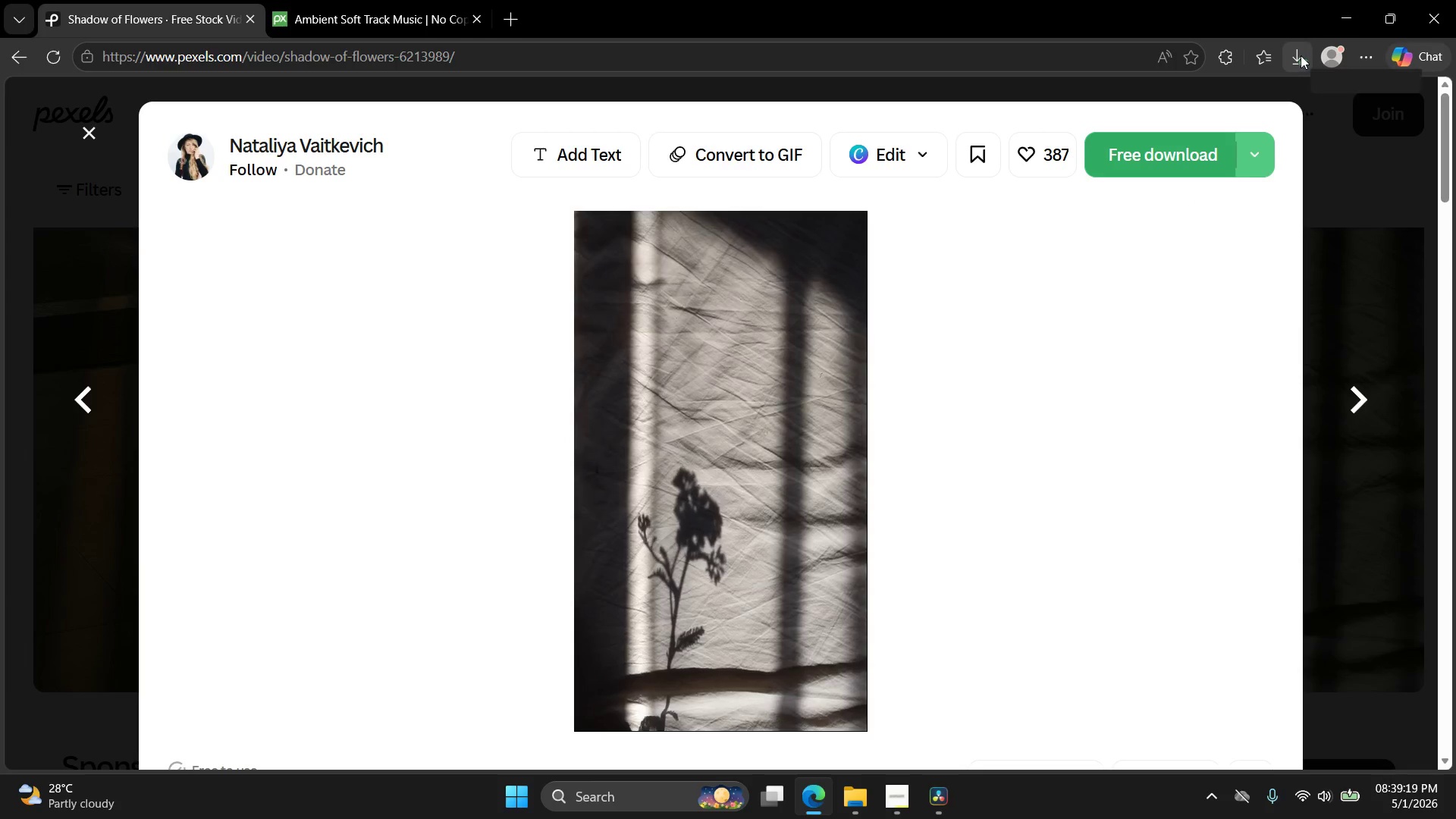 
wait(6.06)
 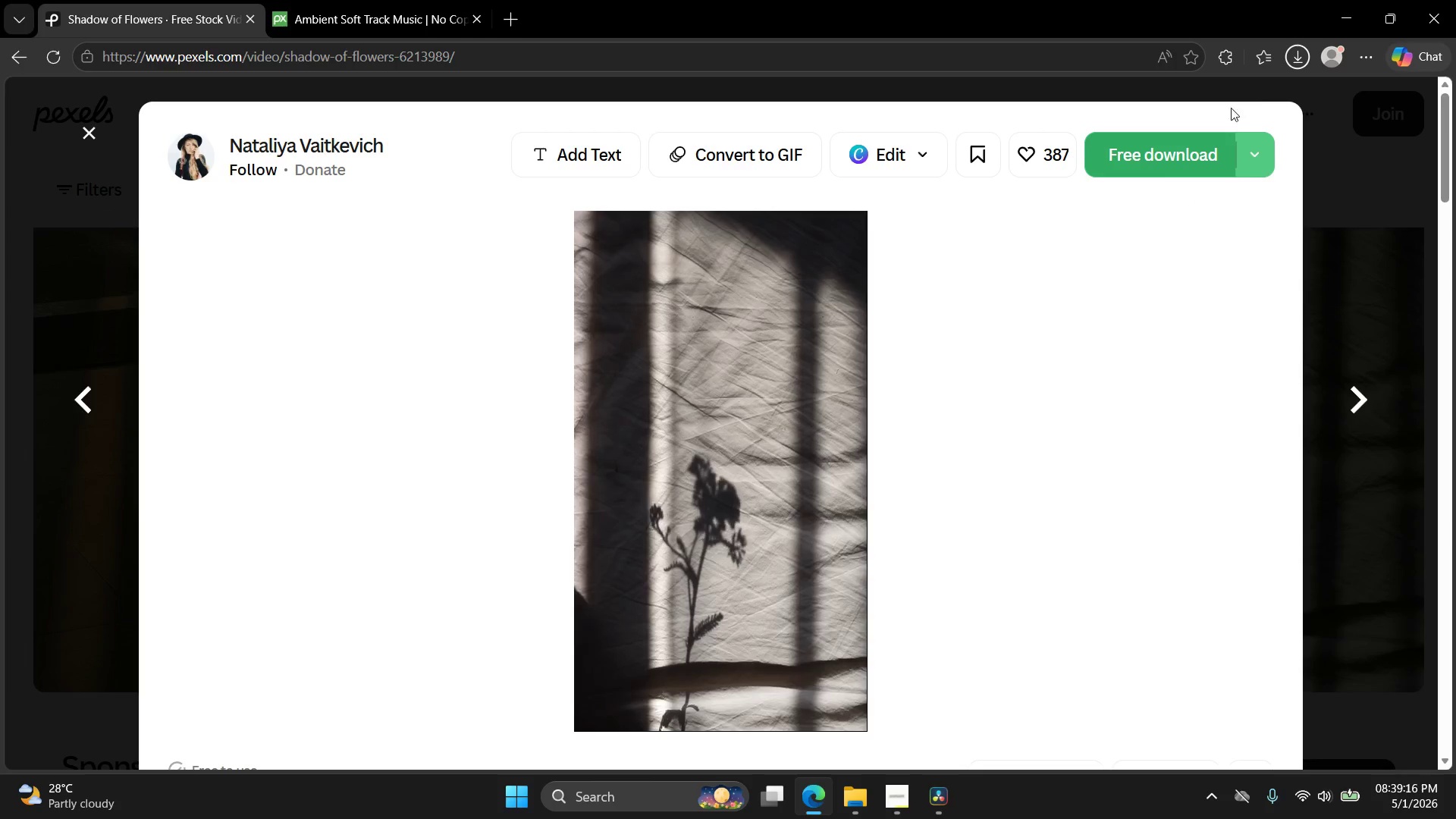 
left_click([1257, 160])
 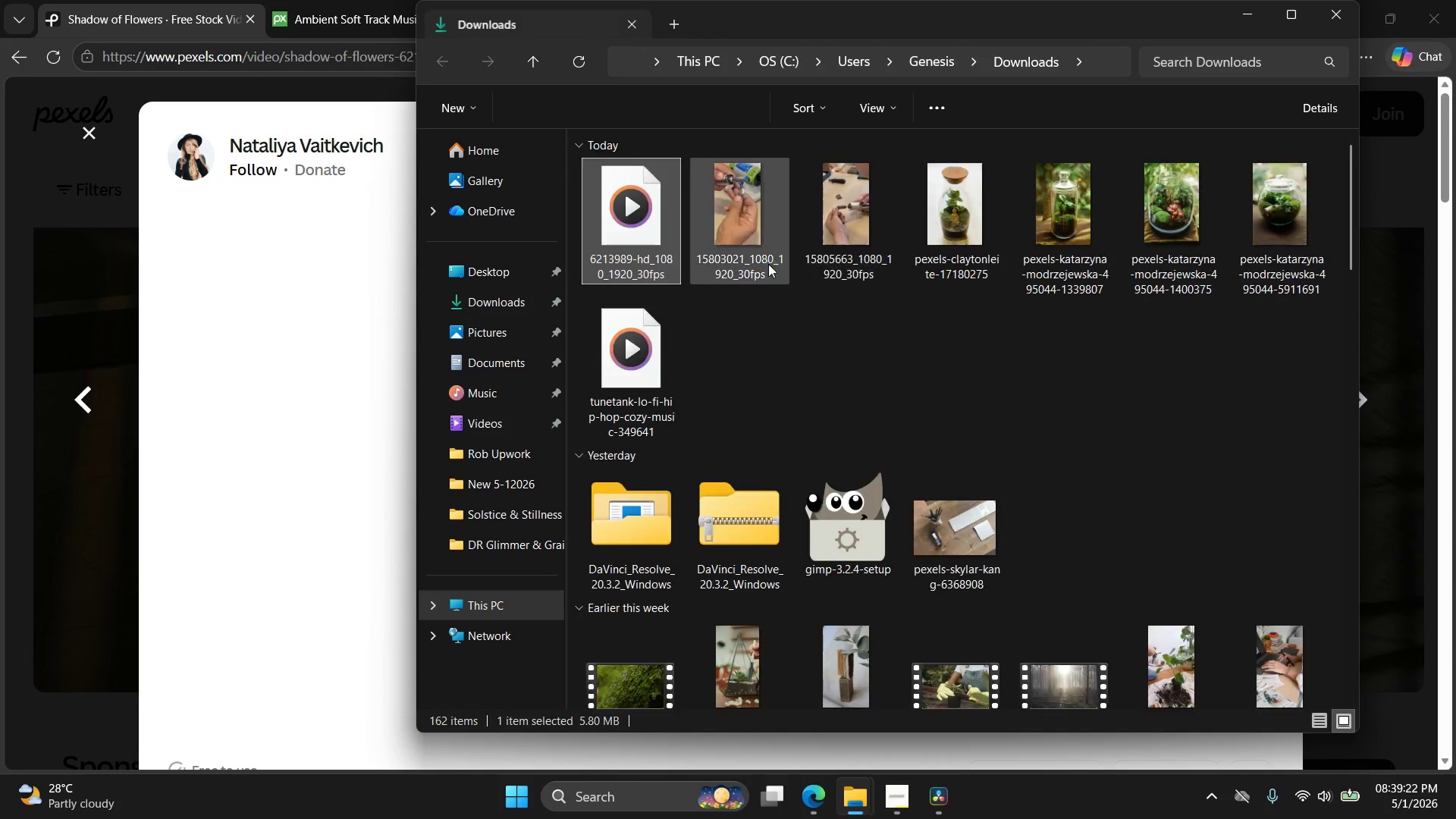 
key(Control+X)
 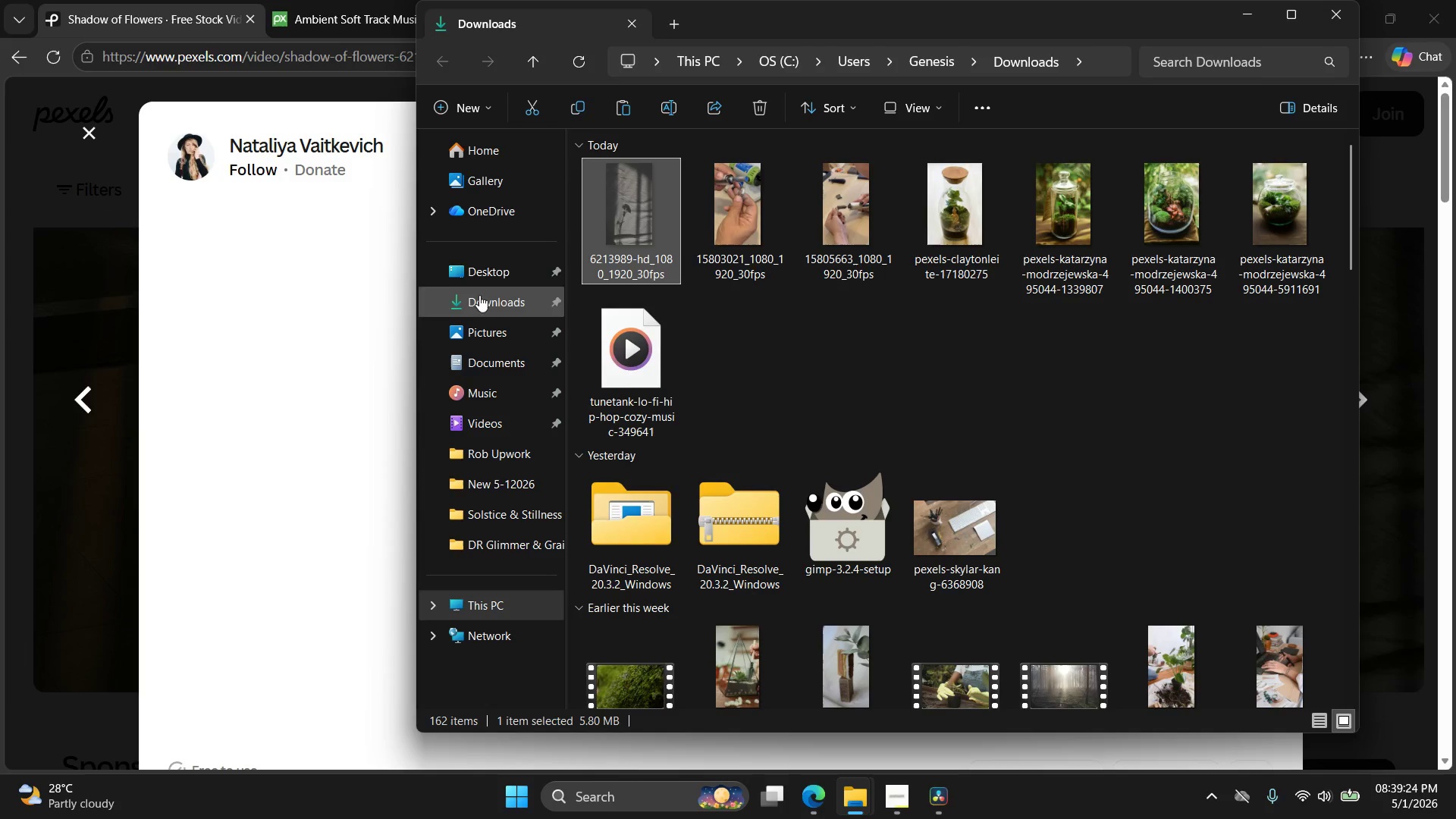 
left_click([479, 271])
 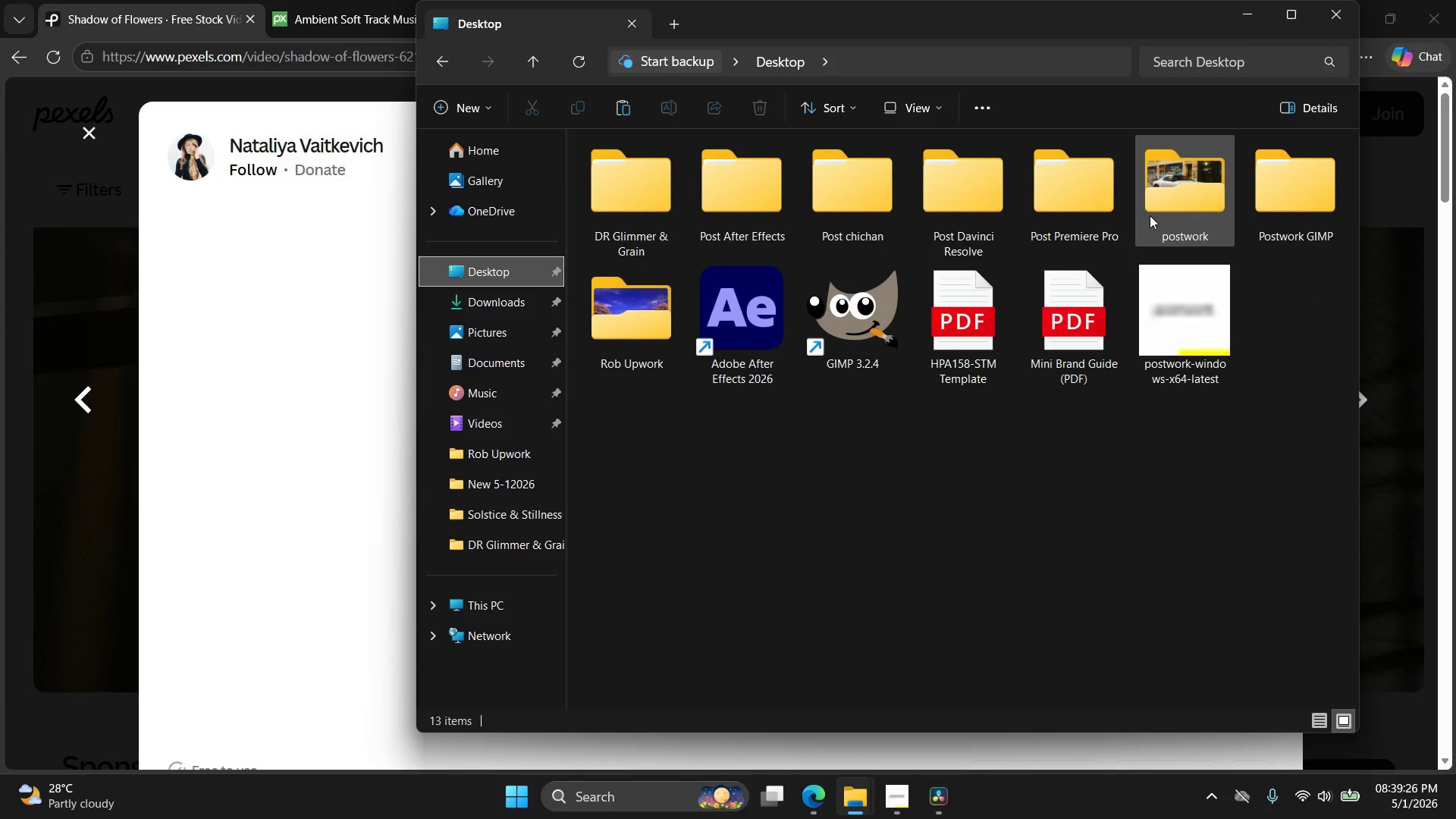 
left_click([1044, 199])
 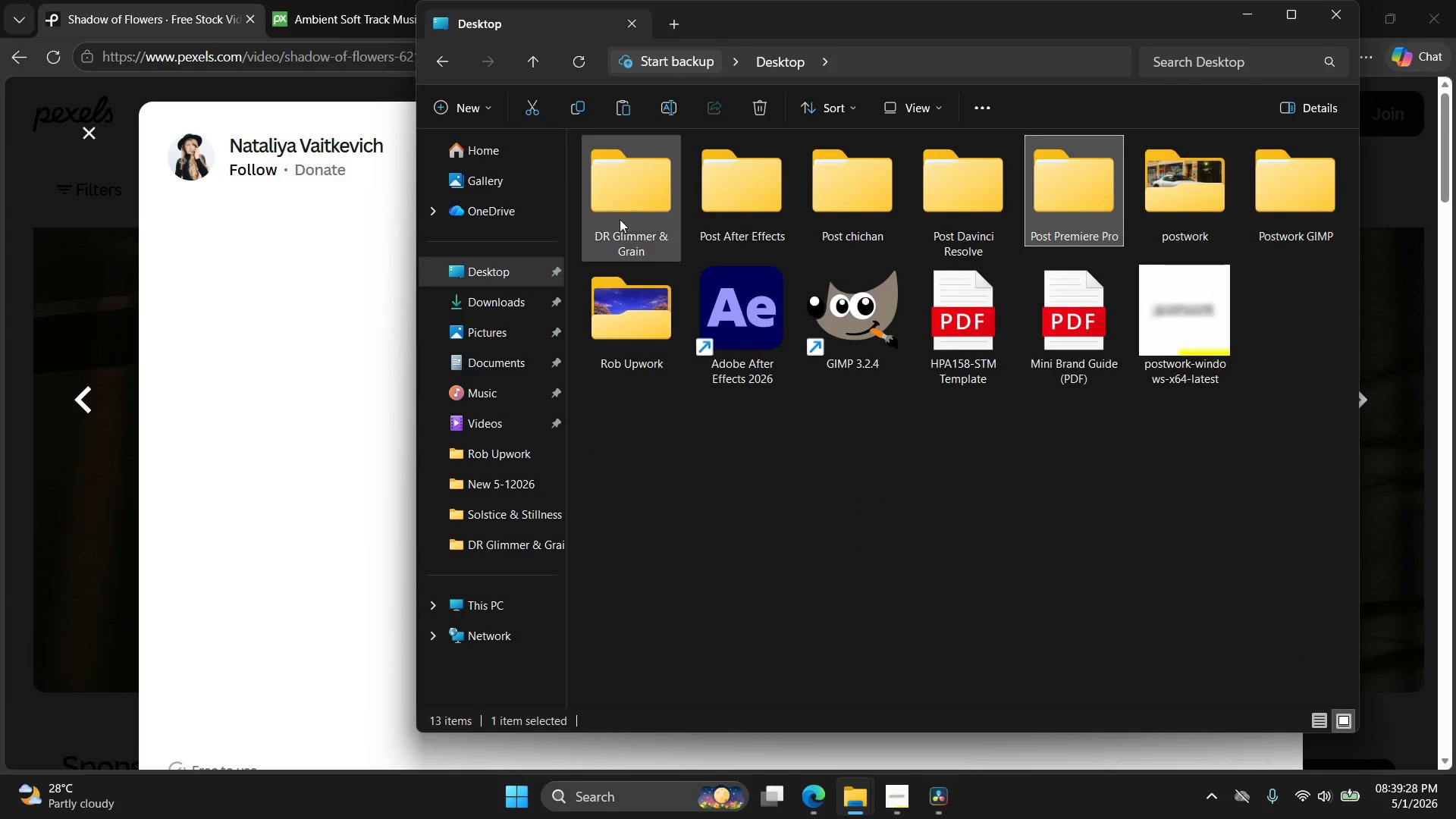 
double_click([582, 217])
 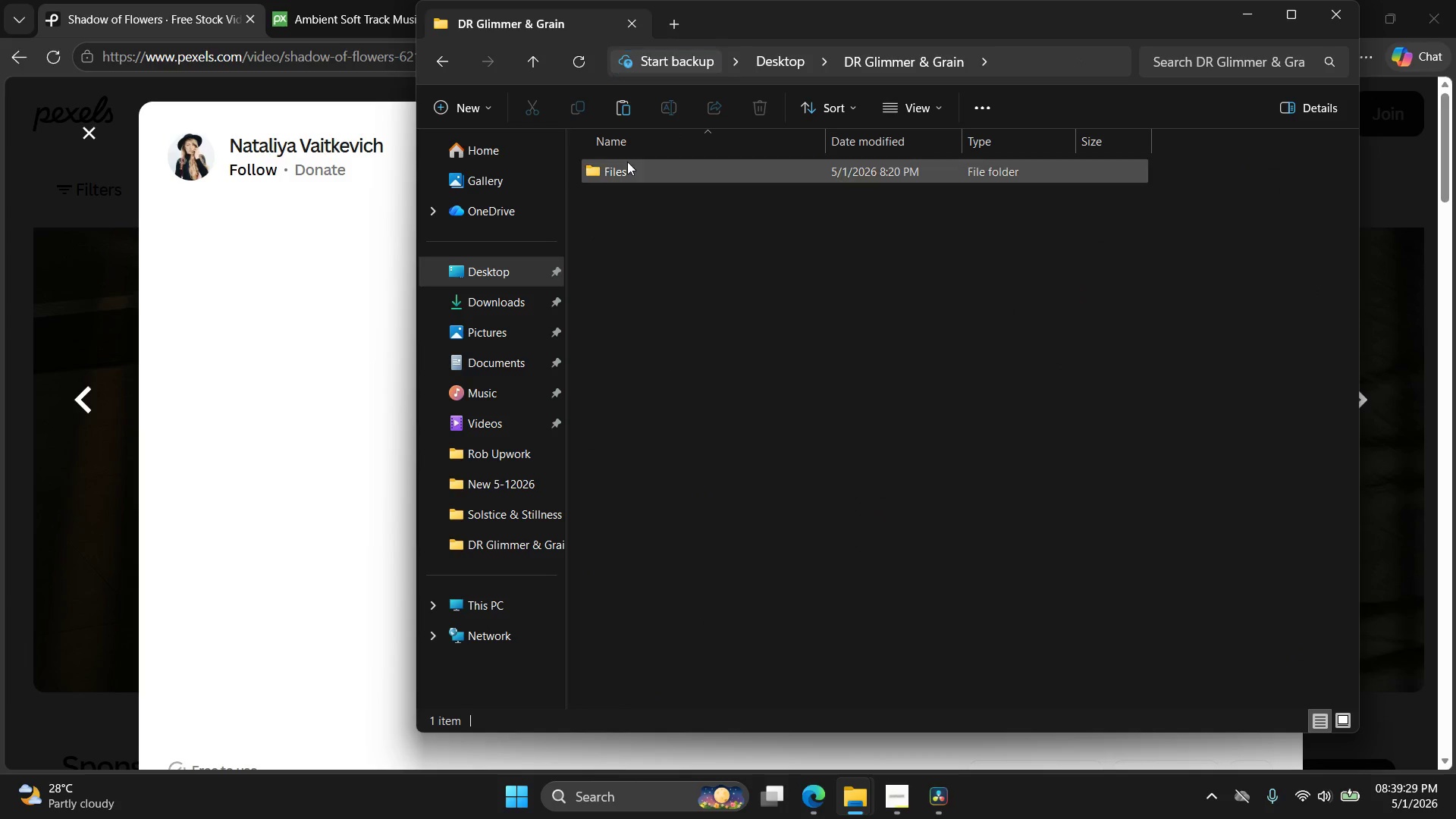 
double_click([627, 162])
 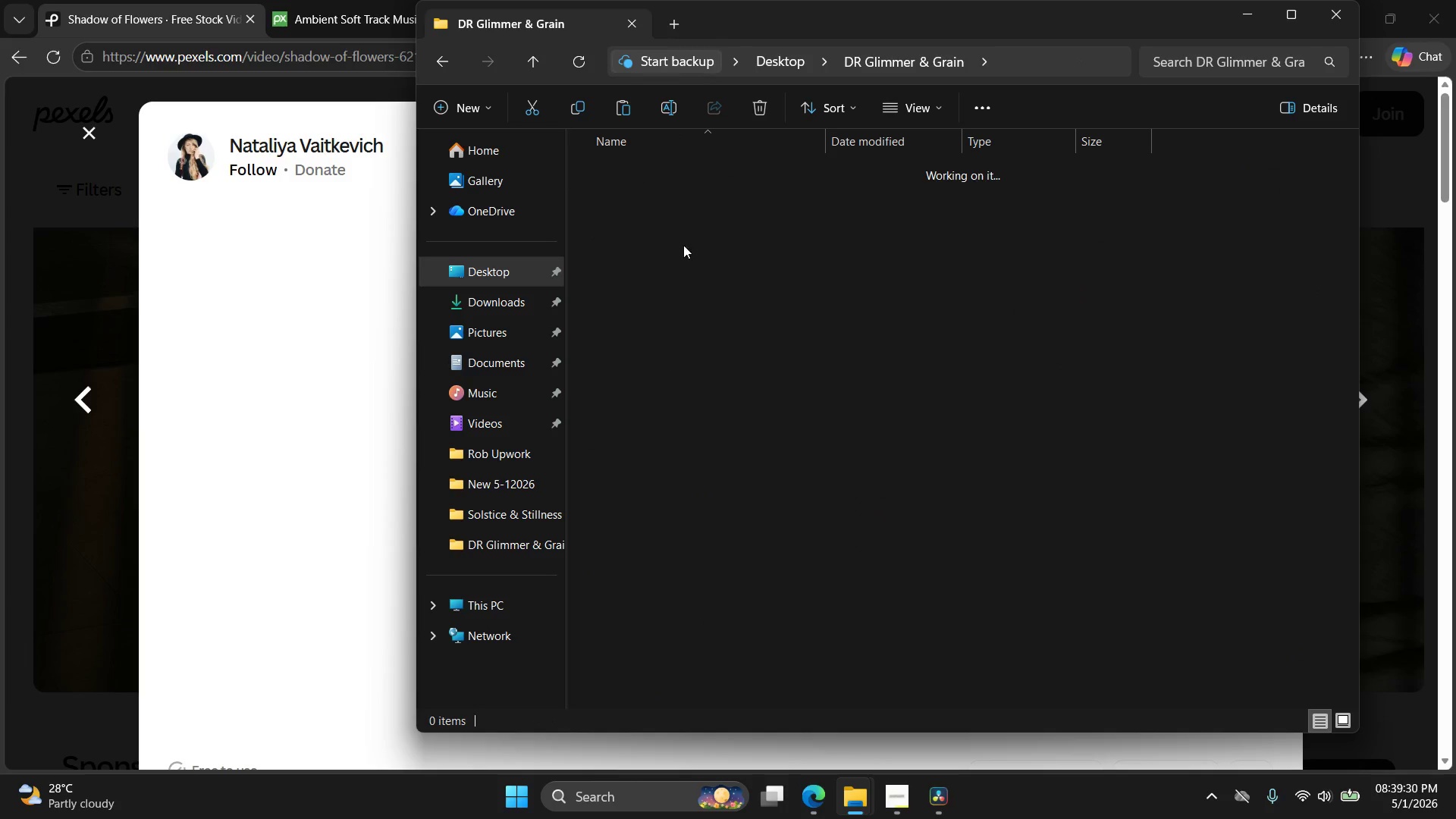 
key(Control+V)
 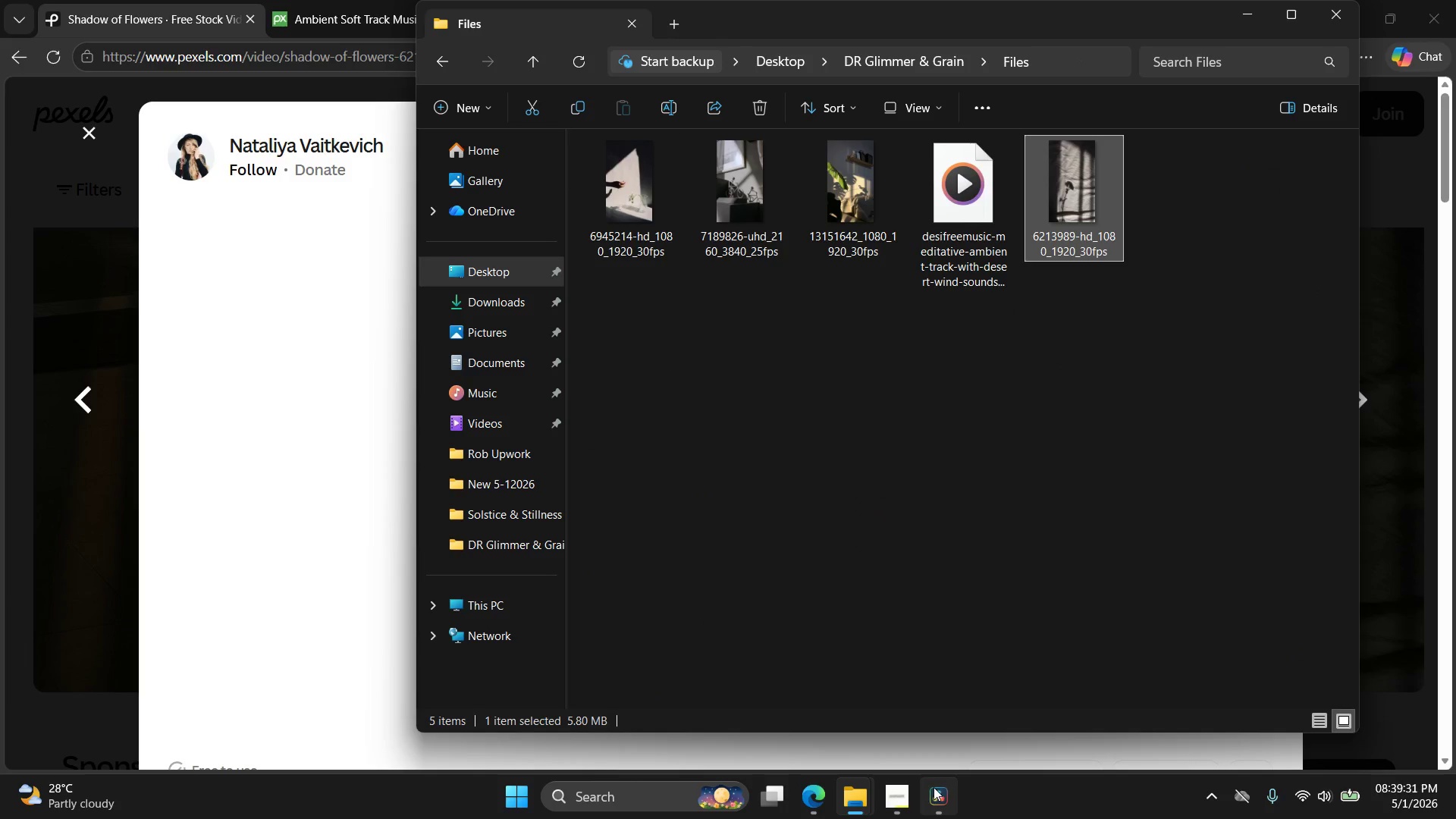 
left_click([942, 799])
 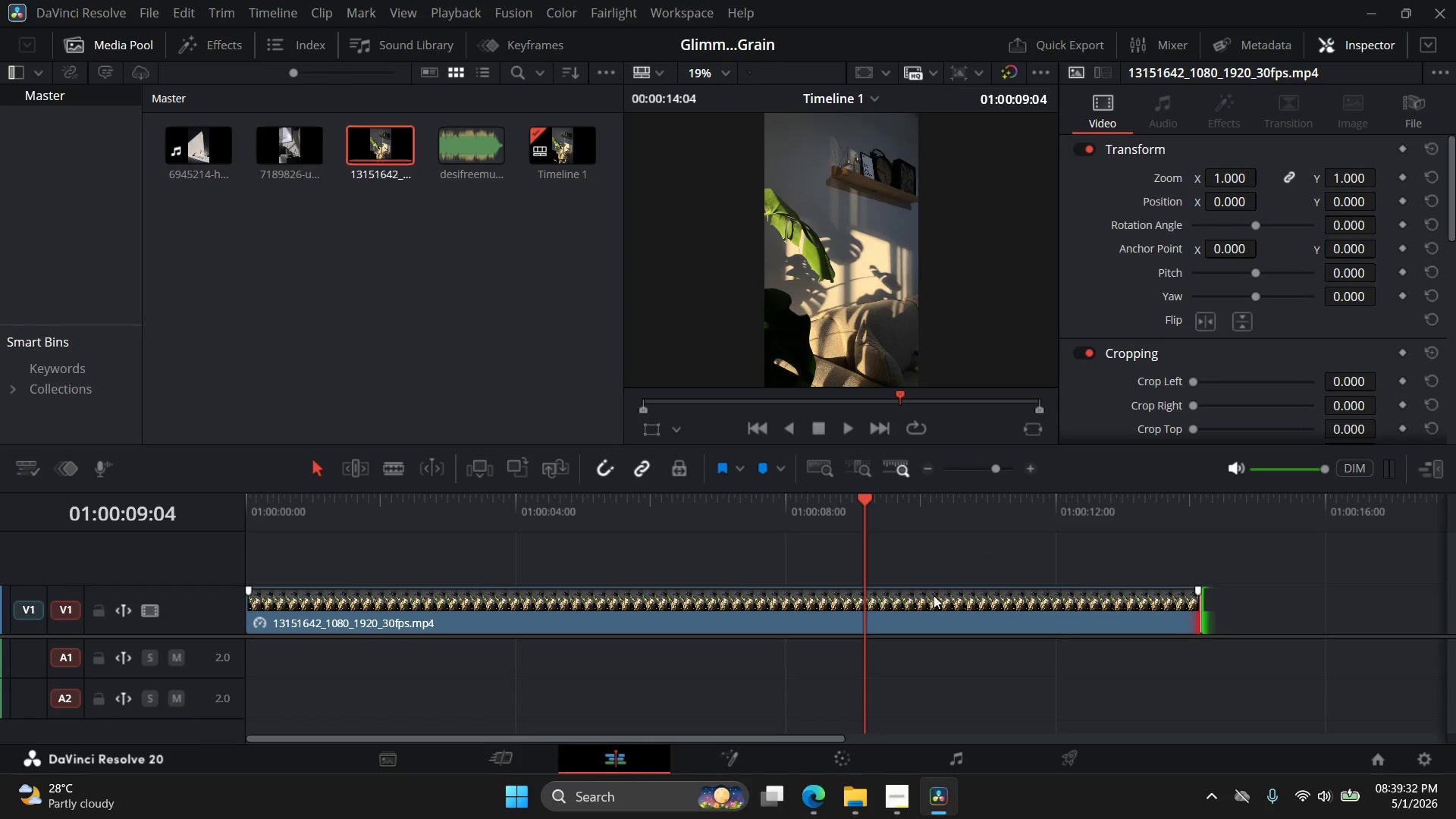 
key(Delete)
 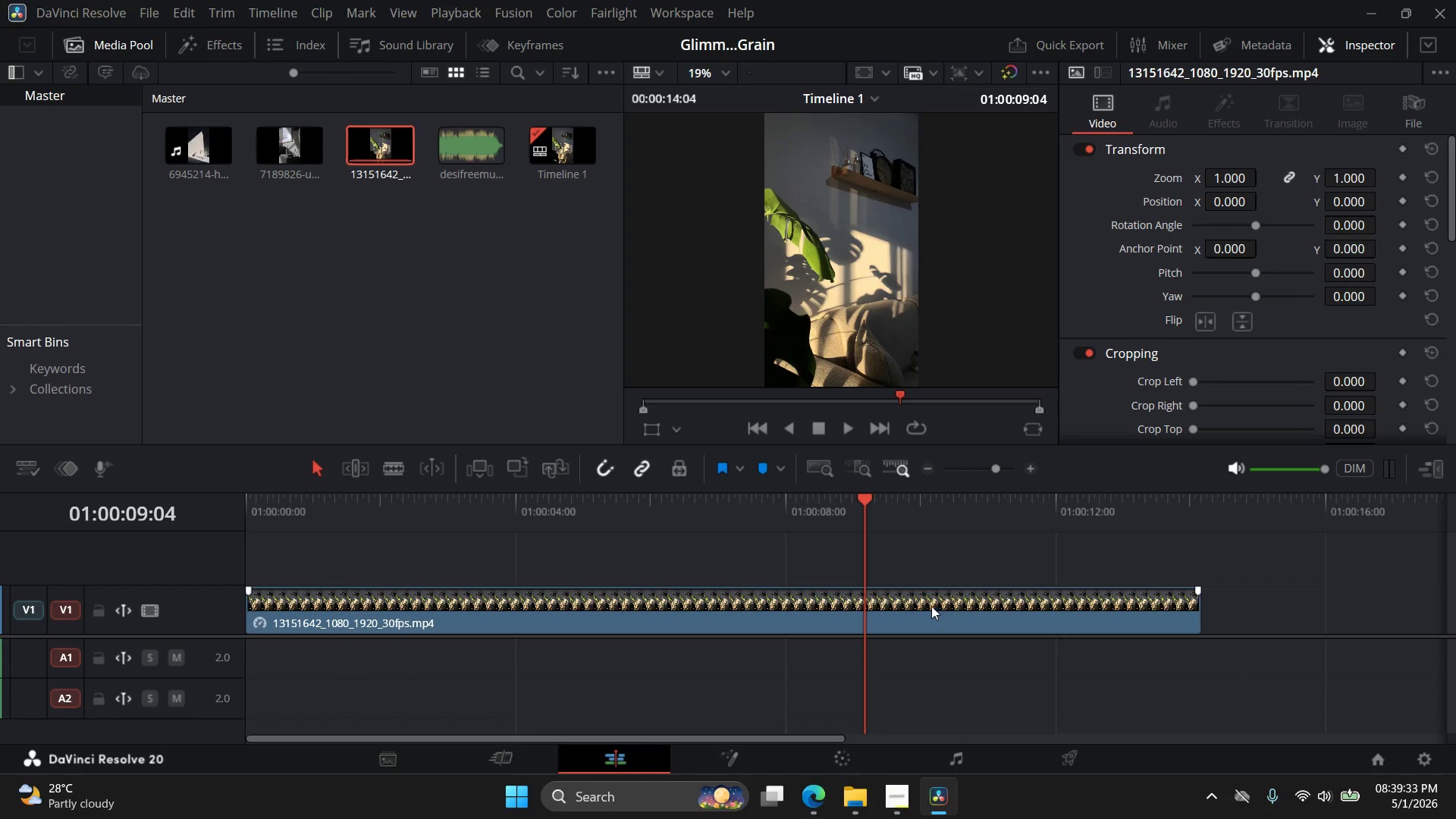 
left_click([931, 606])
 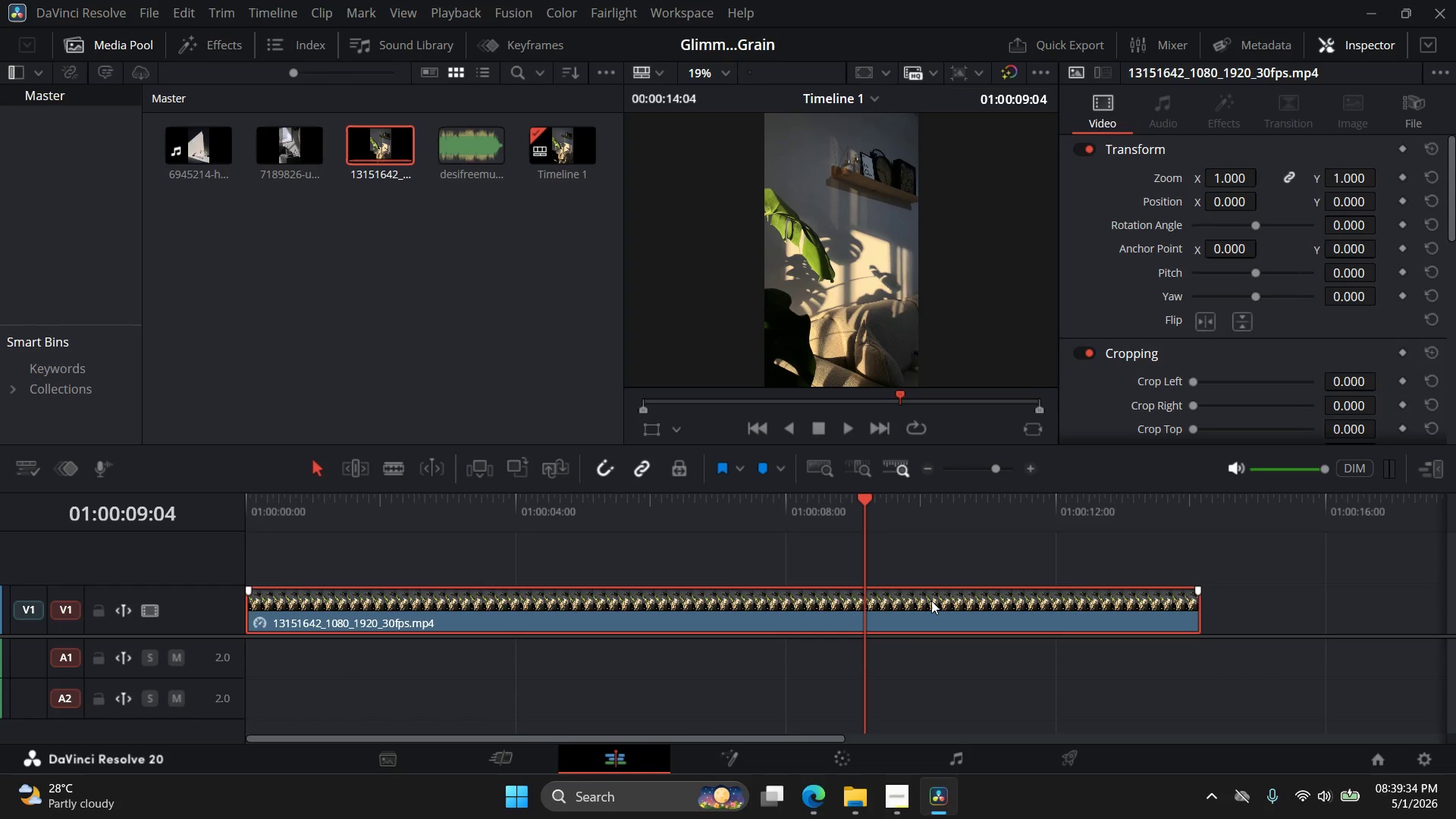 
key(Delete)
 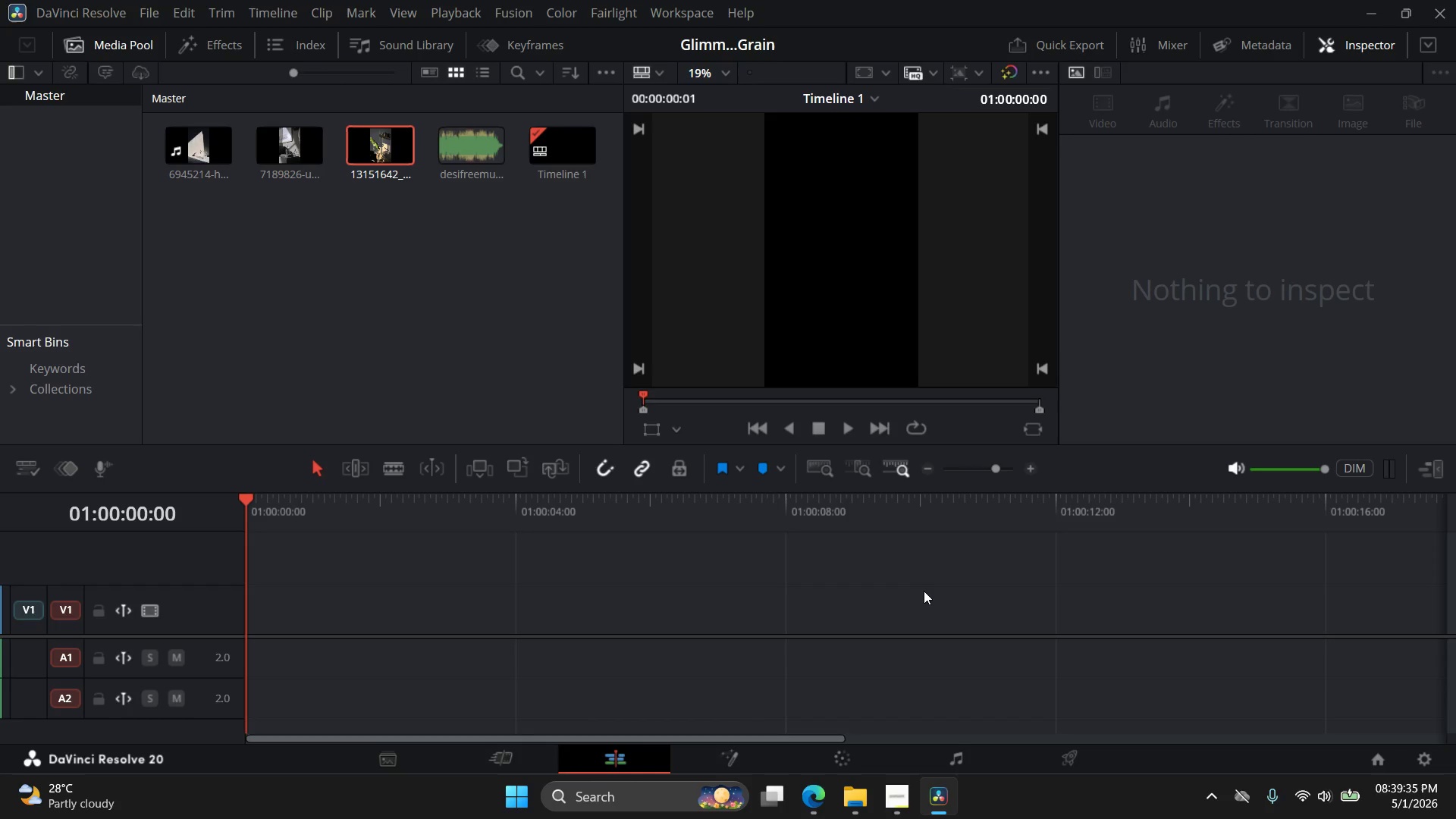 
hold_key(key=ControlLeft, duration=0.98)
 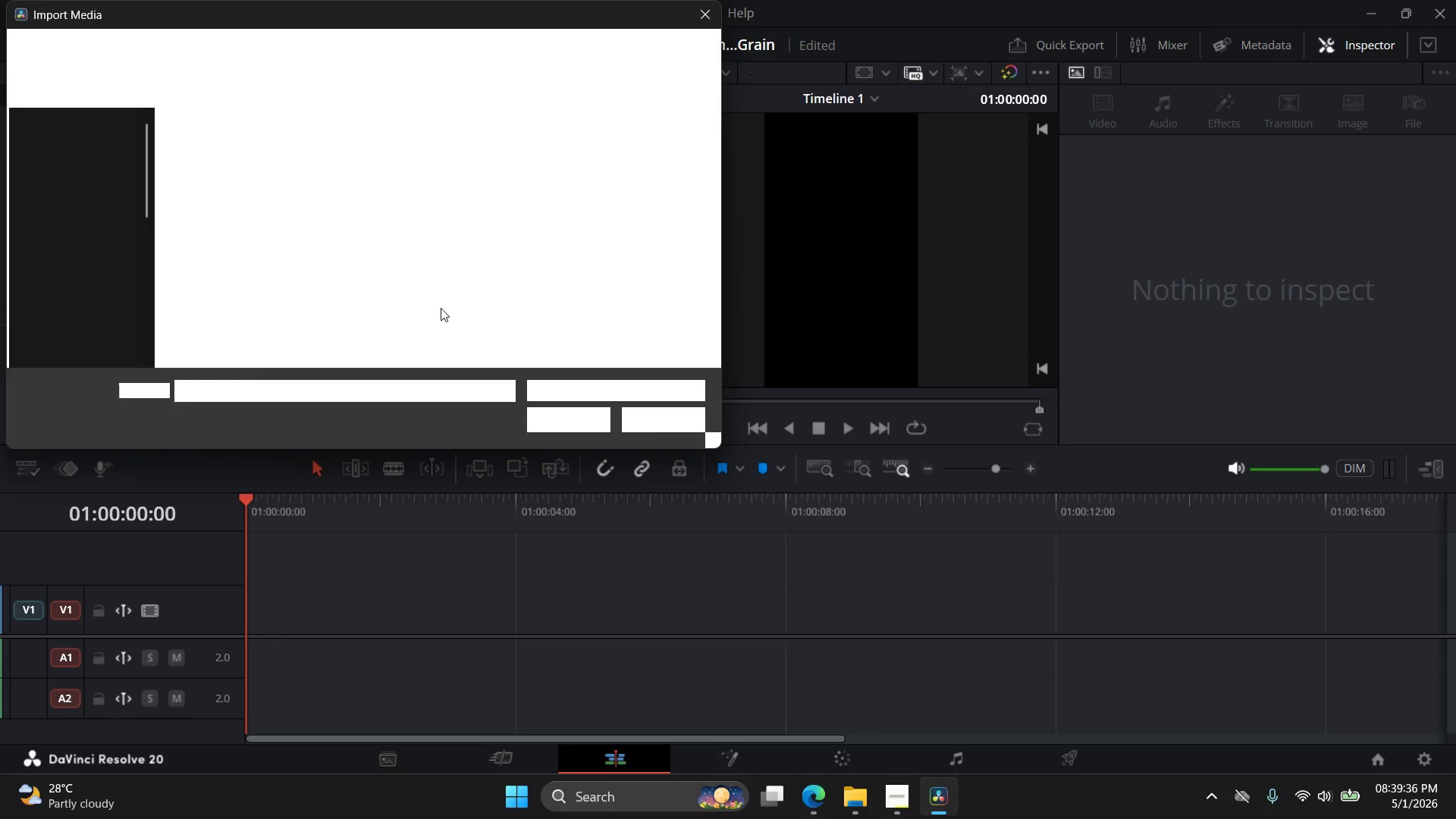 
key(I)
 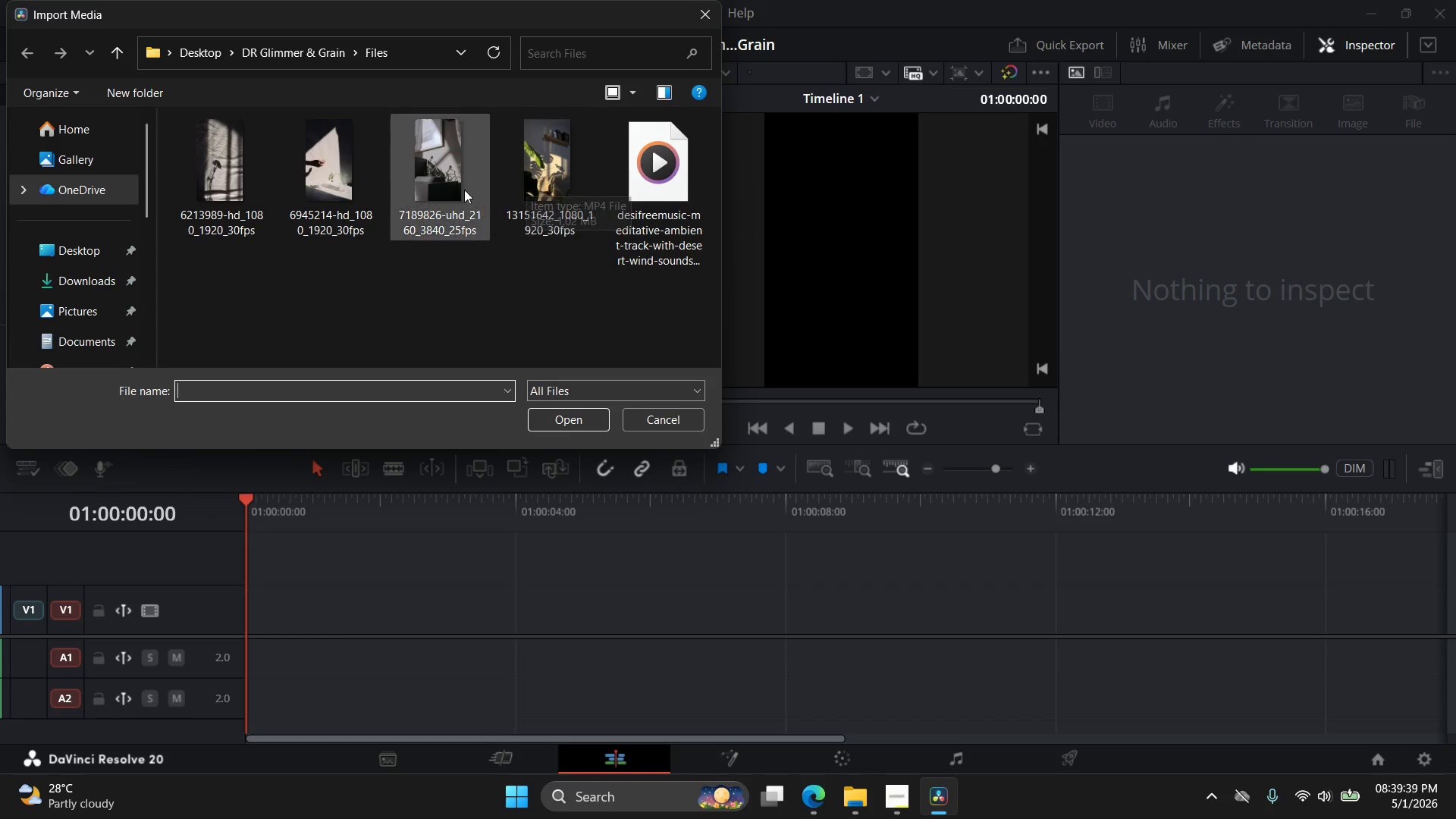 
double_click([246, 184])
 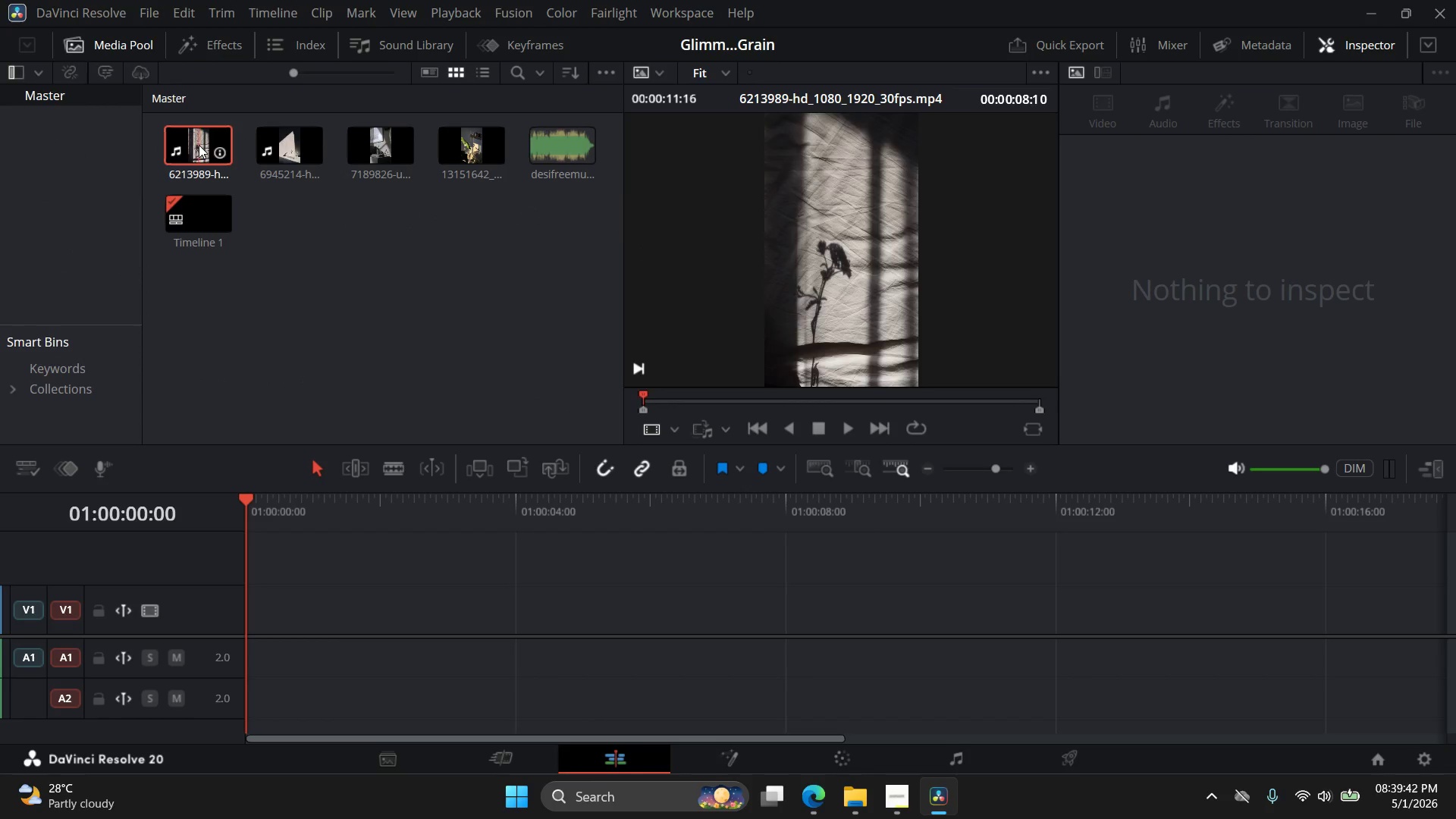 
left_click_drag(start_coordinate=[199, 146], to_coordinate=[231, 620])
 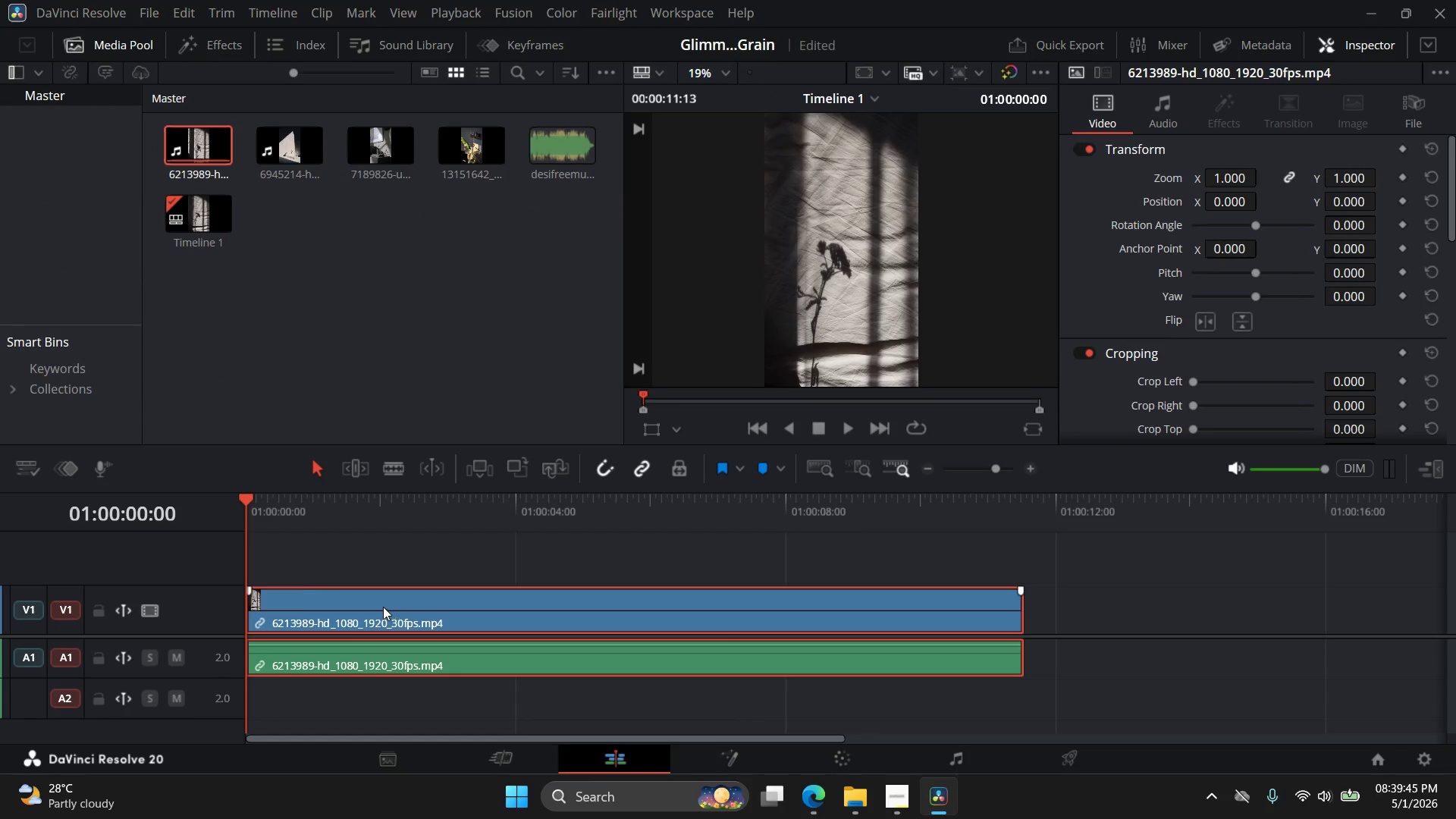 
right_click([384, 605])
 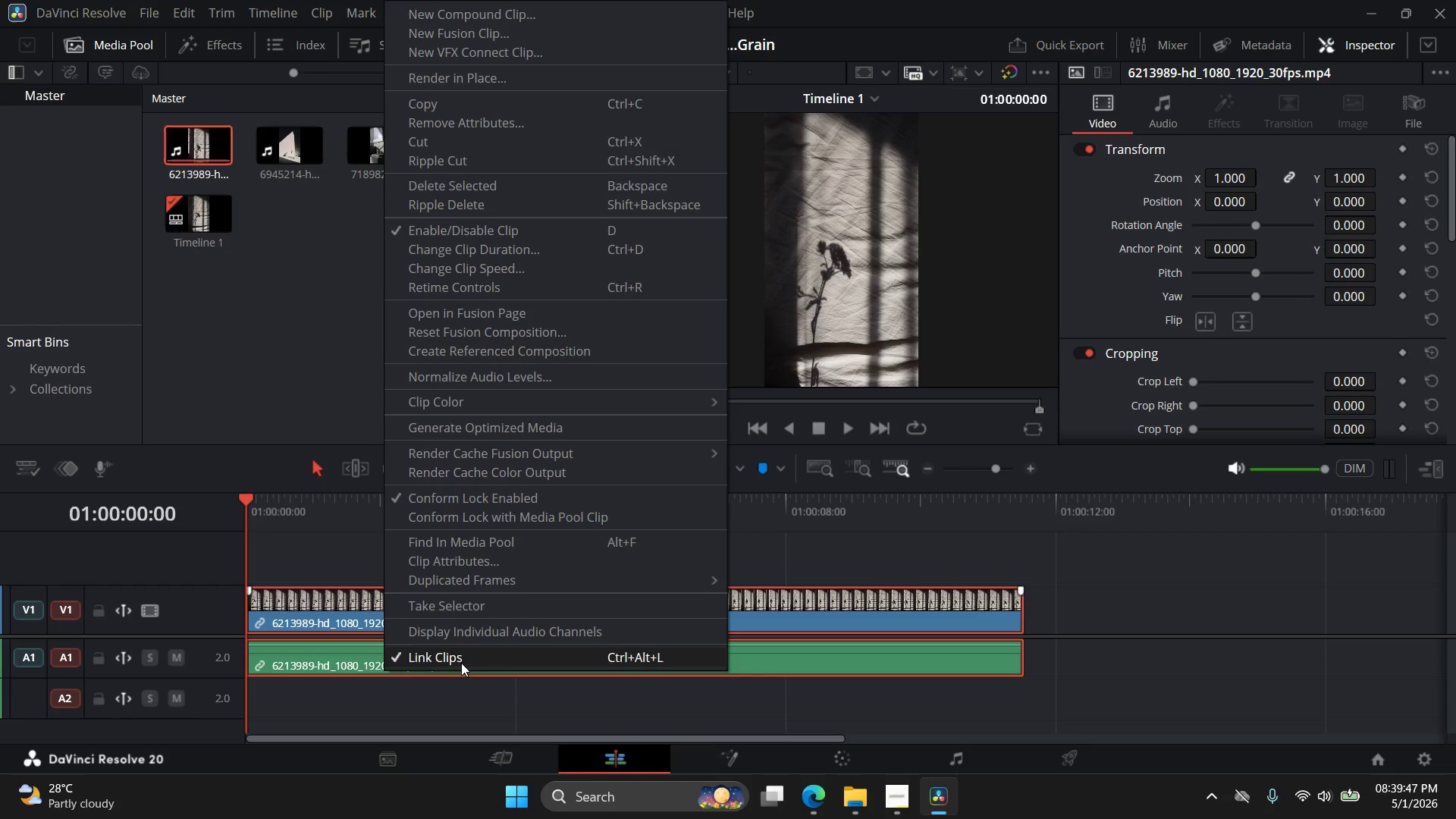 
left_click([461, 663])
 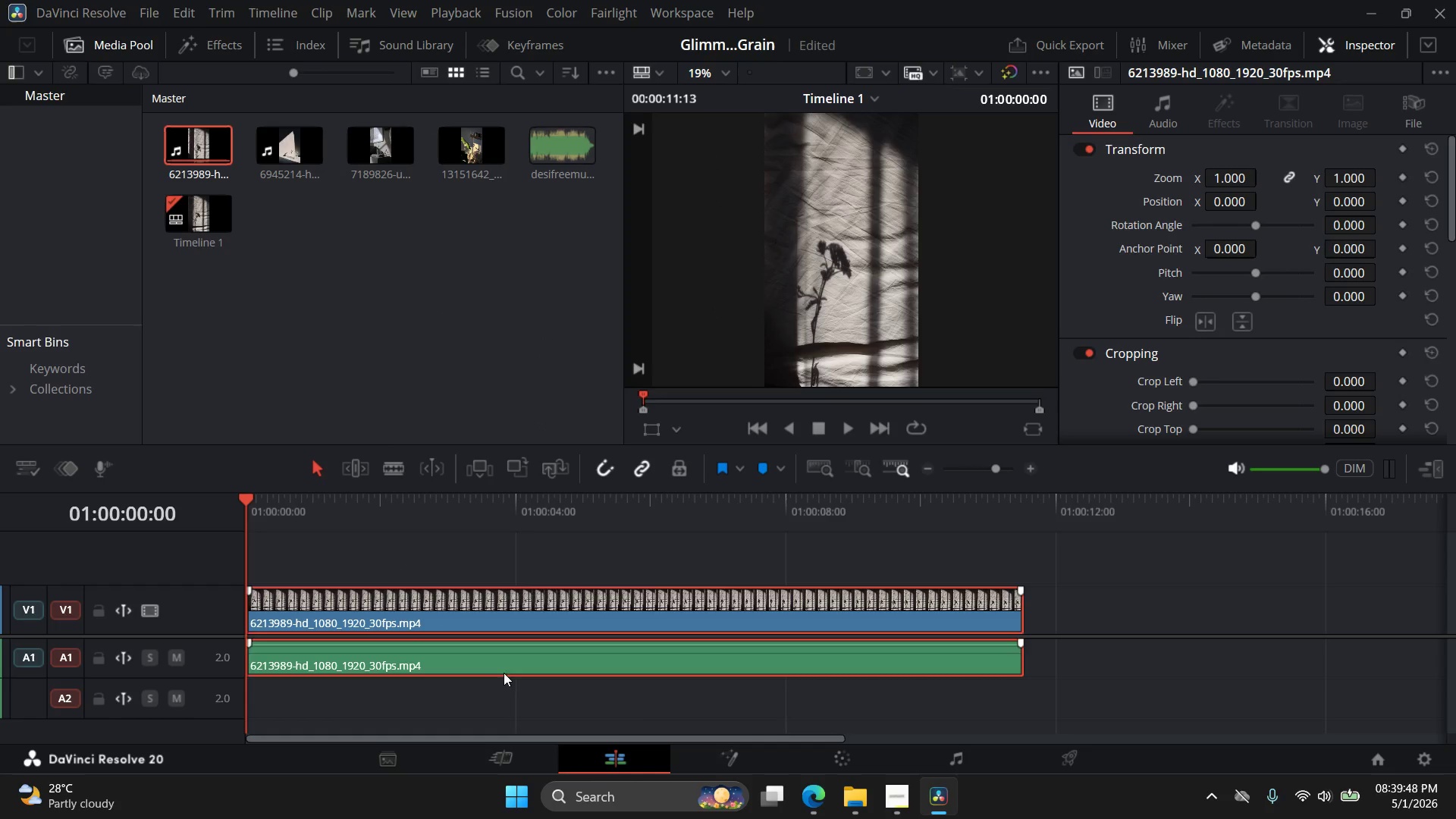 
left_click([704, 713])
 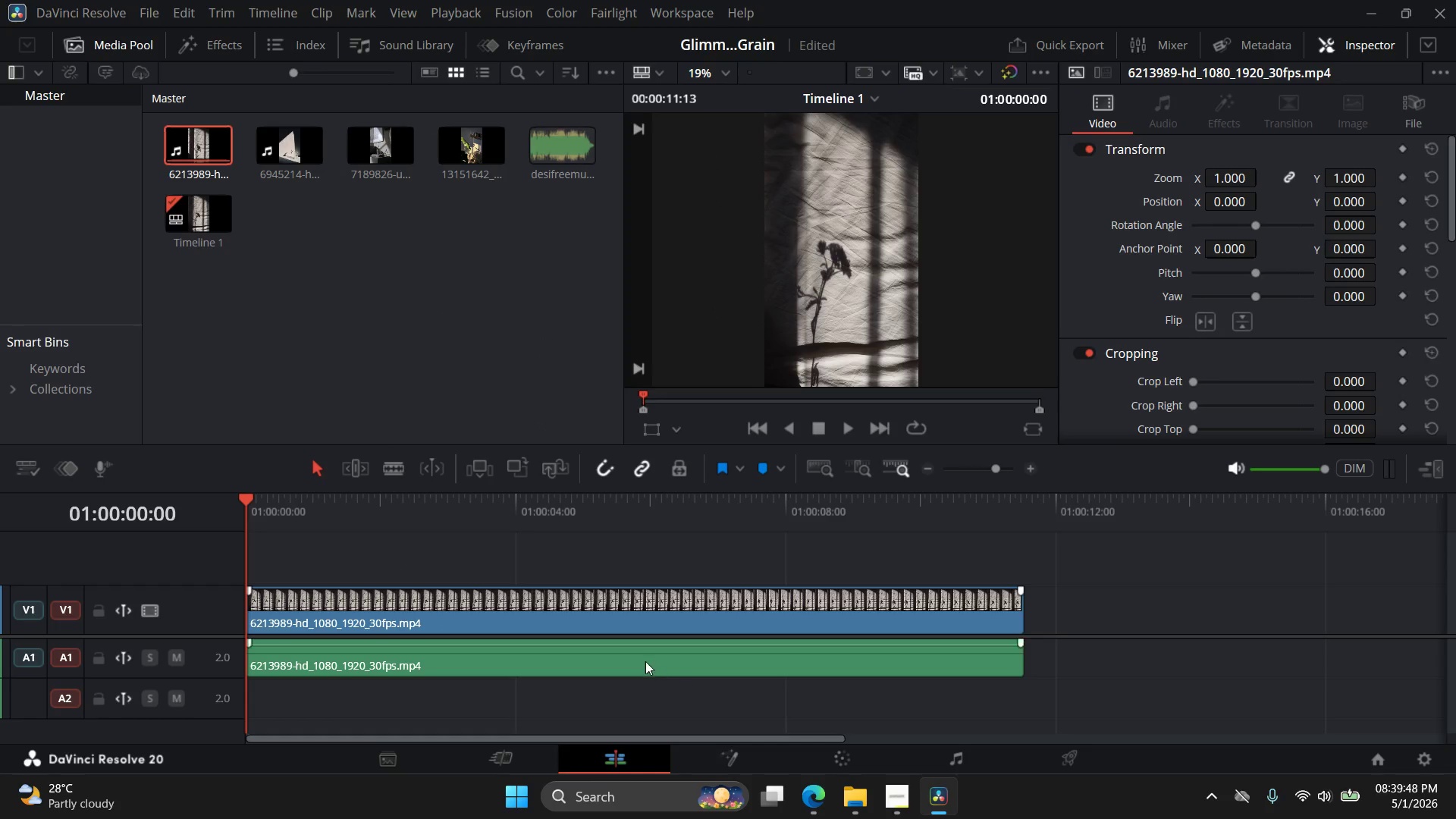 
left_click_drag(start_coordinate=[645, 661], to_coordinate=[1269, 642])
 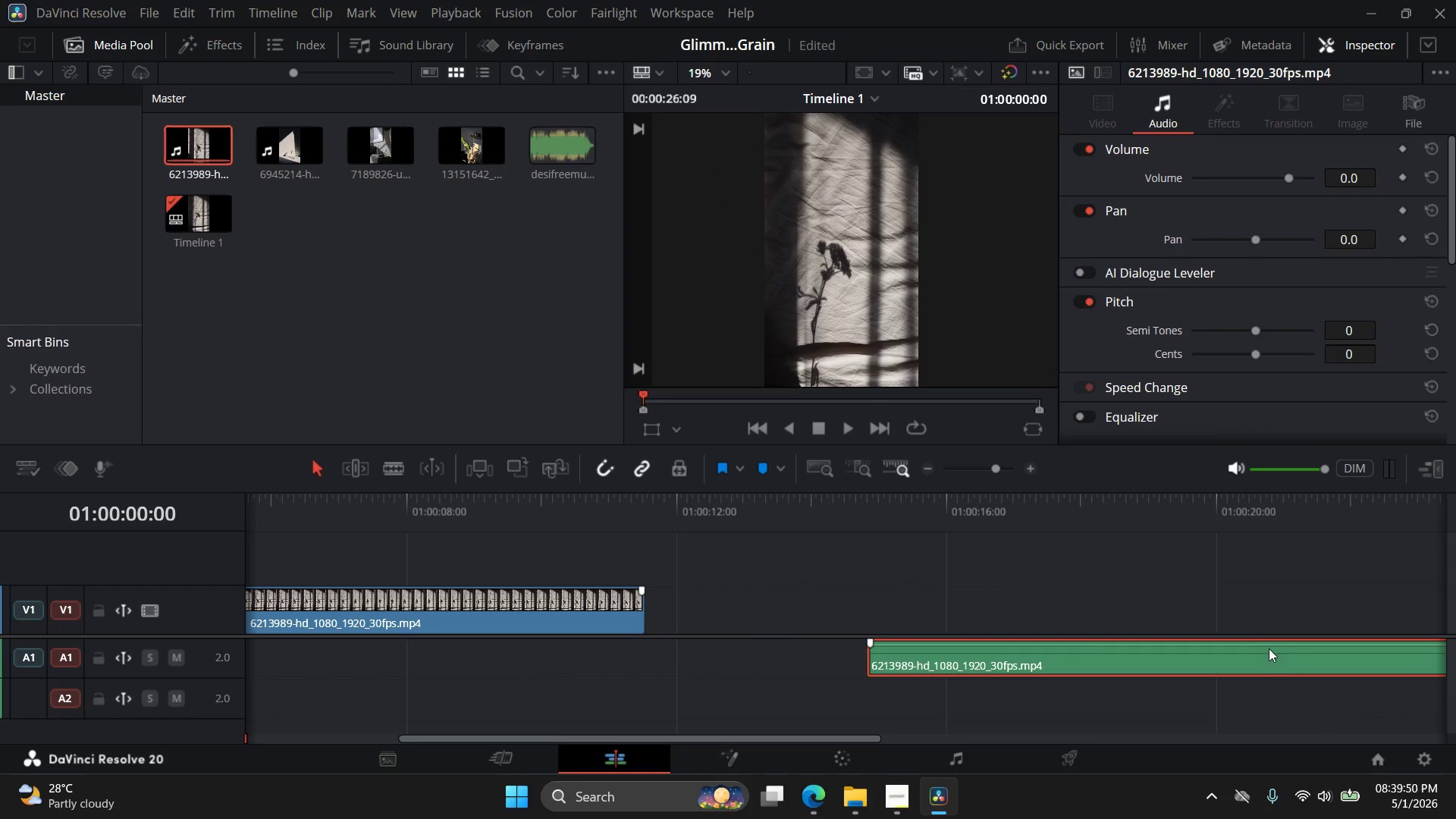 
key(Delete)
 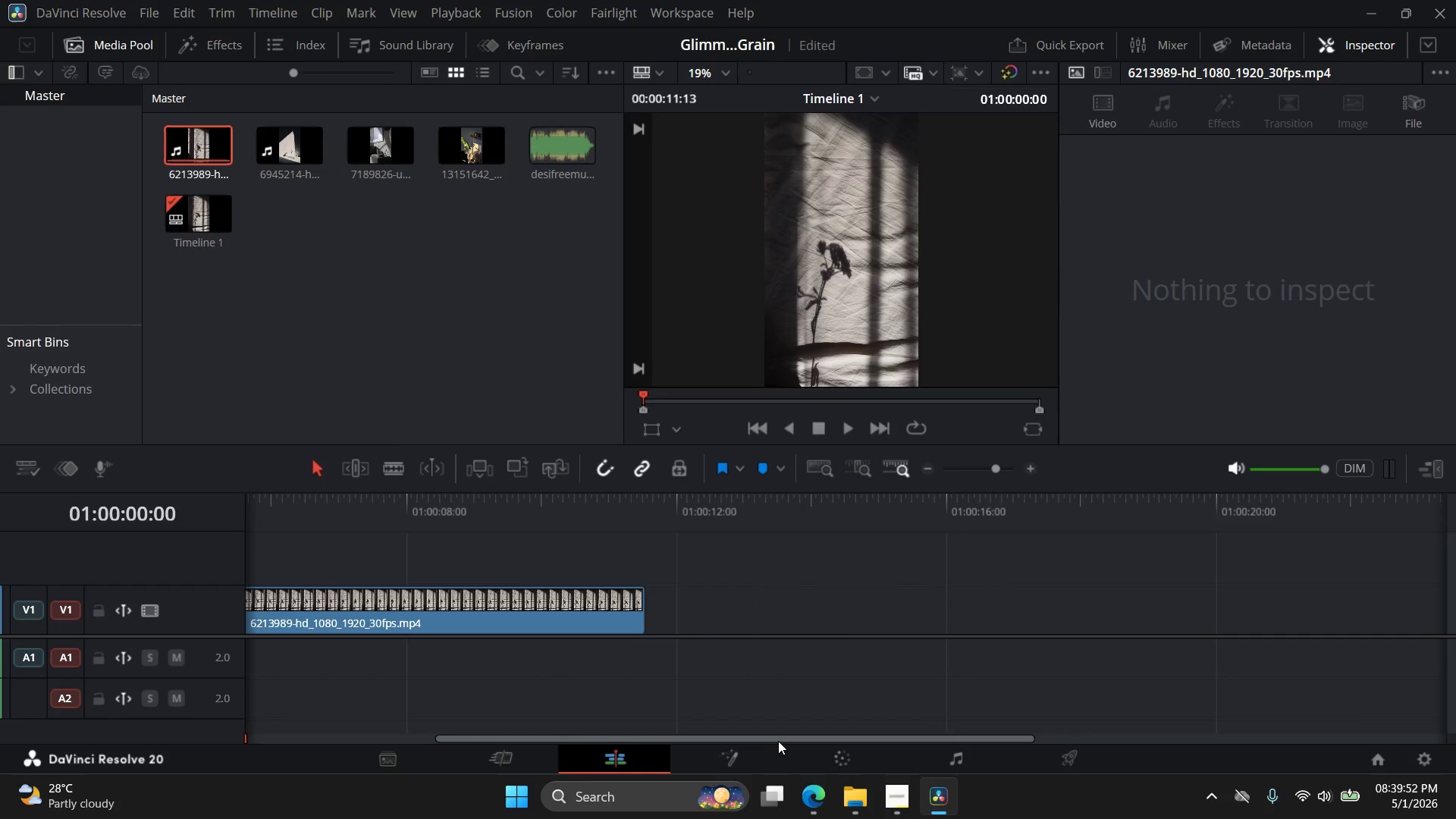 
left_click_drag(start_coordinate=[781, 737], to_coordinate=[375, 727])
 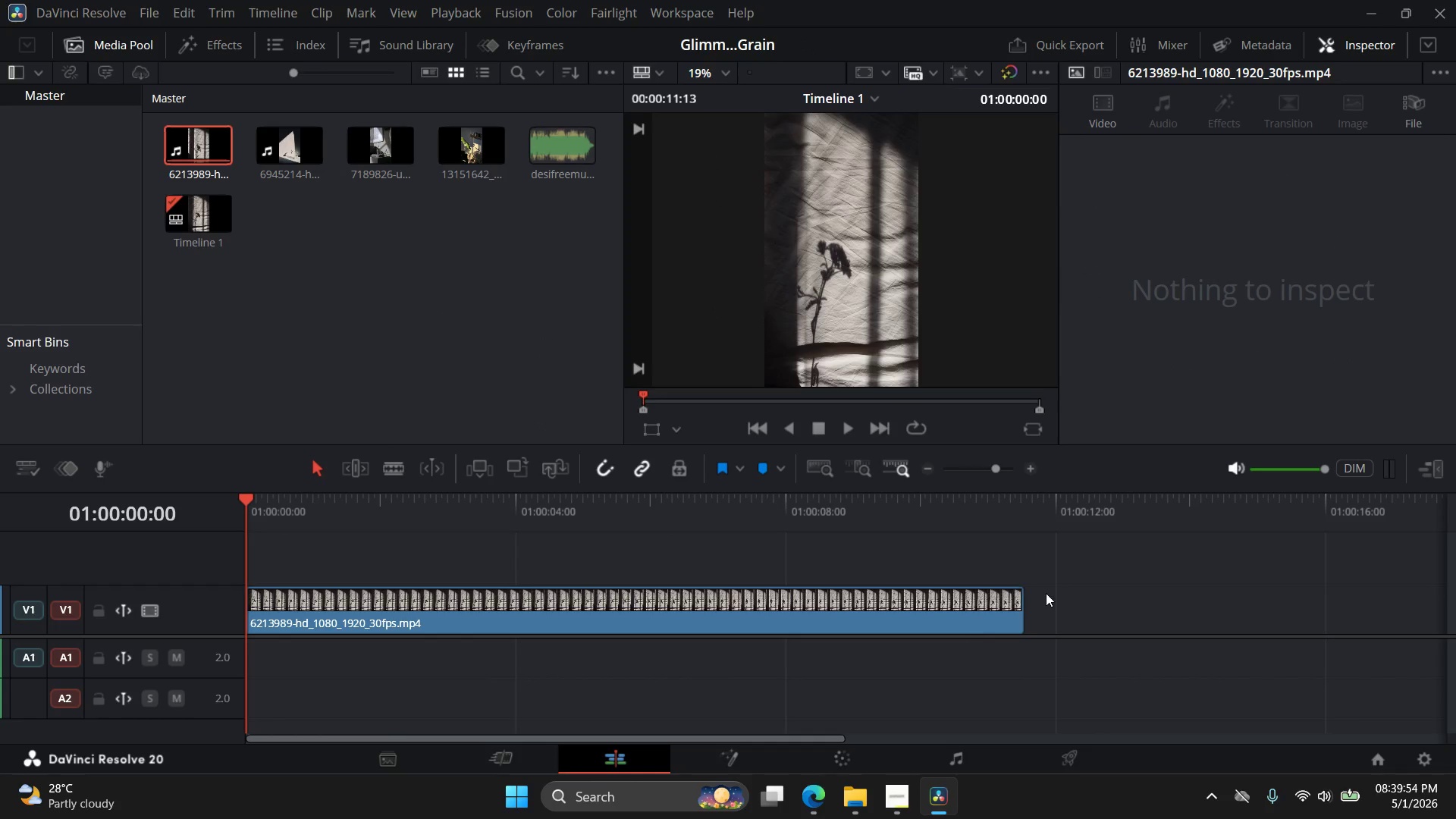 
right_click([912, 591])
 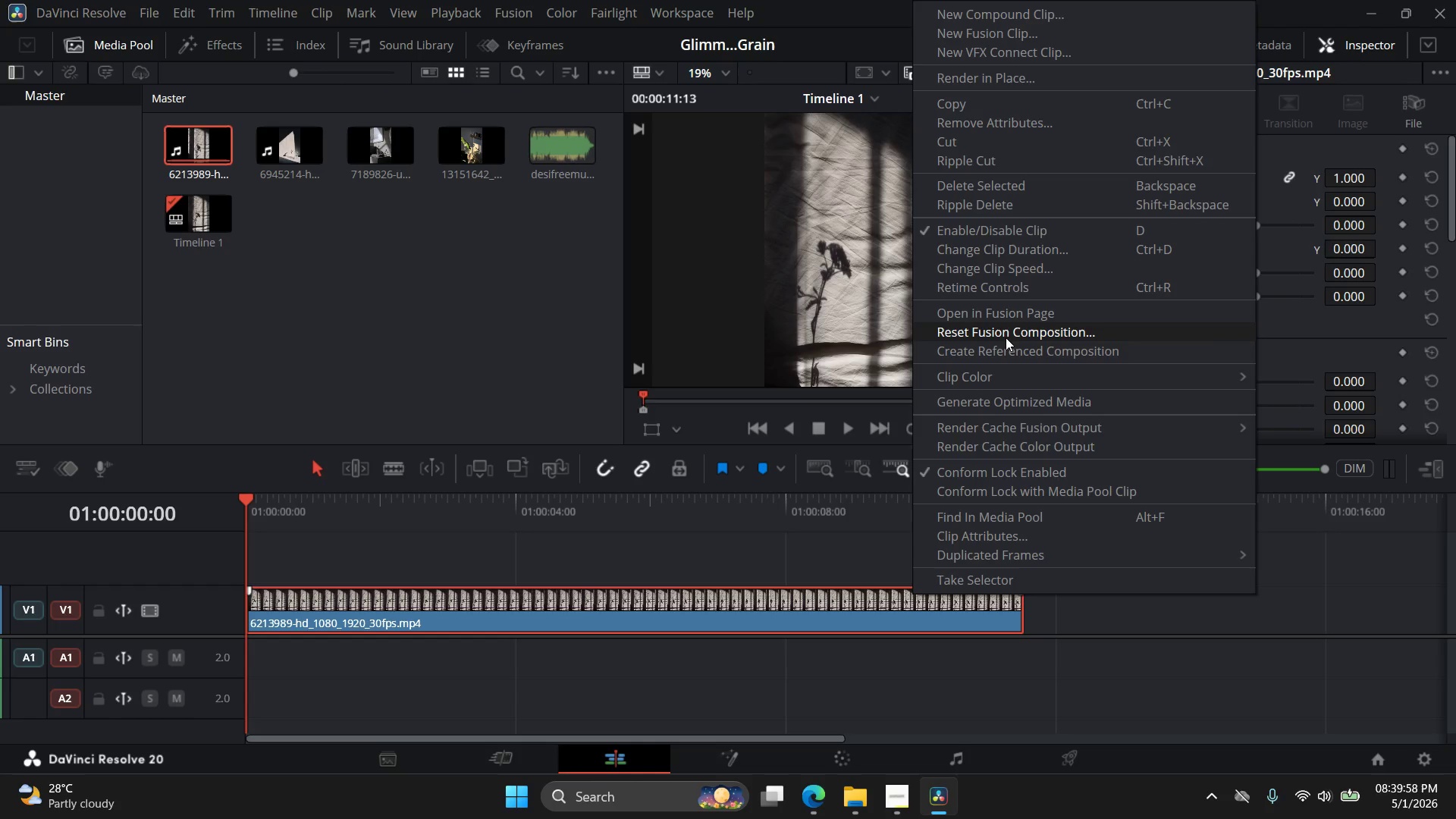 
left_click([1014, 271])
 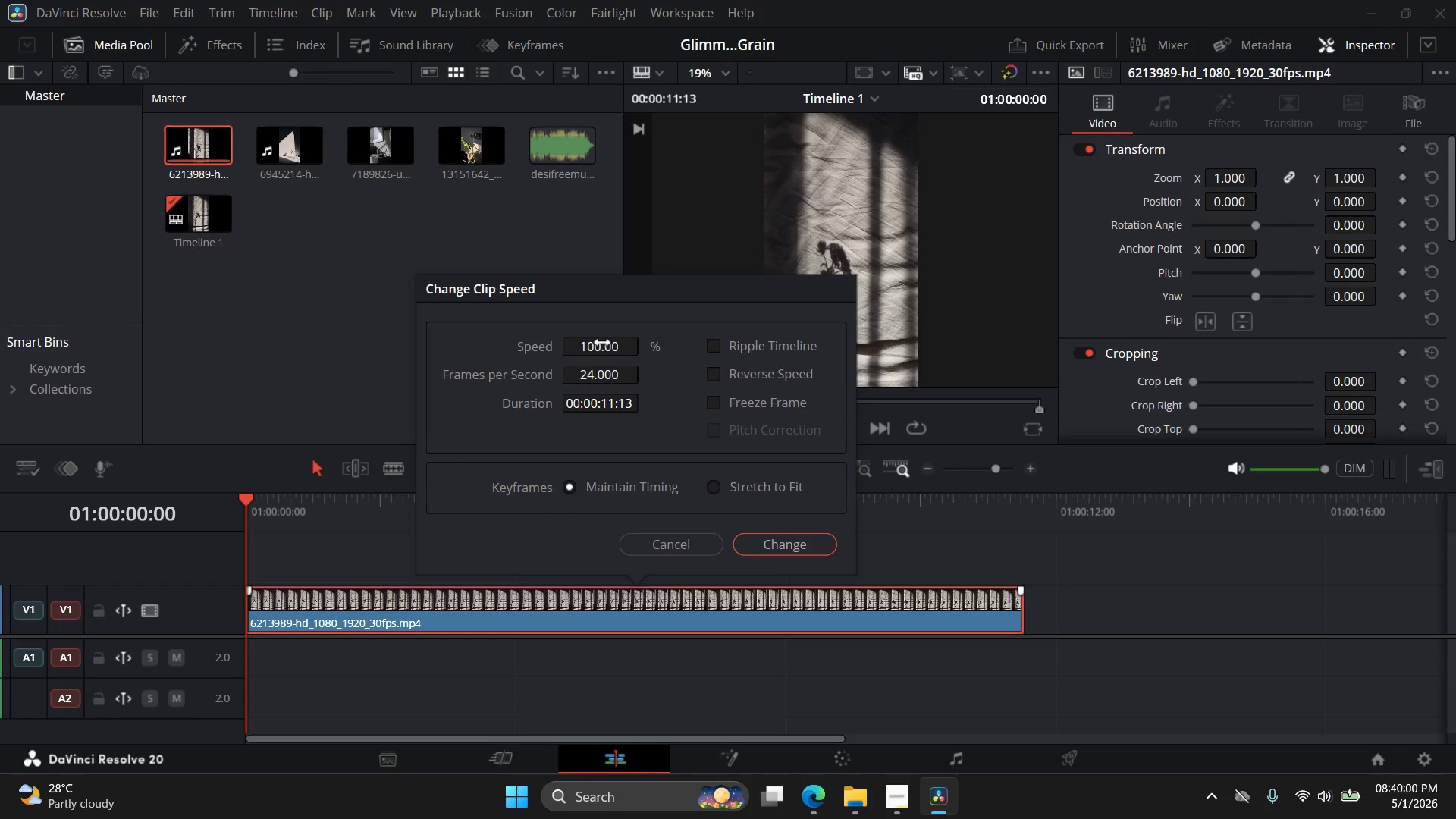 
double_click([602, 342])
 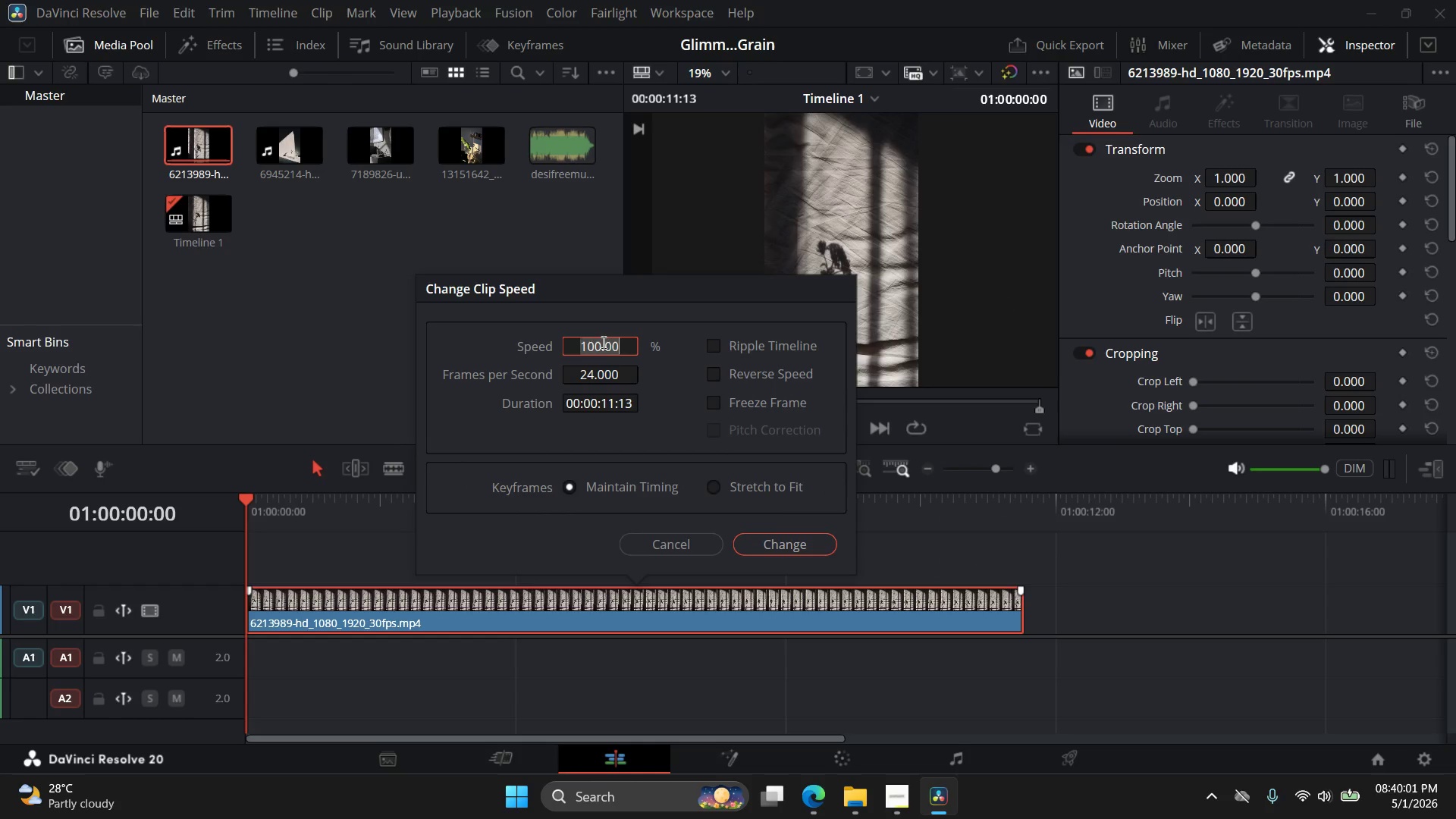 
triple_click([602, 342])
 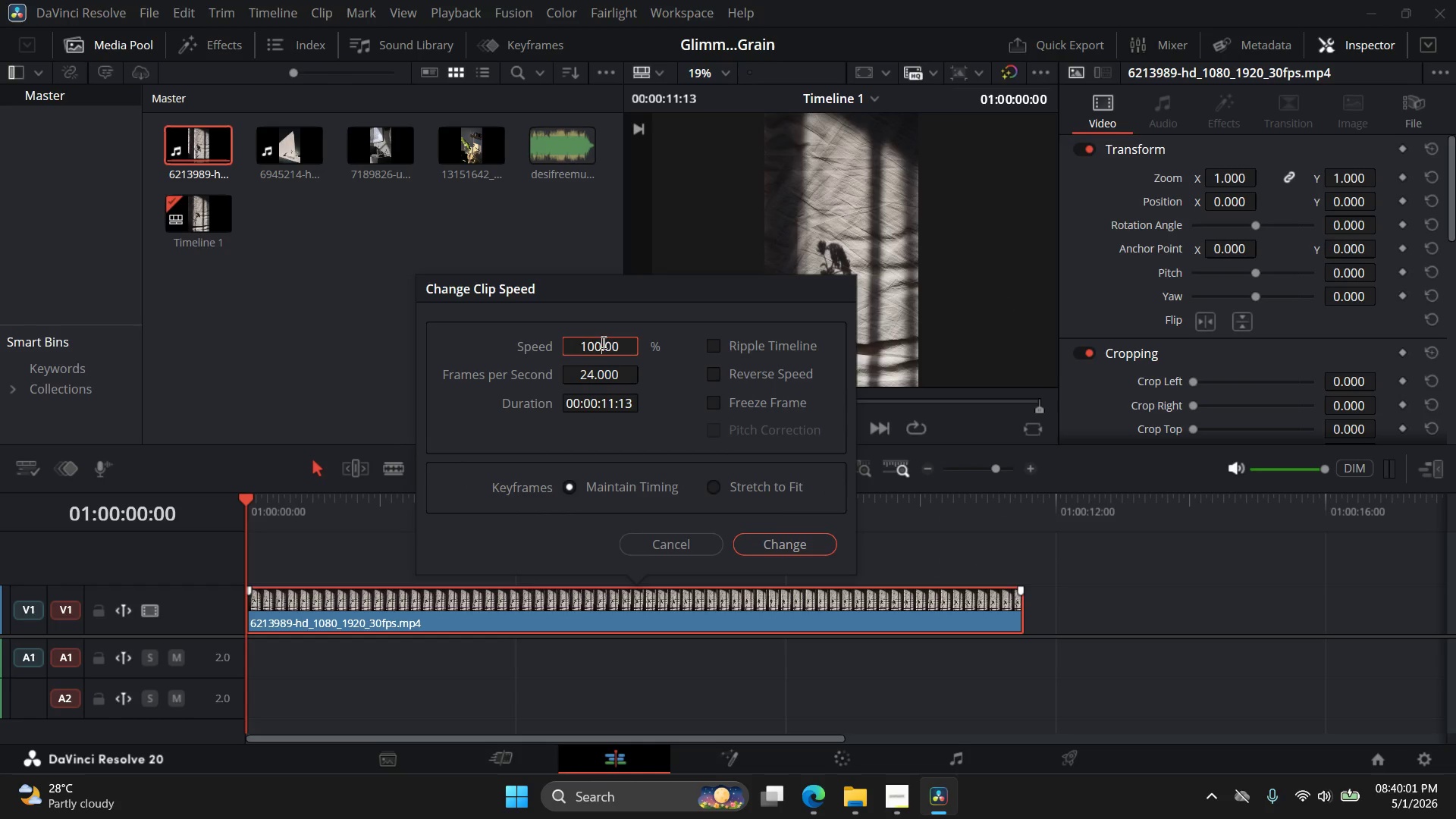 
triple_click([602, 342])
 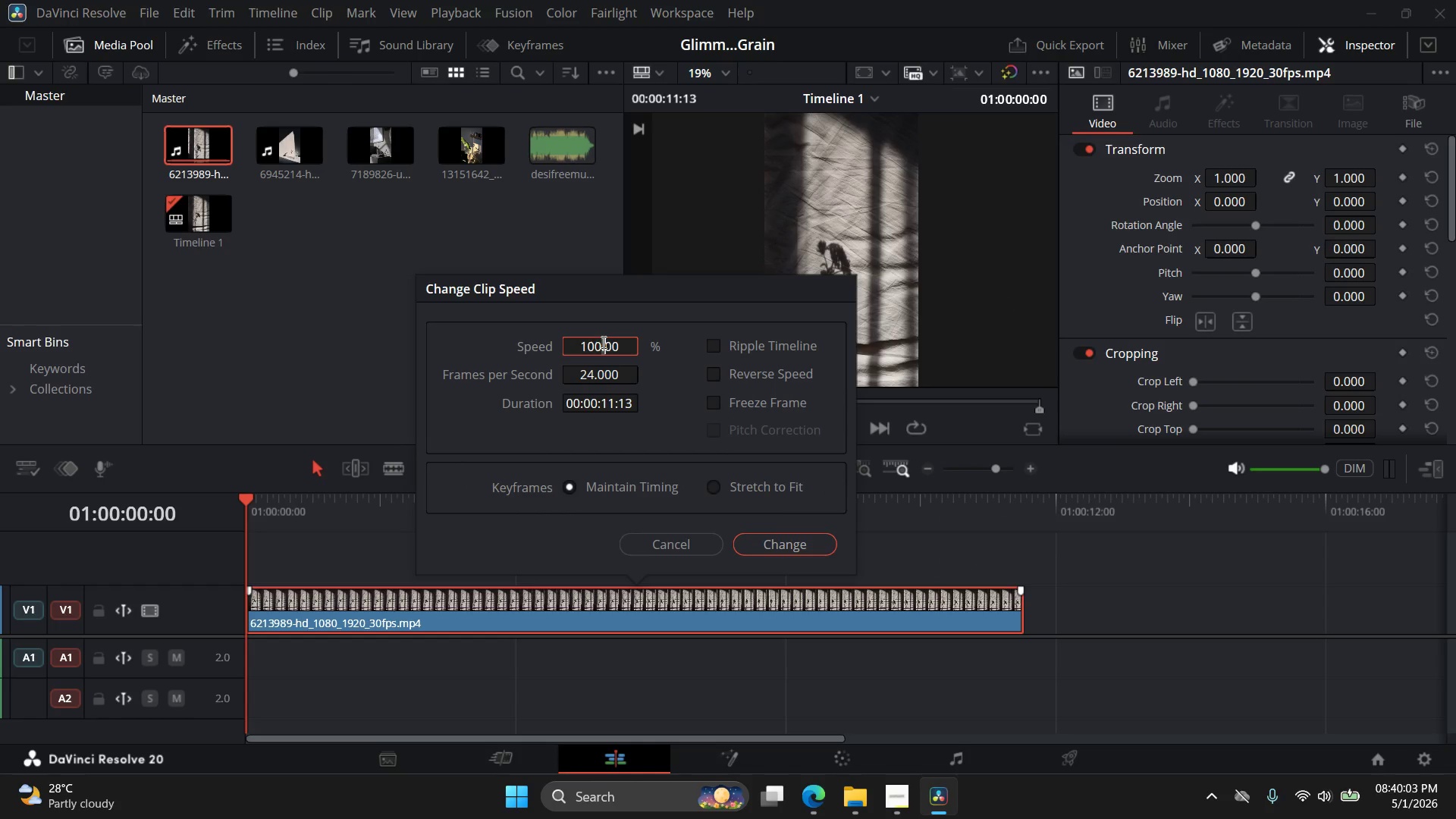 
type(70)
 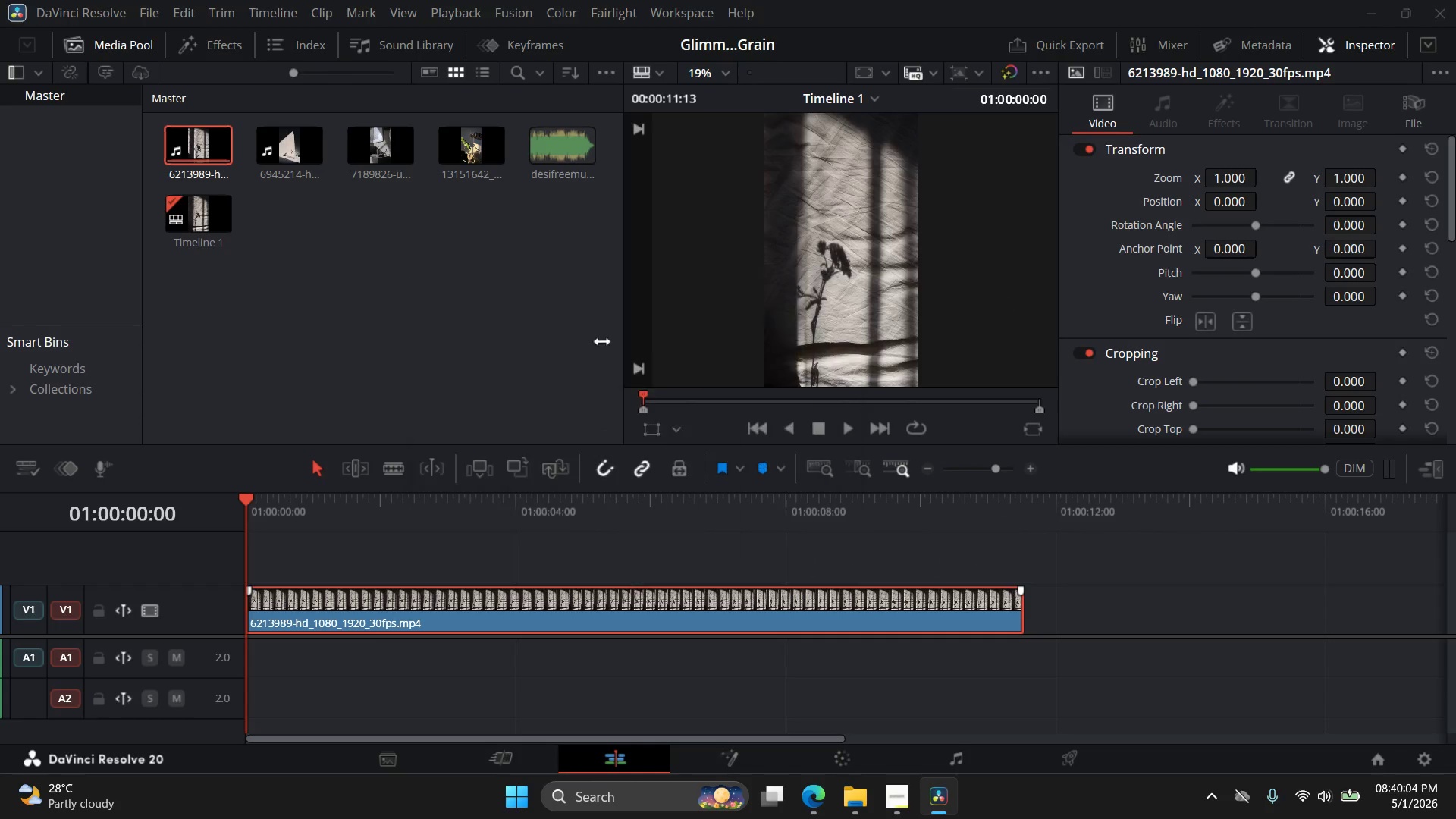 
key(Enter)
 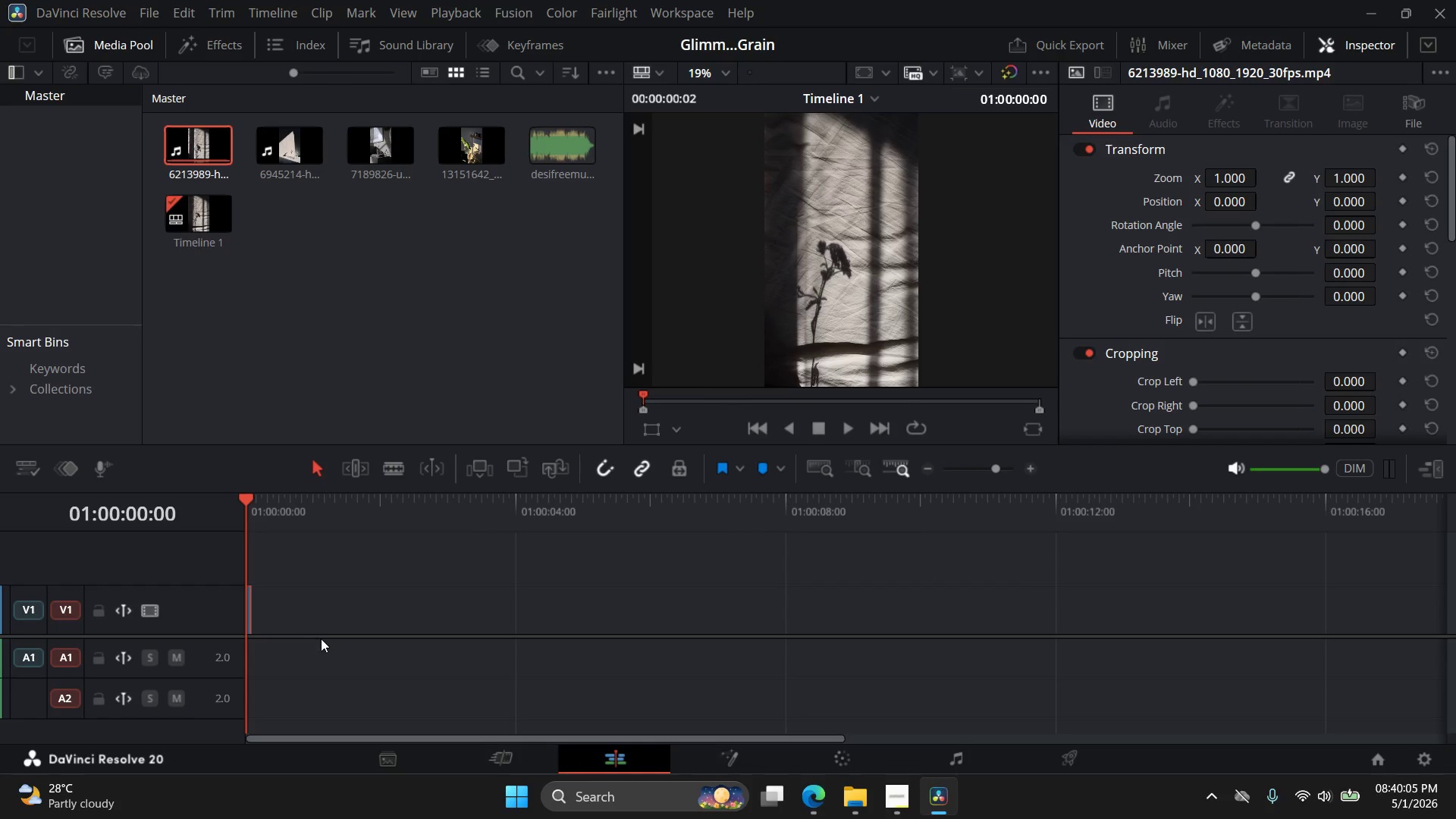 
key(Control+Z)
 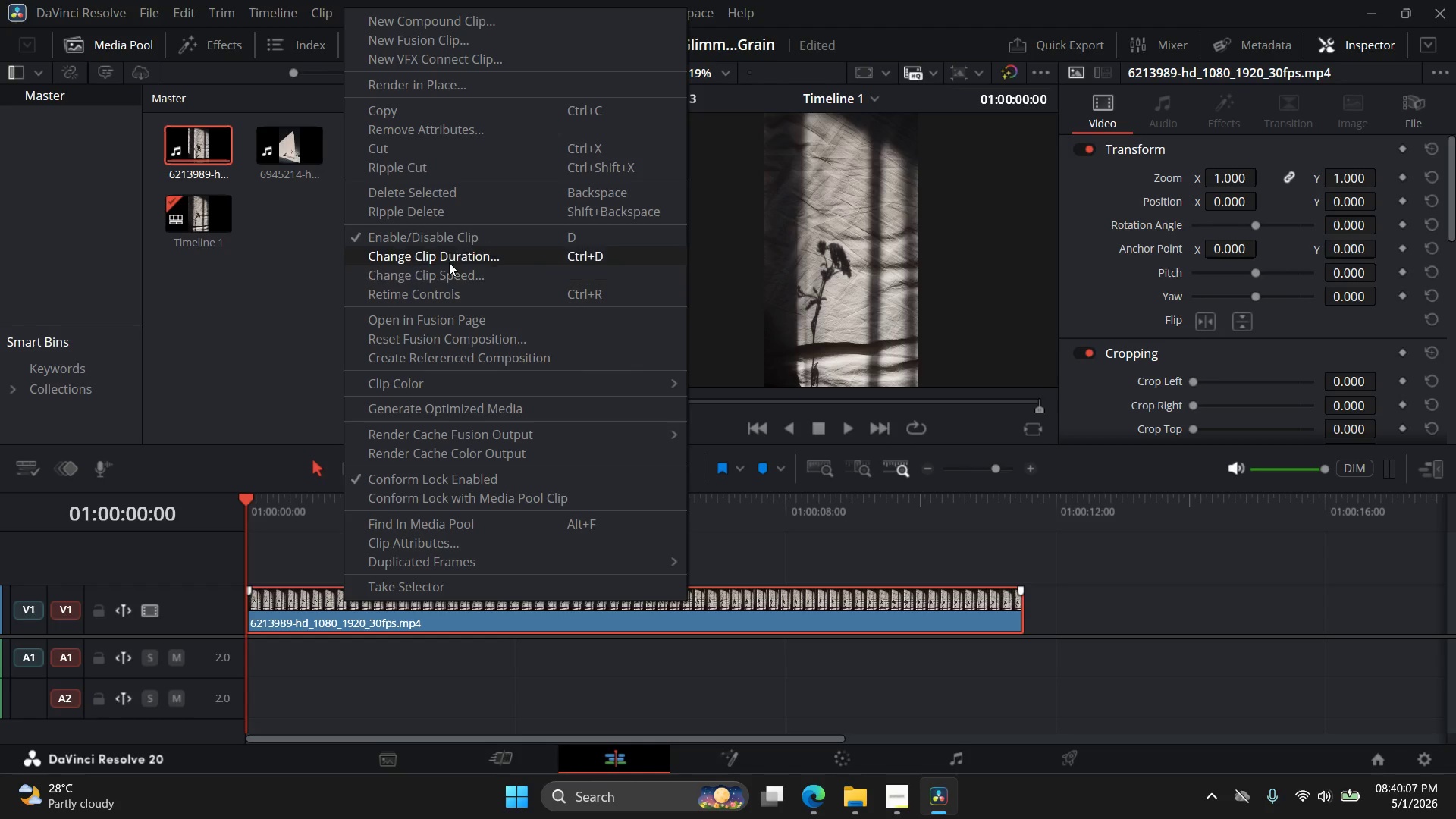 
left_click([452, 276])
 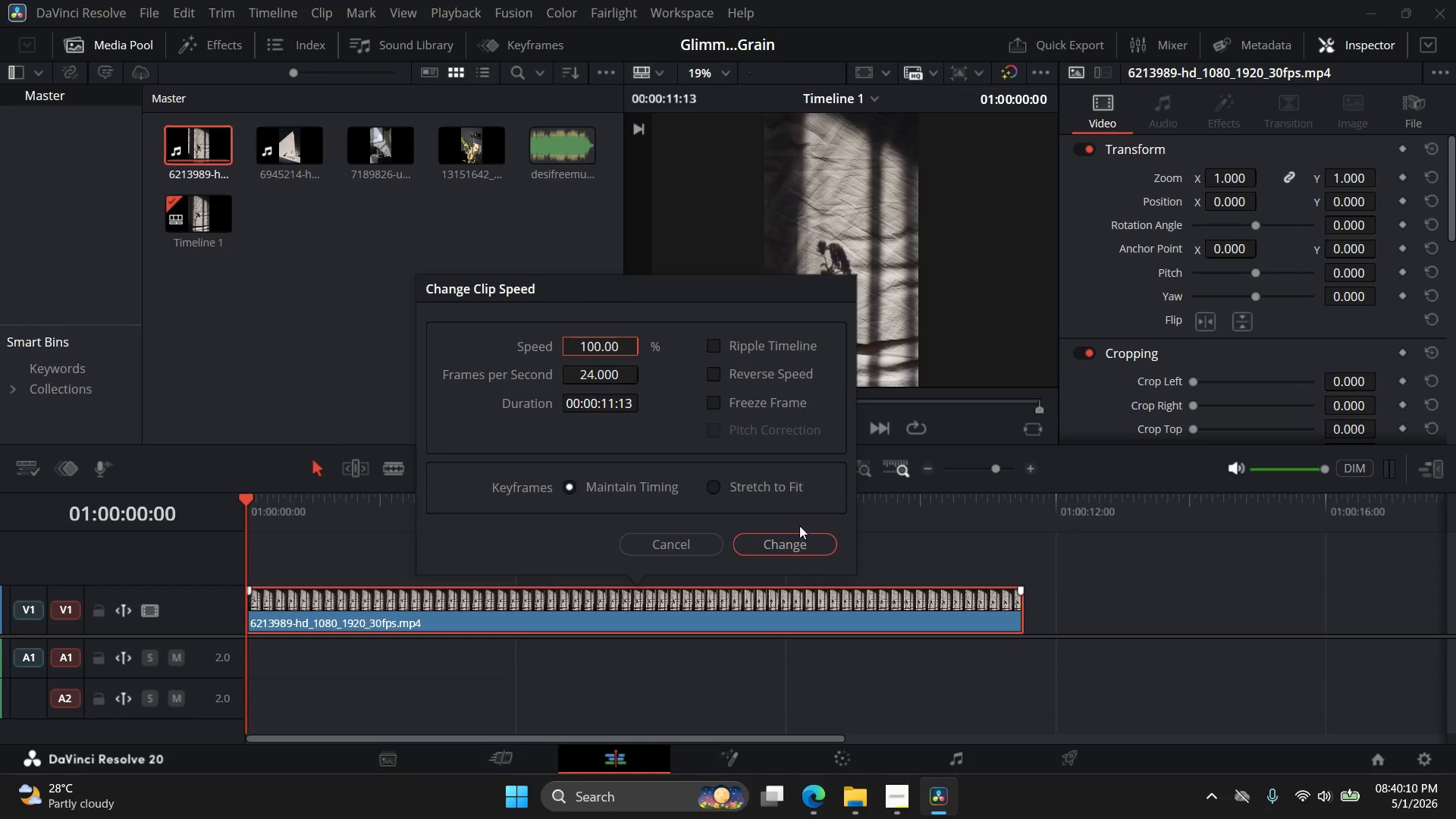 
left_click([698, 545])
 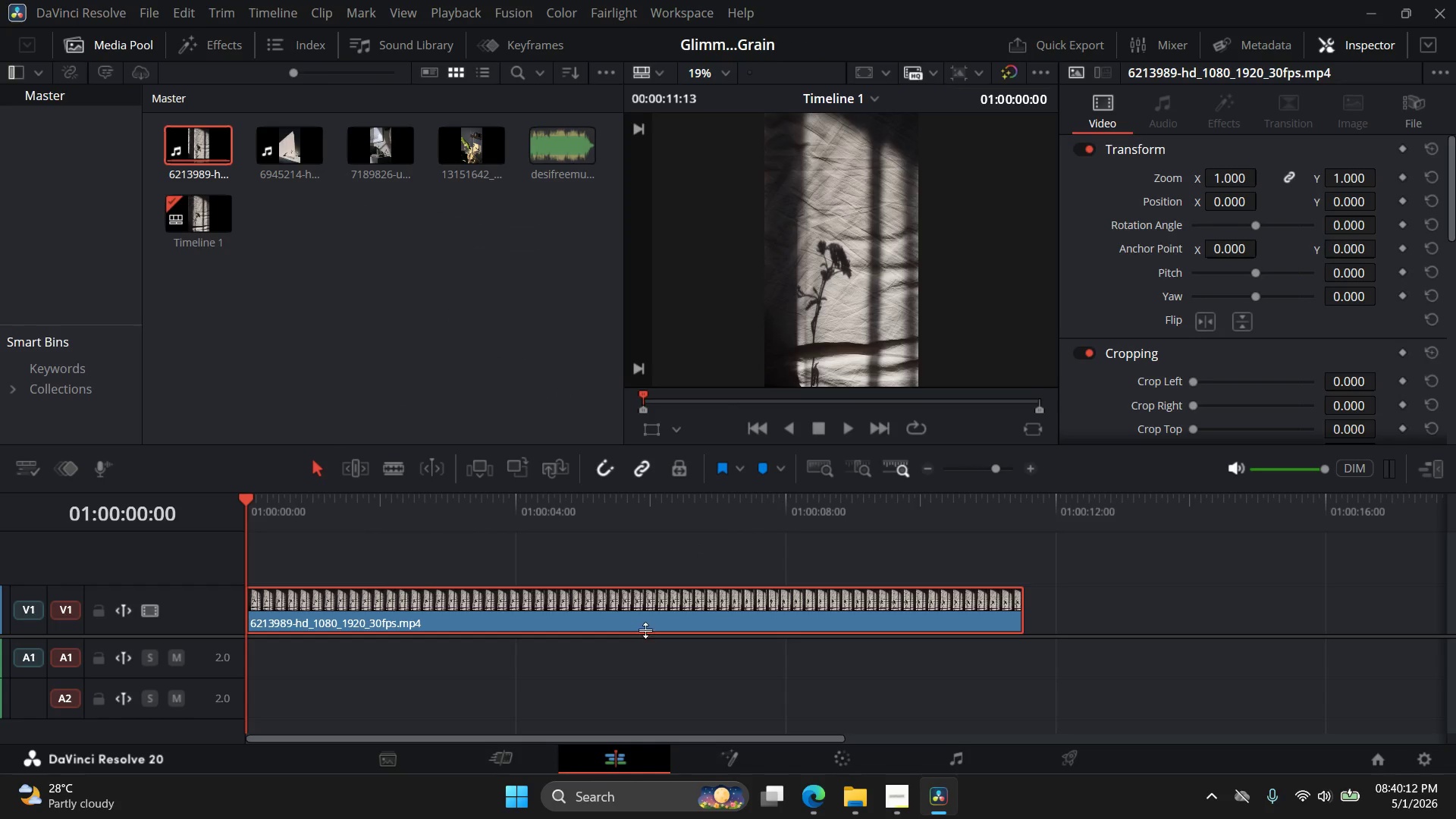 
double_click([646, 622])
 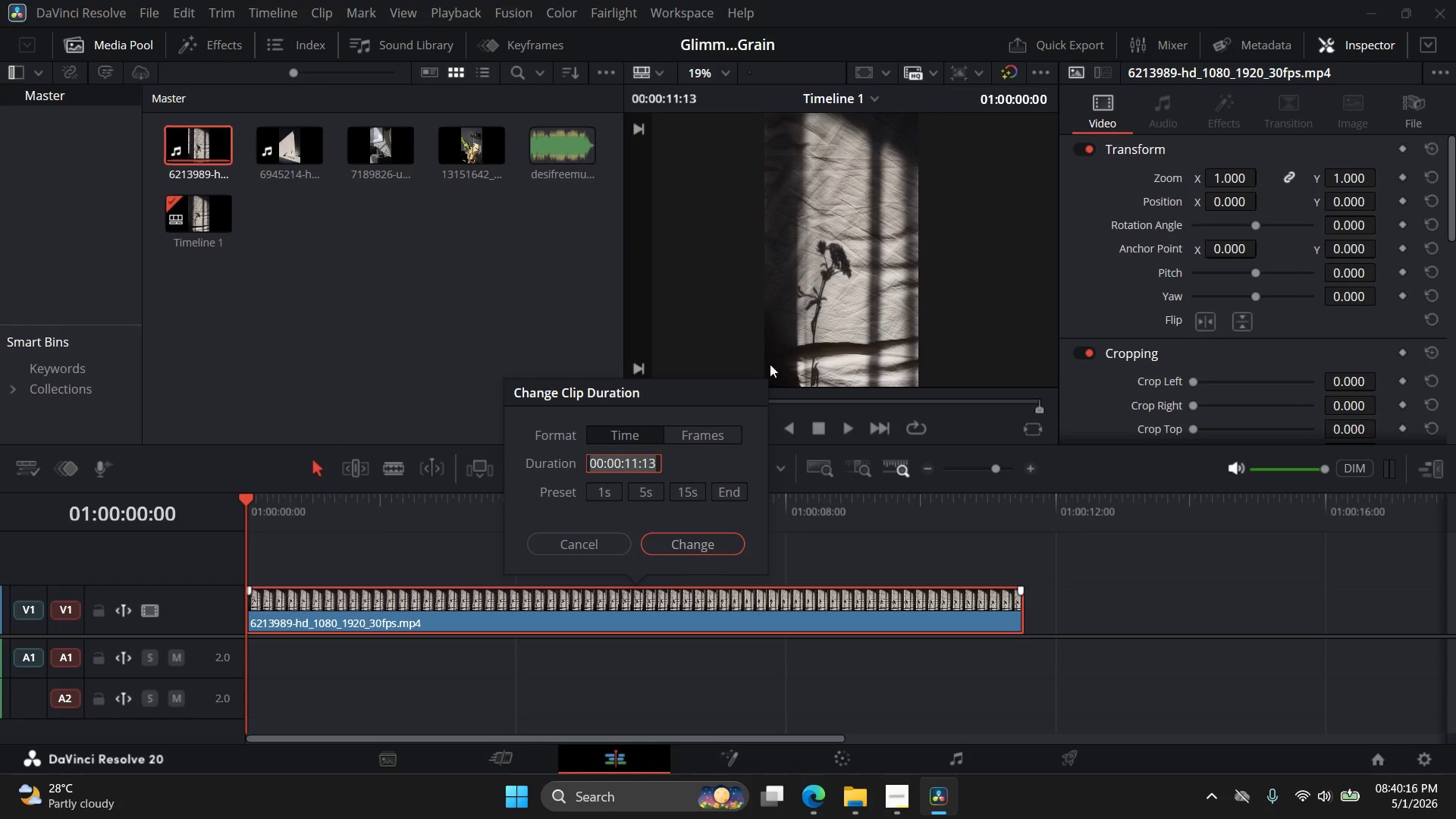 
left_click([631, 463])
 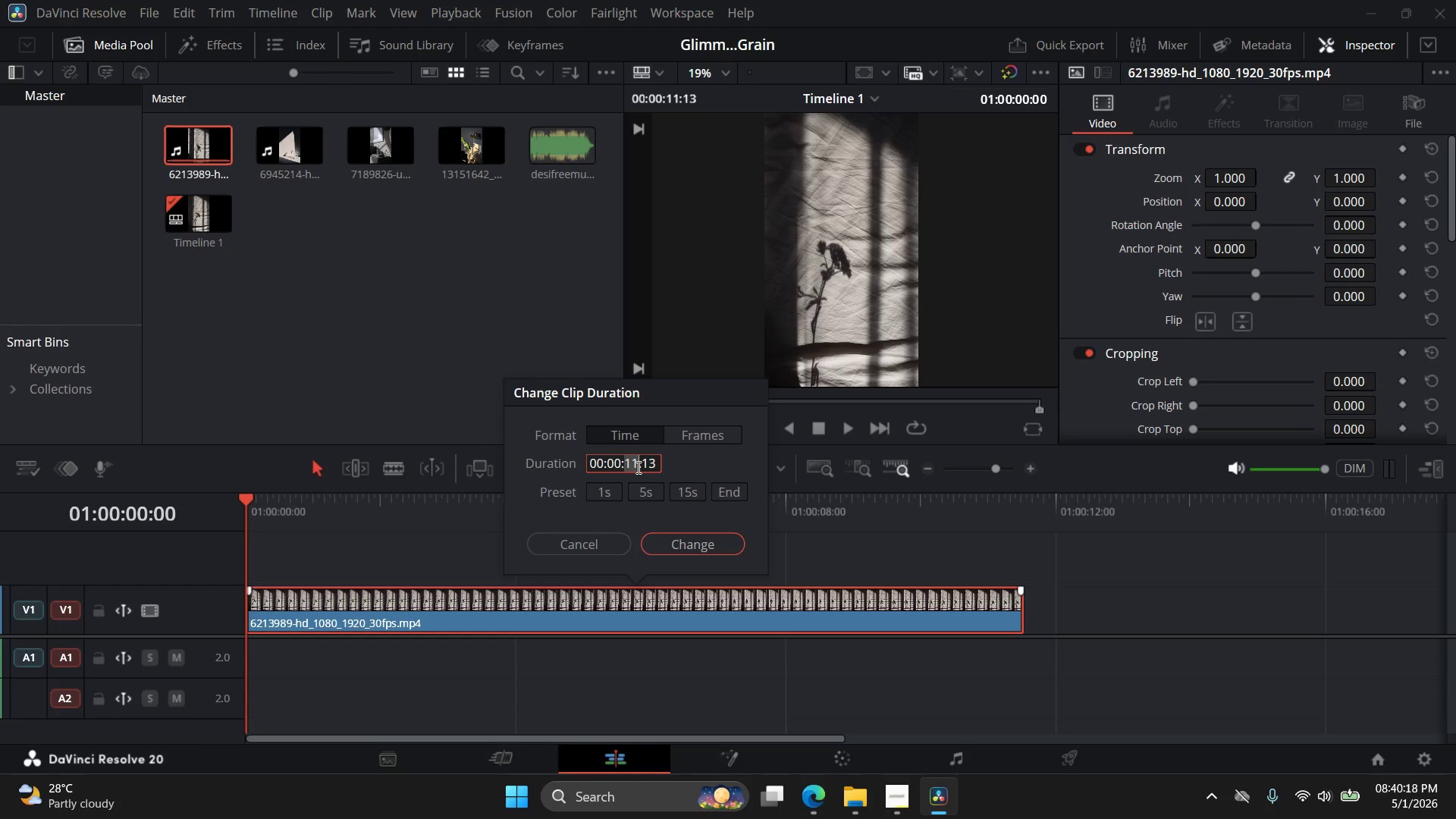 
type(16)
 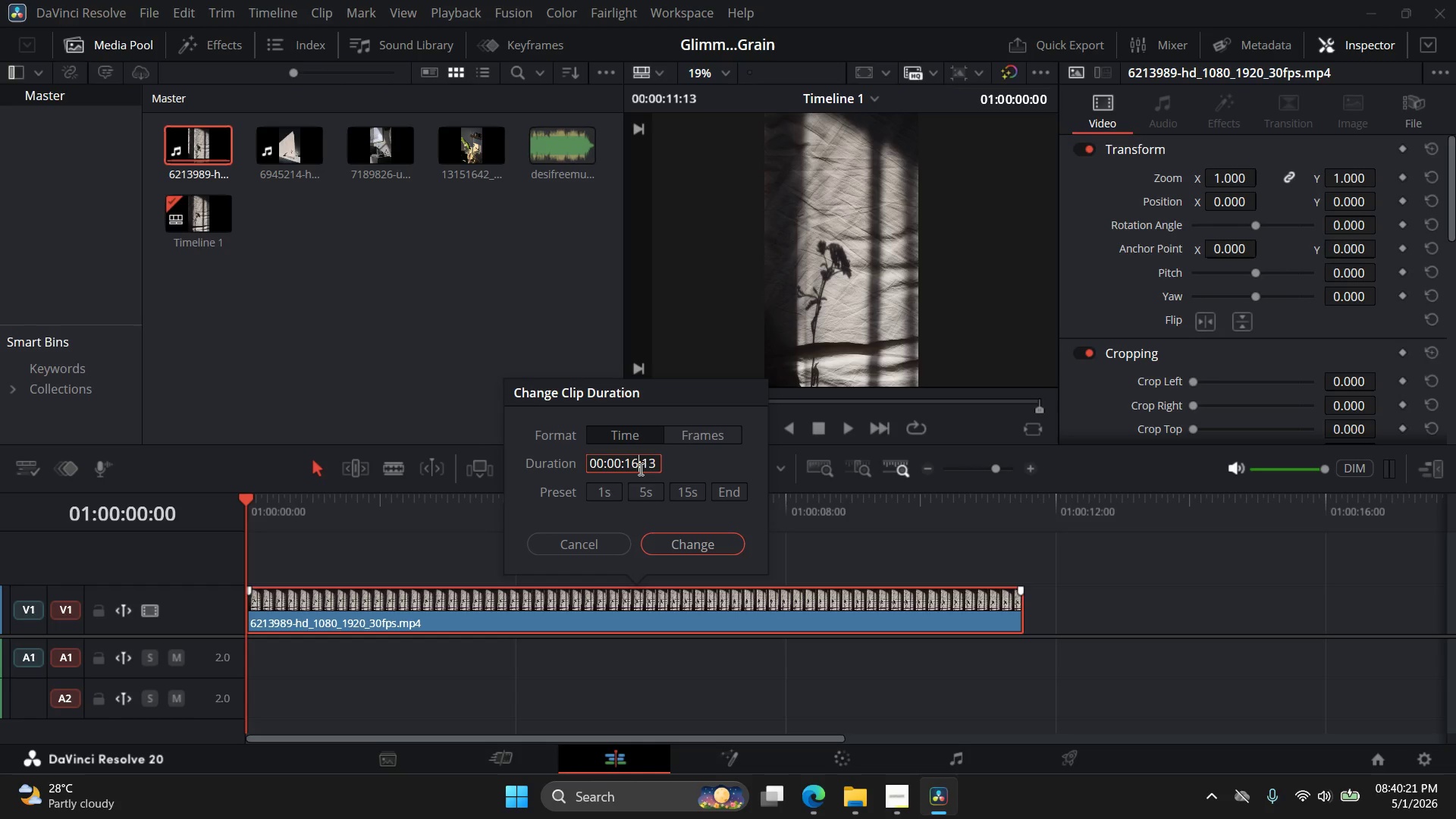 
left_click_drag(start_coordinate=[653, 465], to_coordinate=[684, 538])
 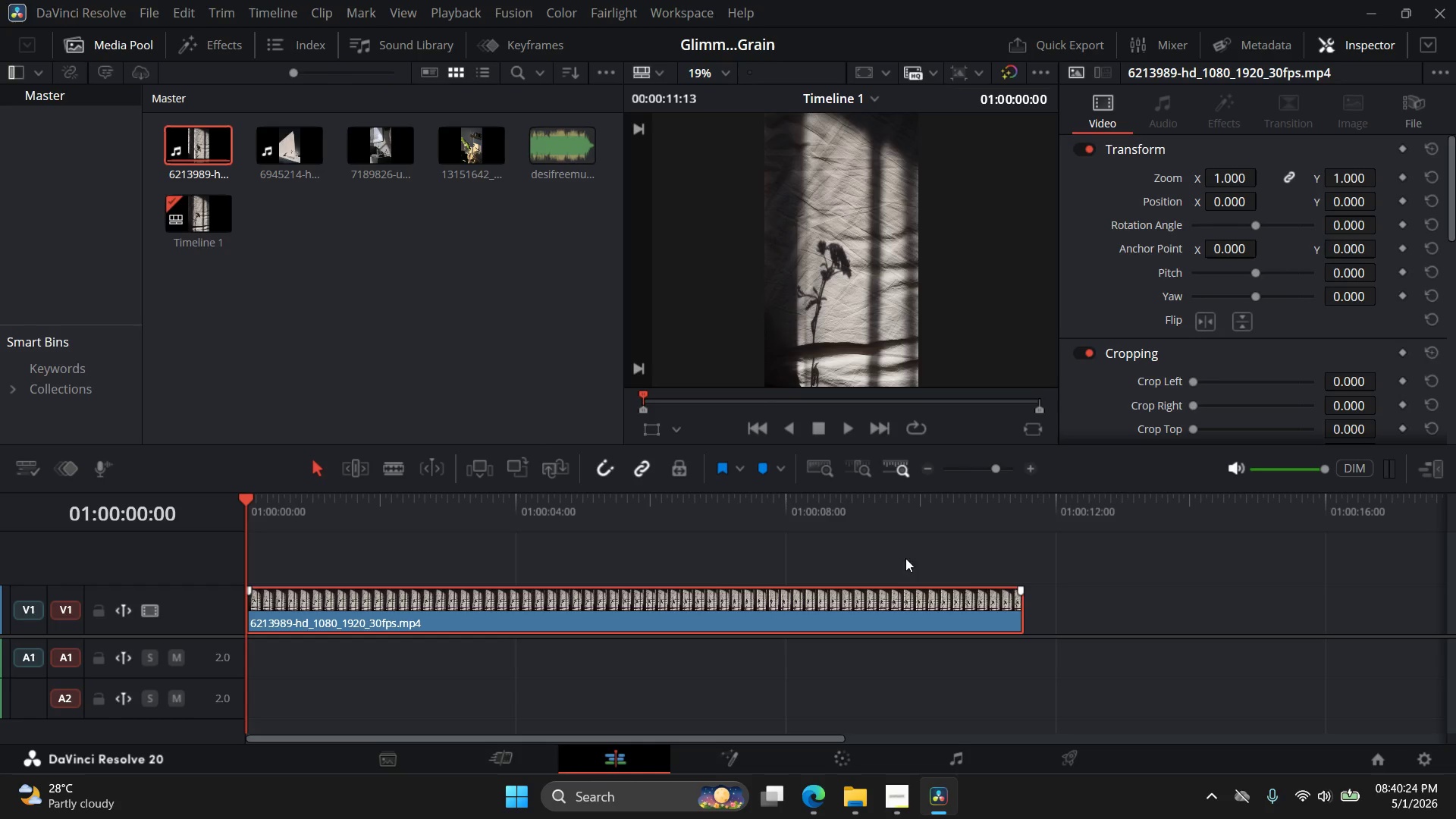 
type(14)
 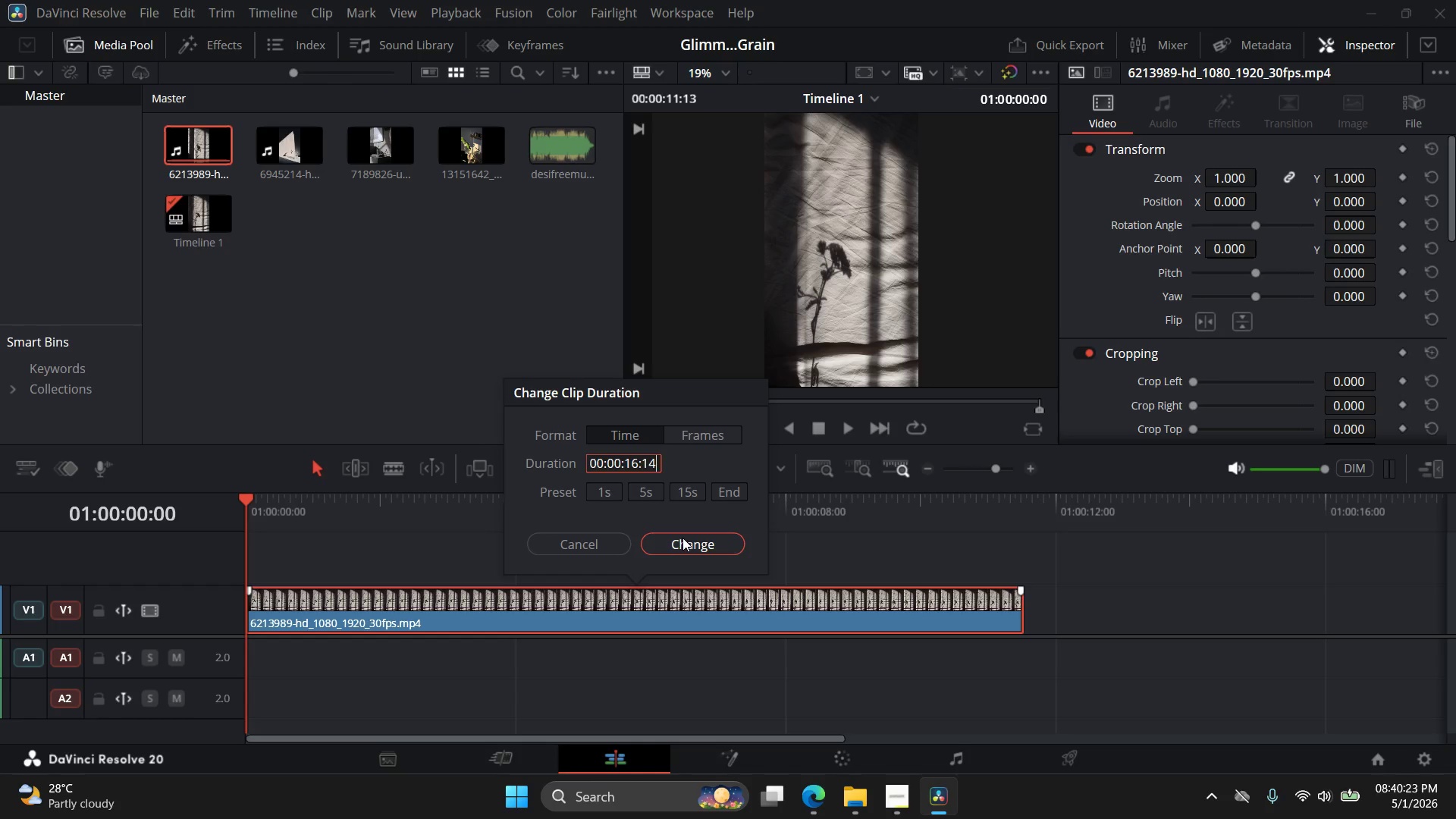 
left_click([684, 538])
 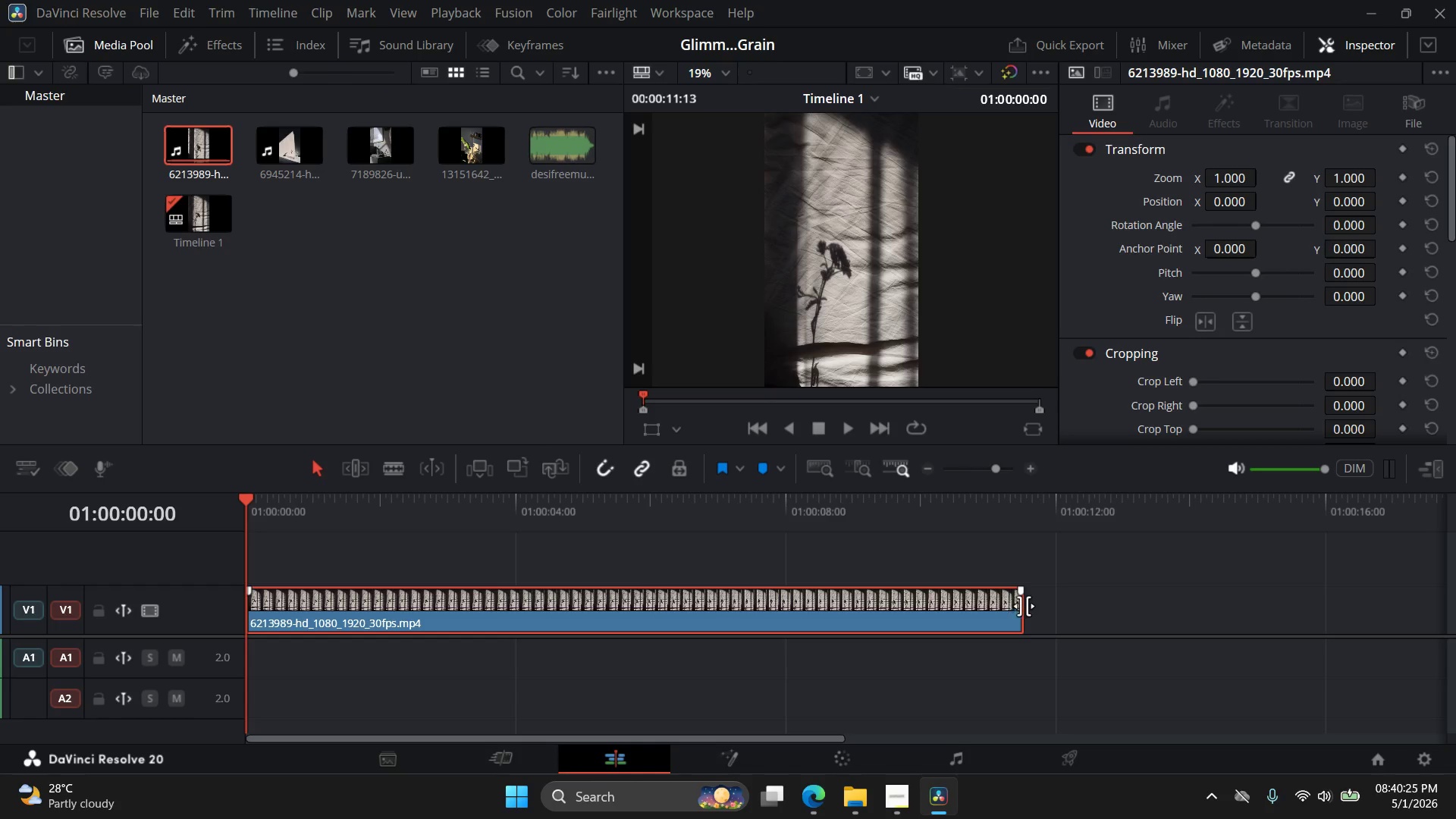 
left_click_drag(start_coordinate=[1022, 603], to_coordinate=[1059, 602])
 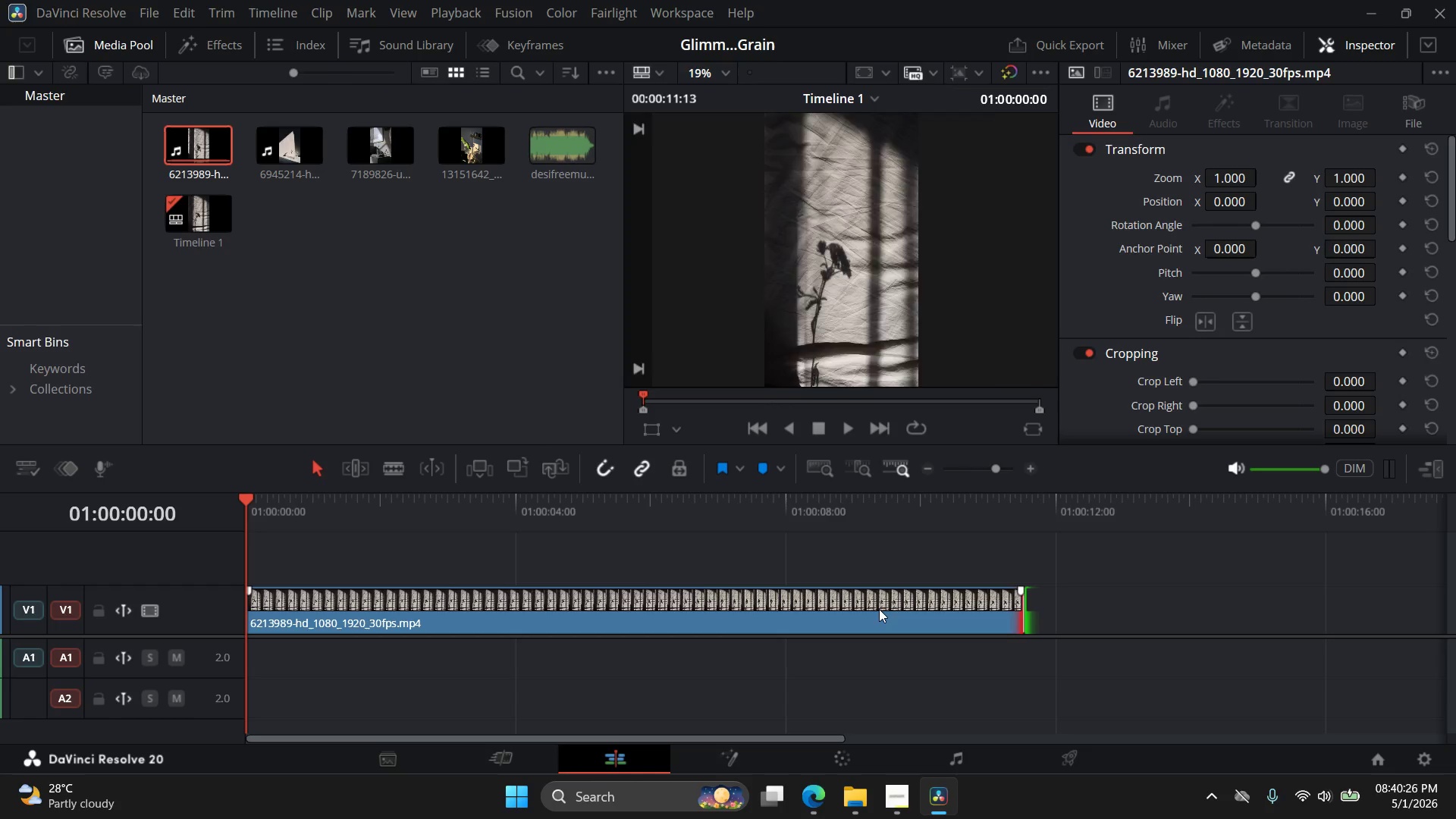 
right_click([878, 608])
 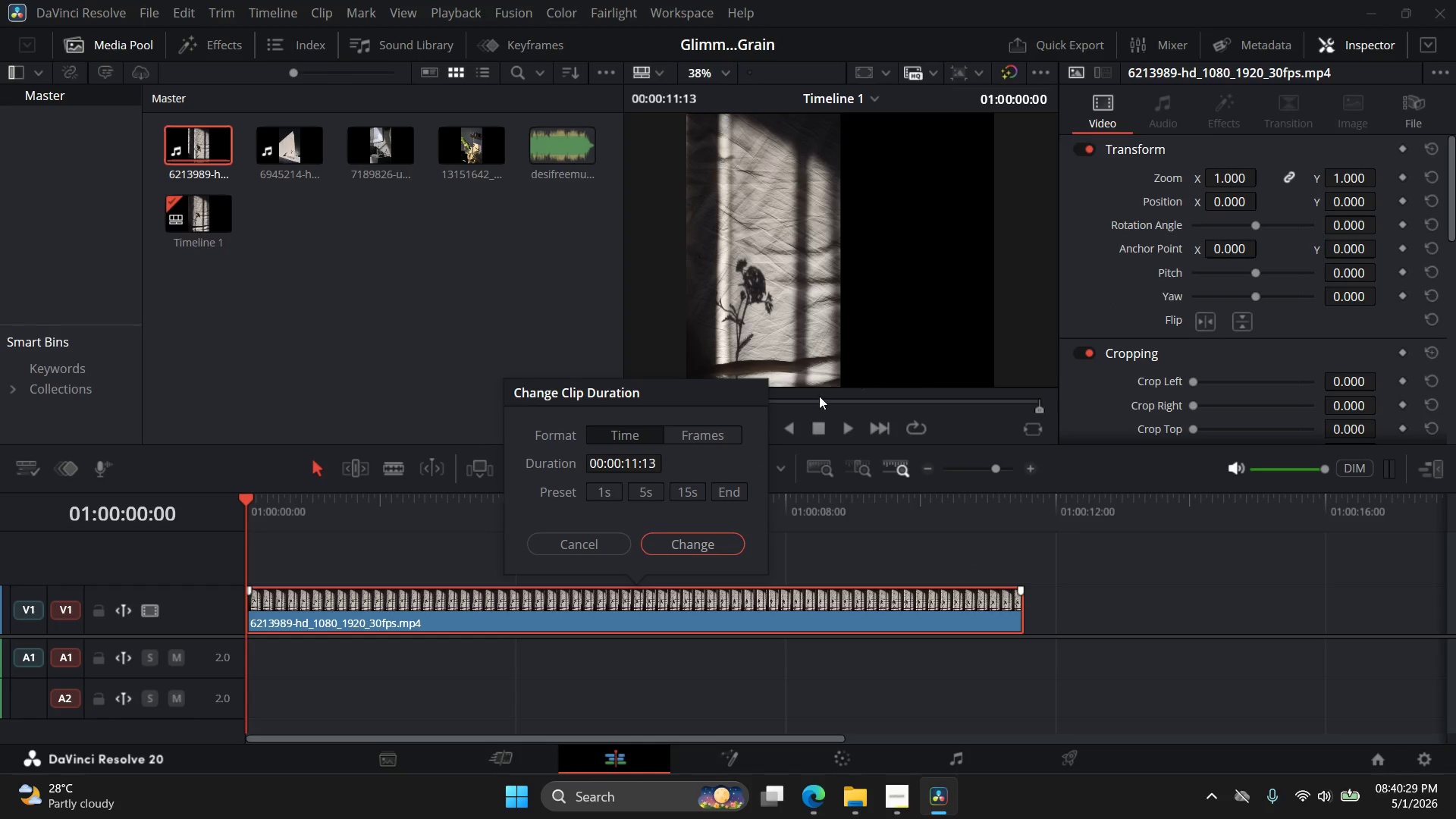 
left_click([594, 546])
 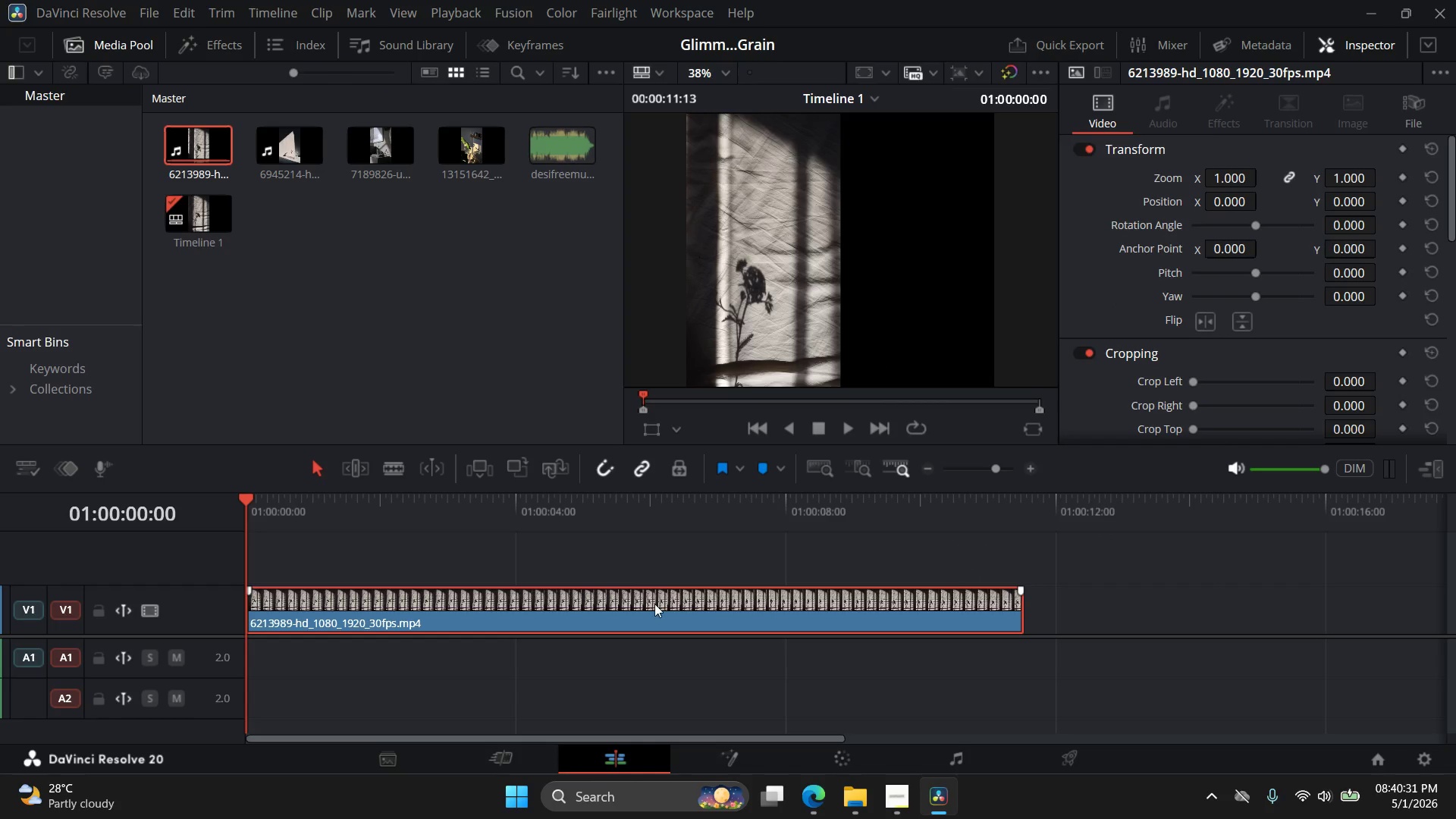 
right_click([654, 604])
 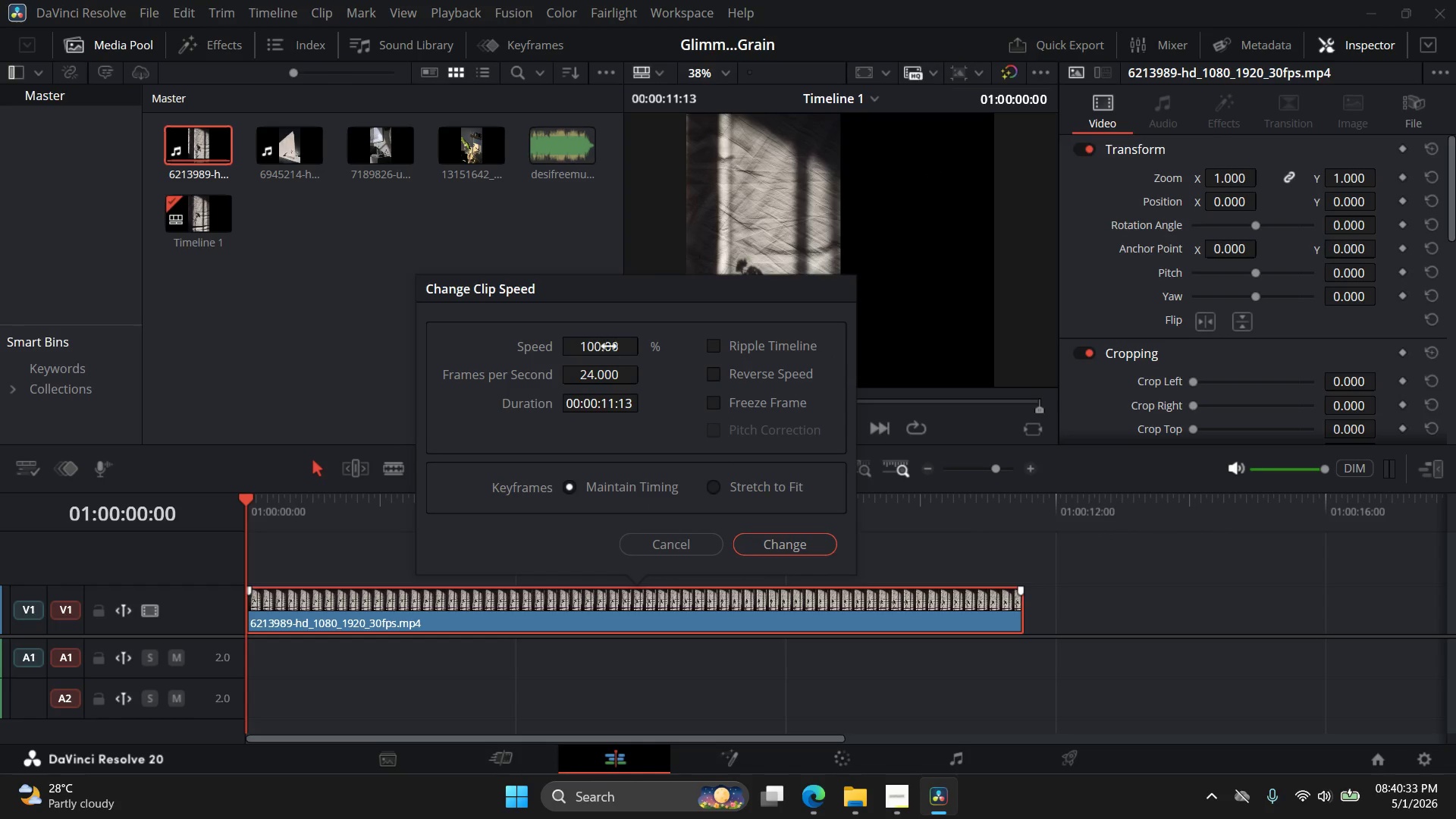 
double_click([614, 352])
 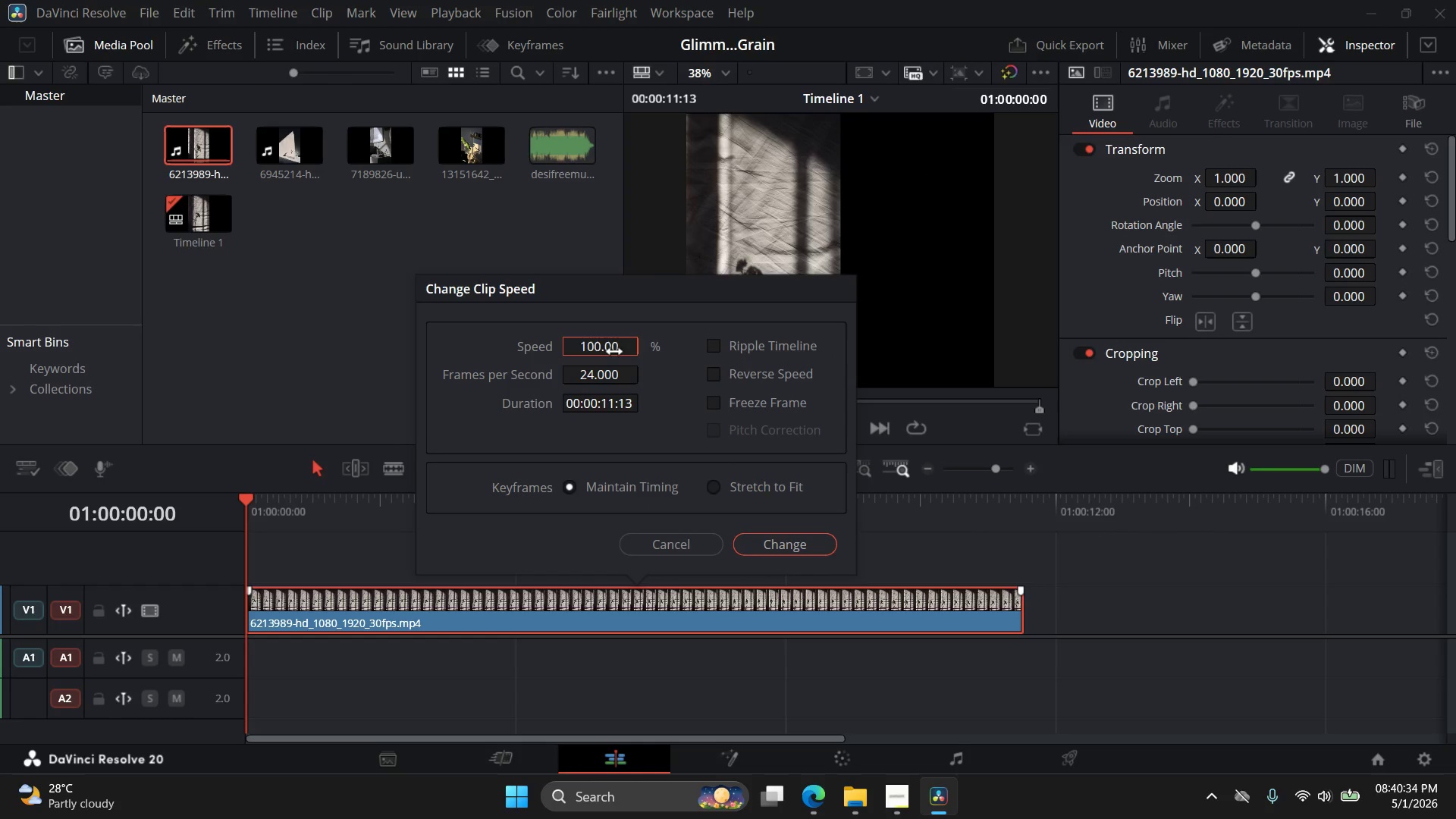 
triple_click([614, 352])
 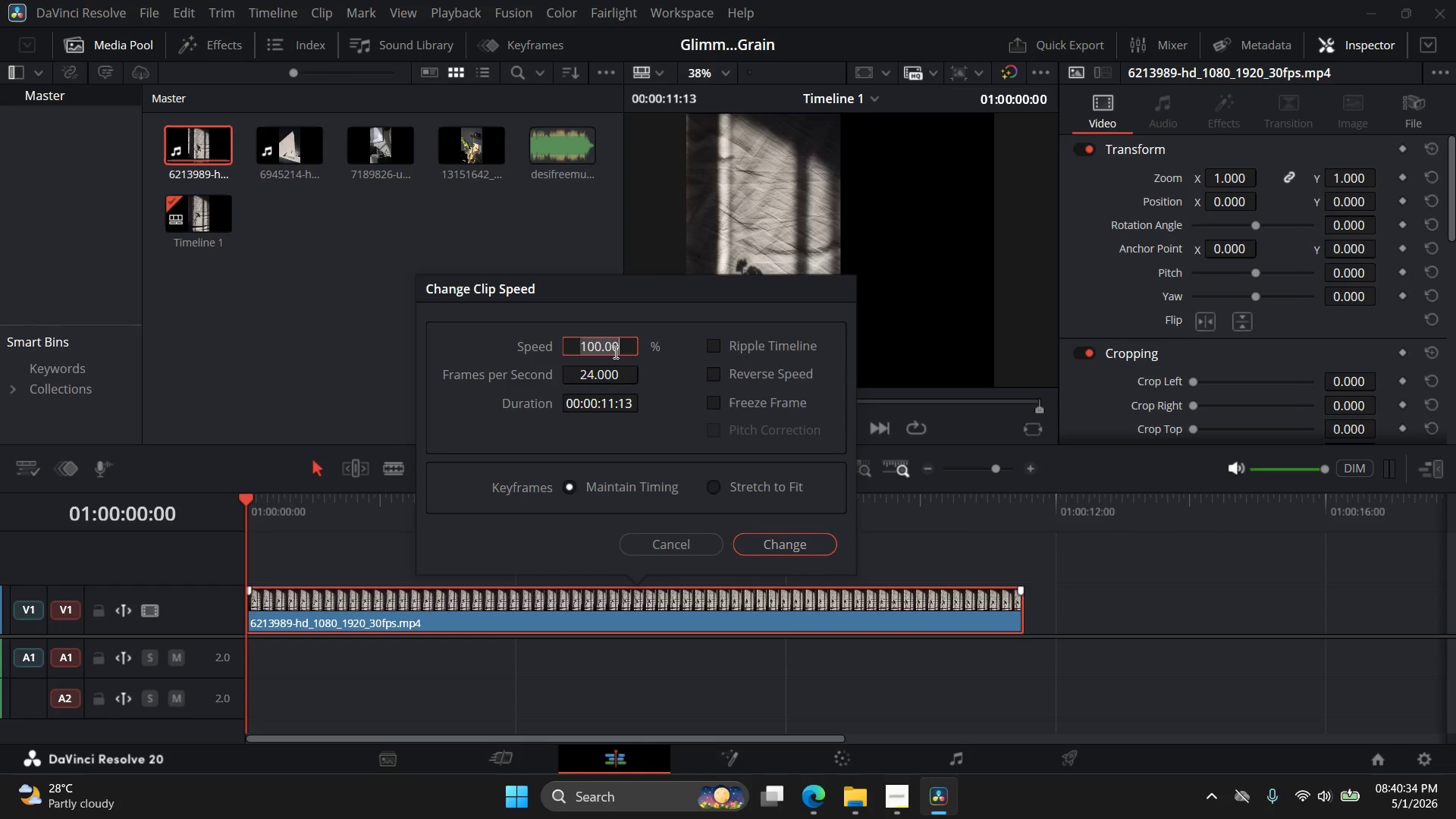 
triple_click([614, 352])
 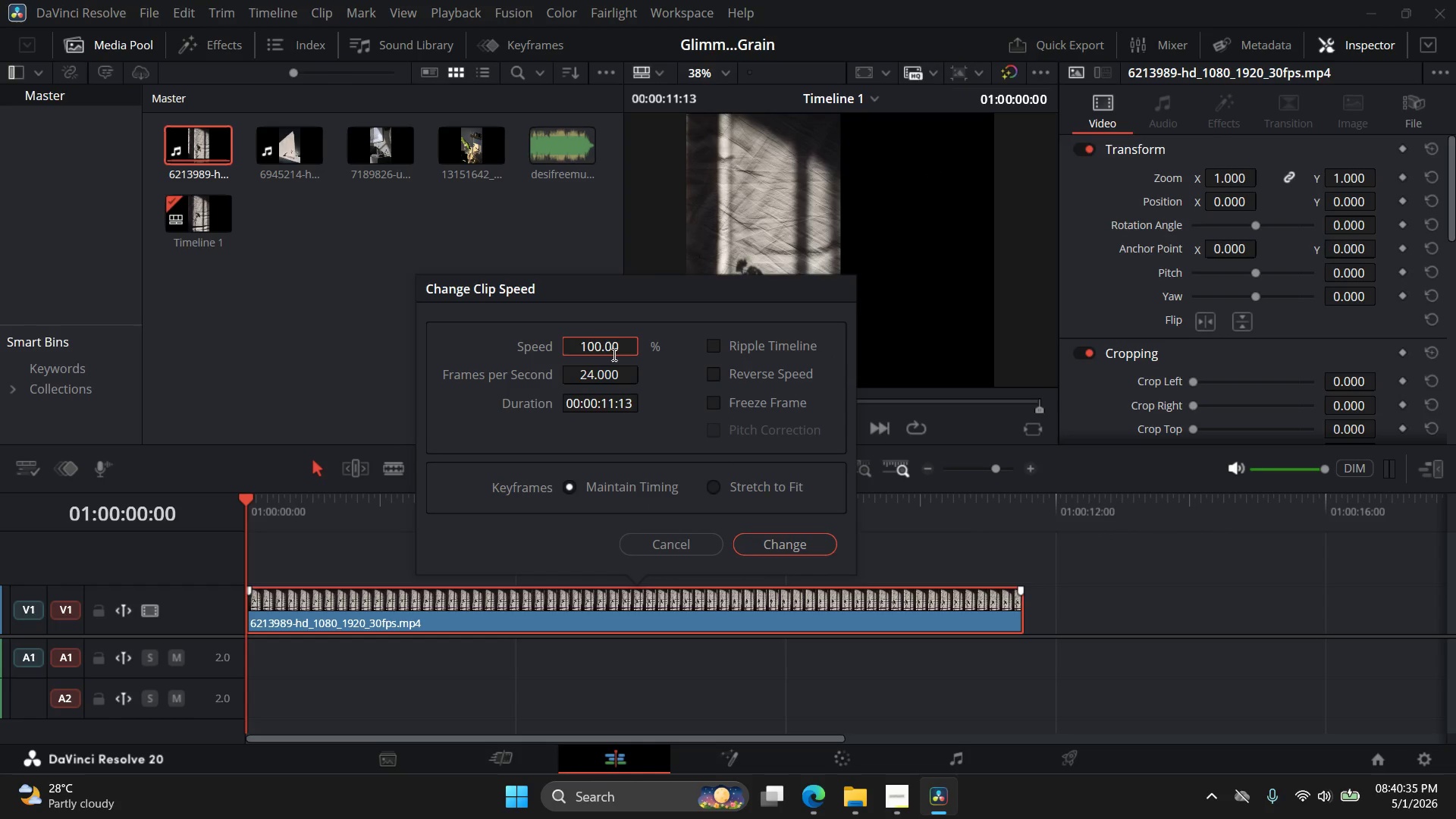 
double_click([613, 354])
 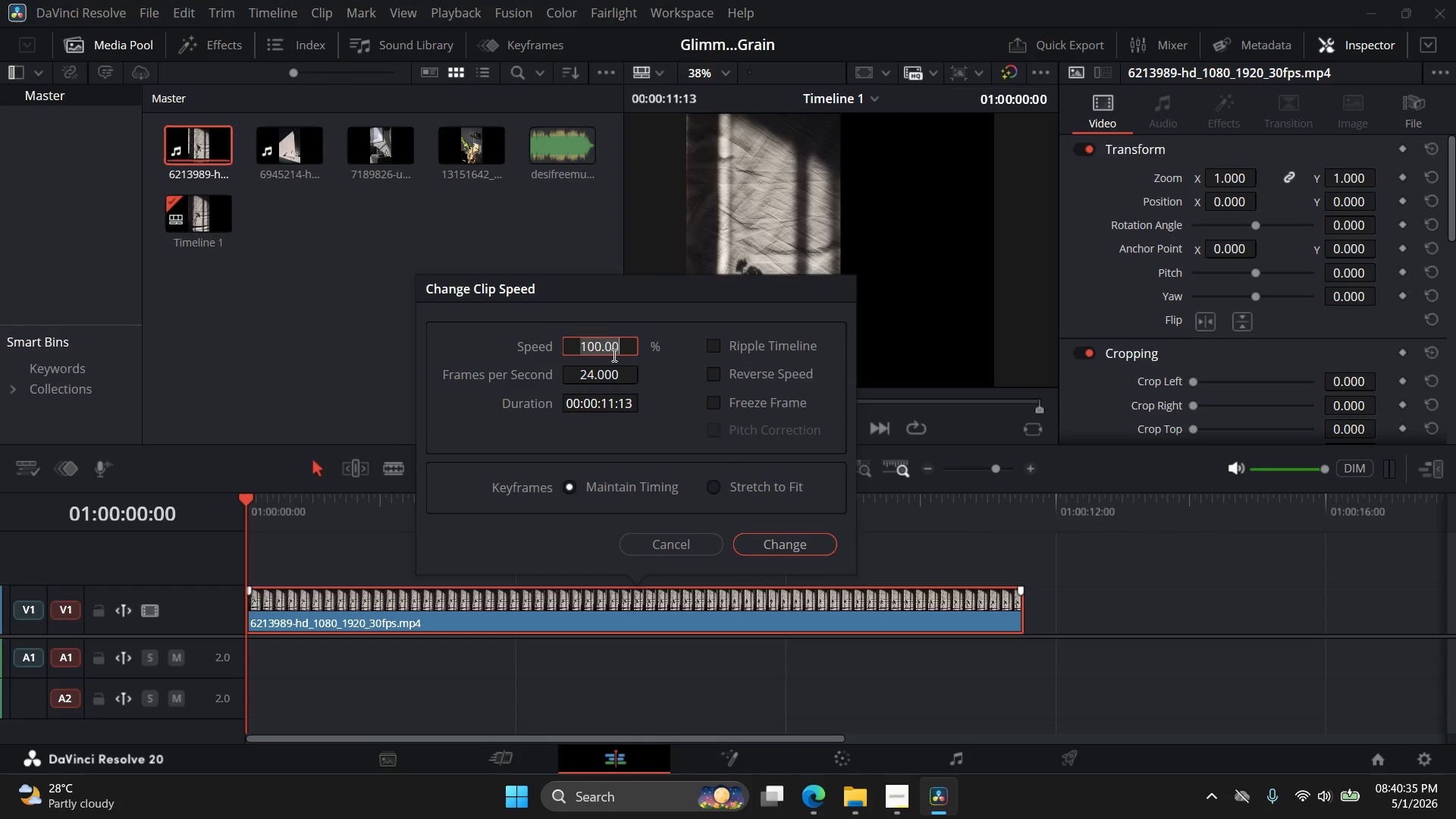 
triple_click([613, 355])
 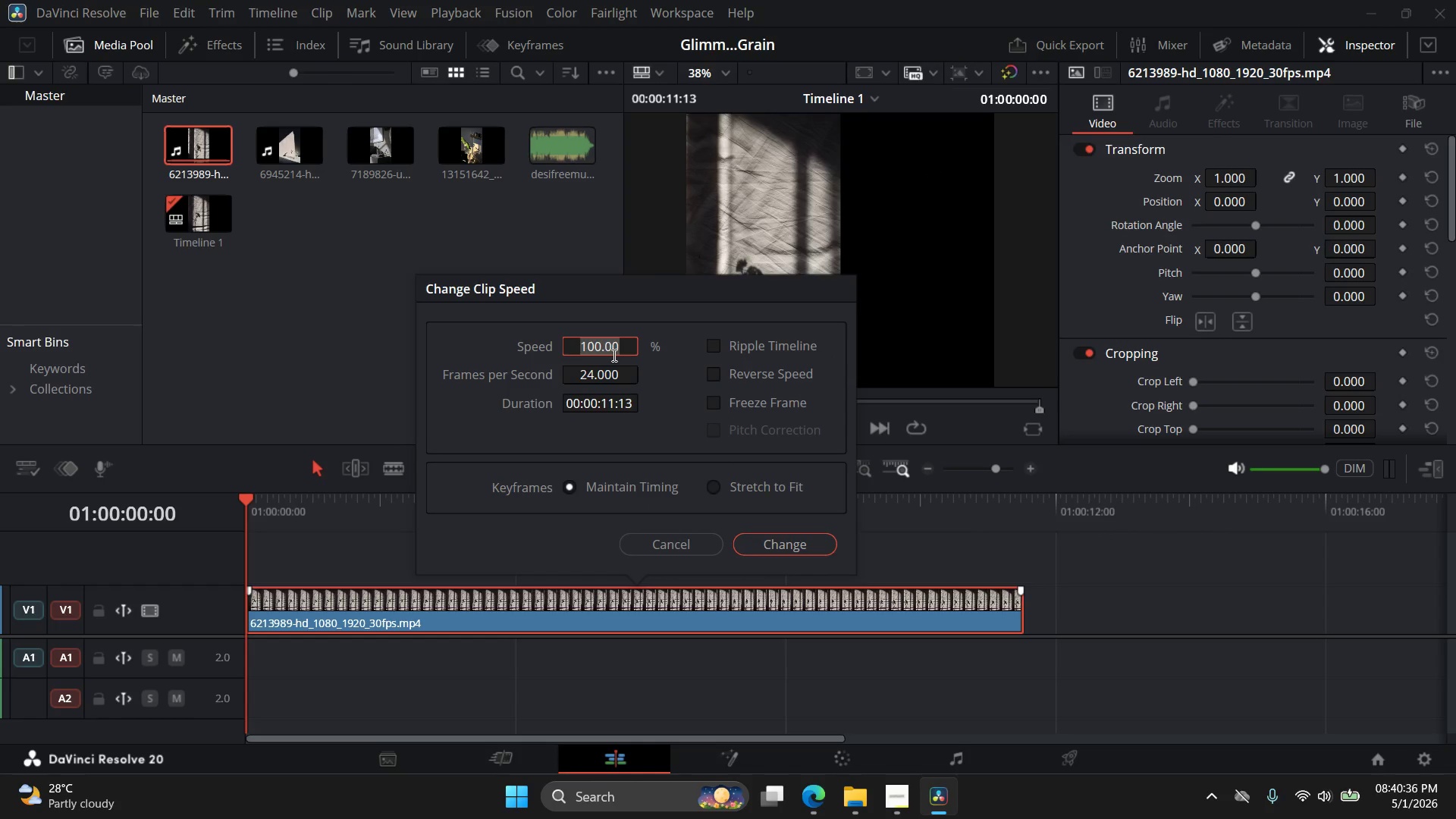 
type(70)
 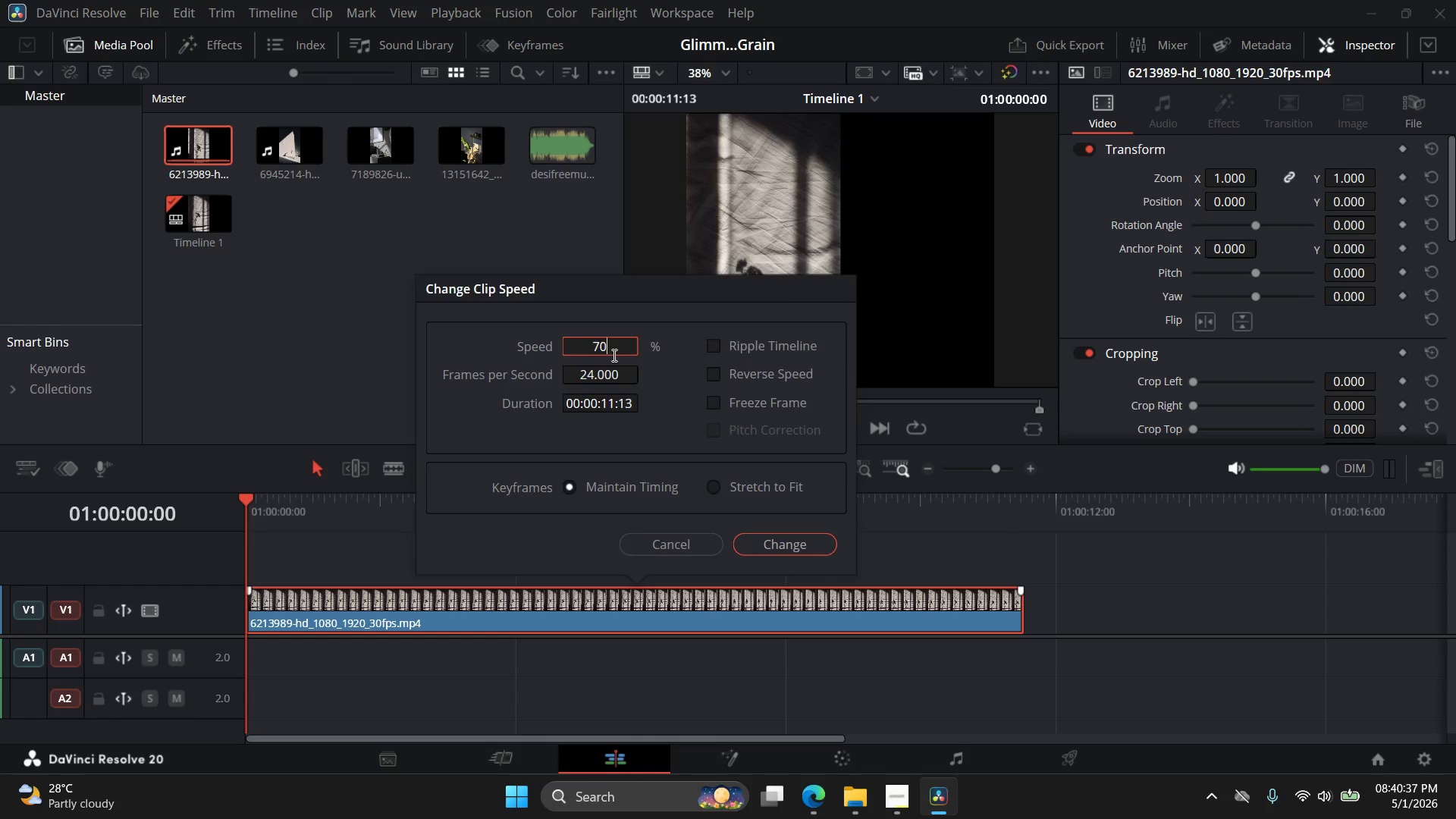 
key(Enter)
 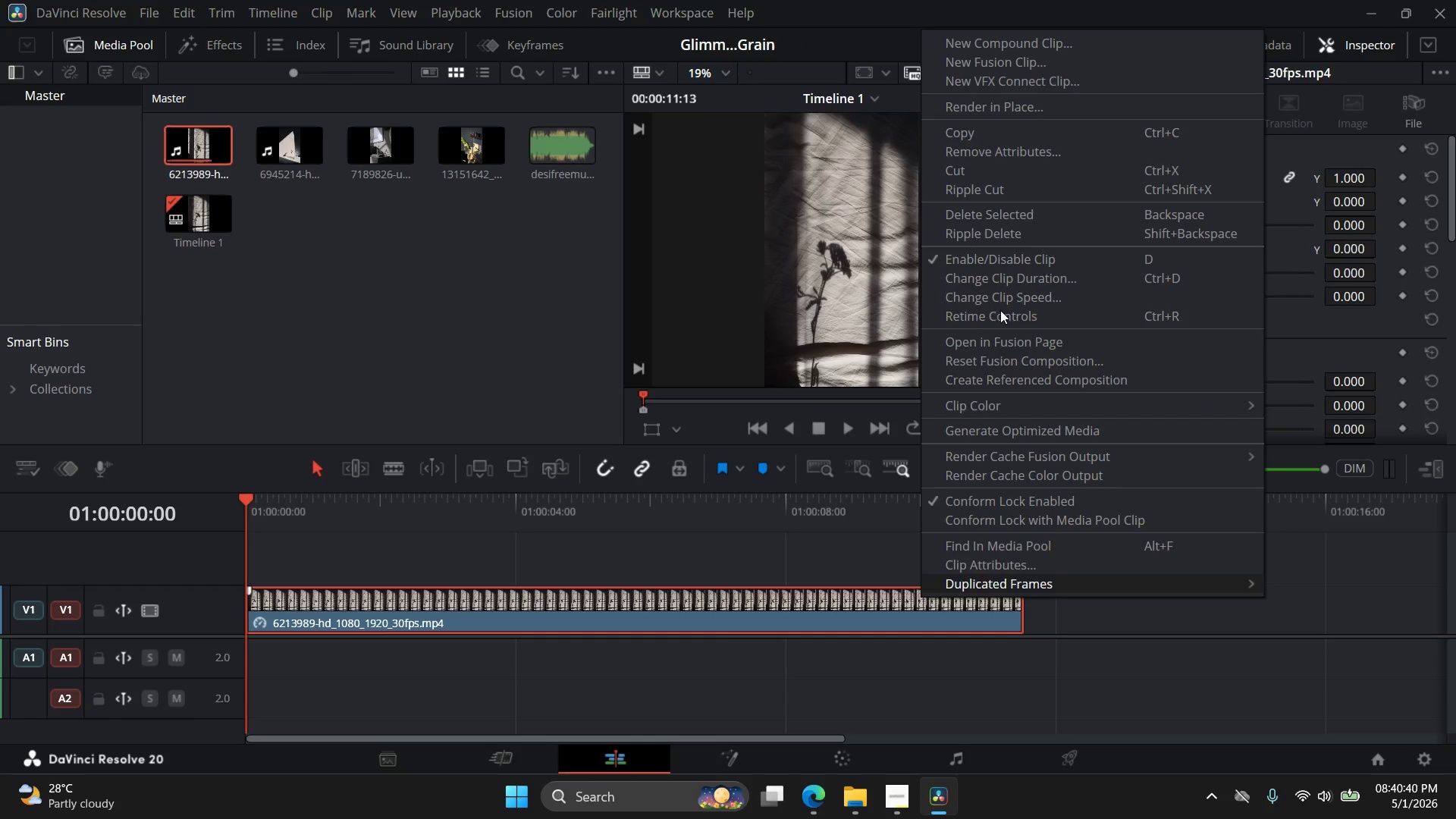 
left_click([1018, 284])
 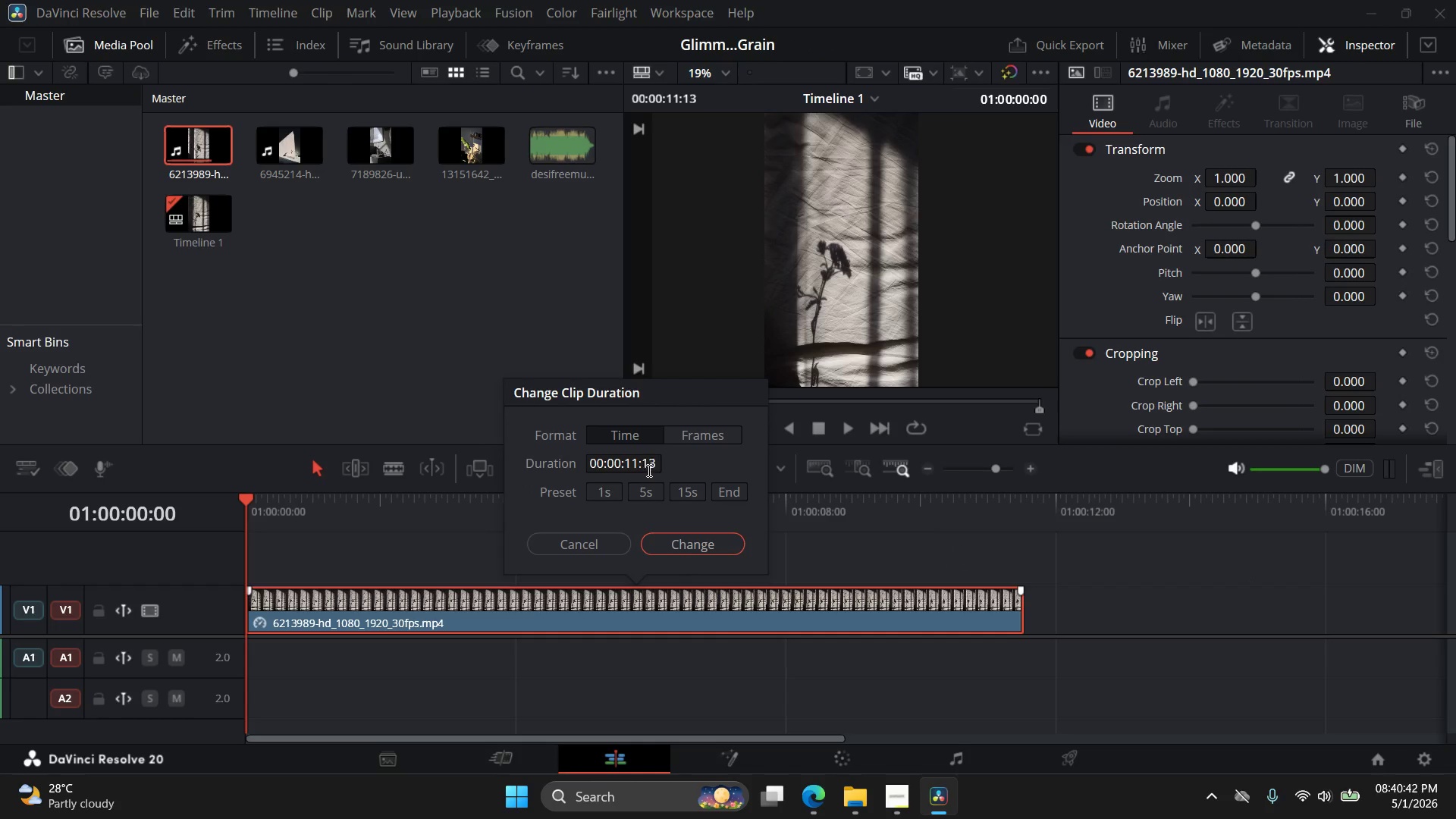 
double_click([641, 466])
 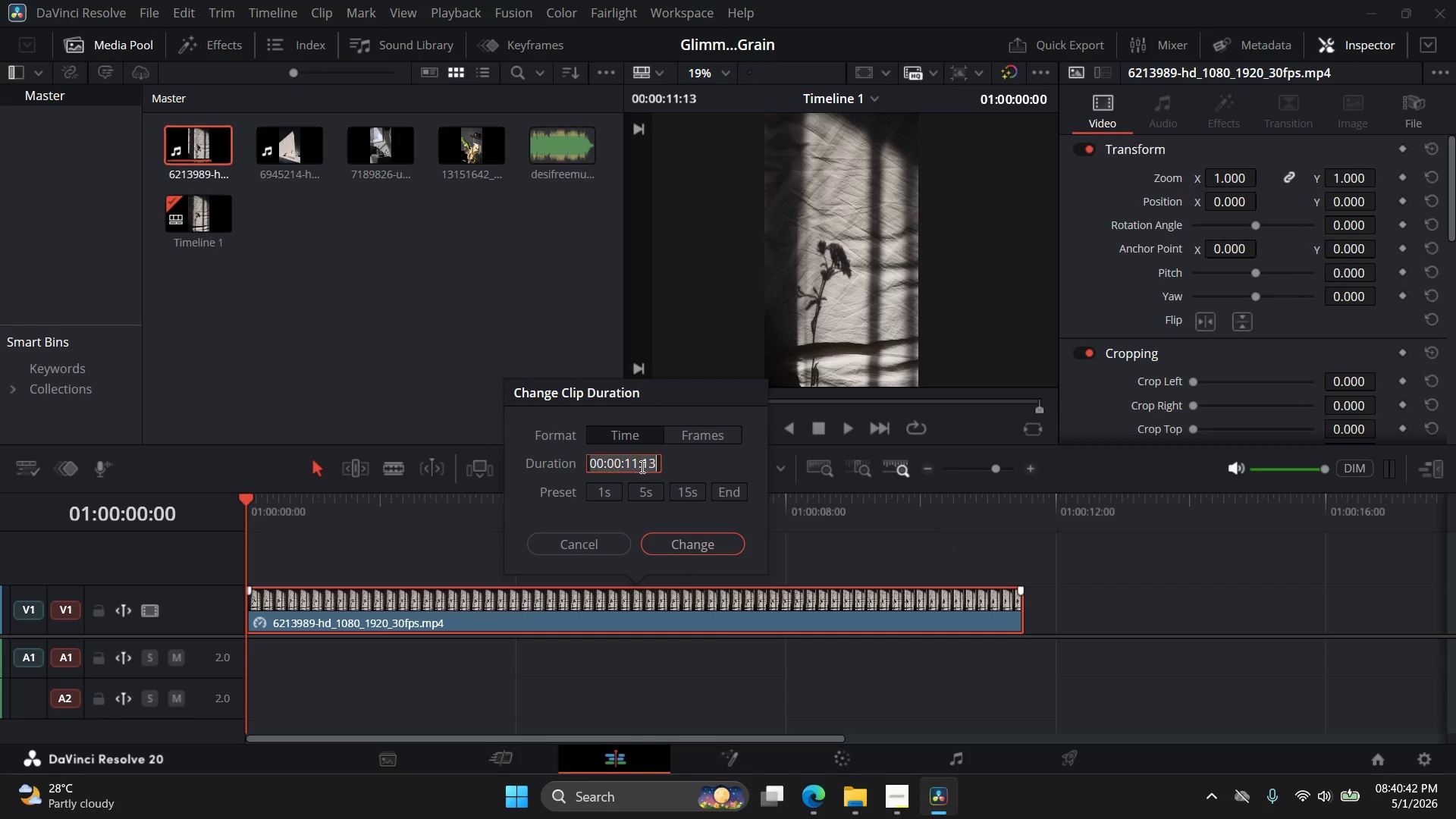 
triple_click([641, 466])
 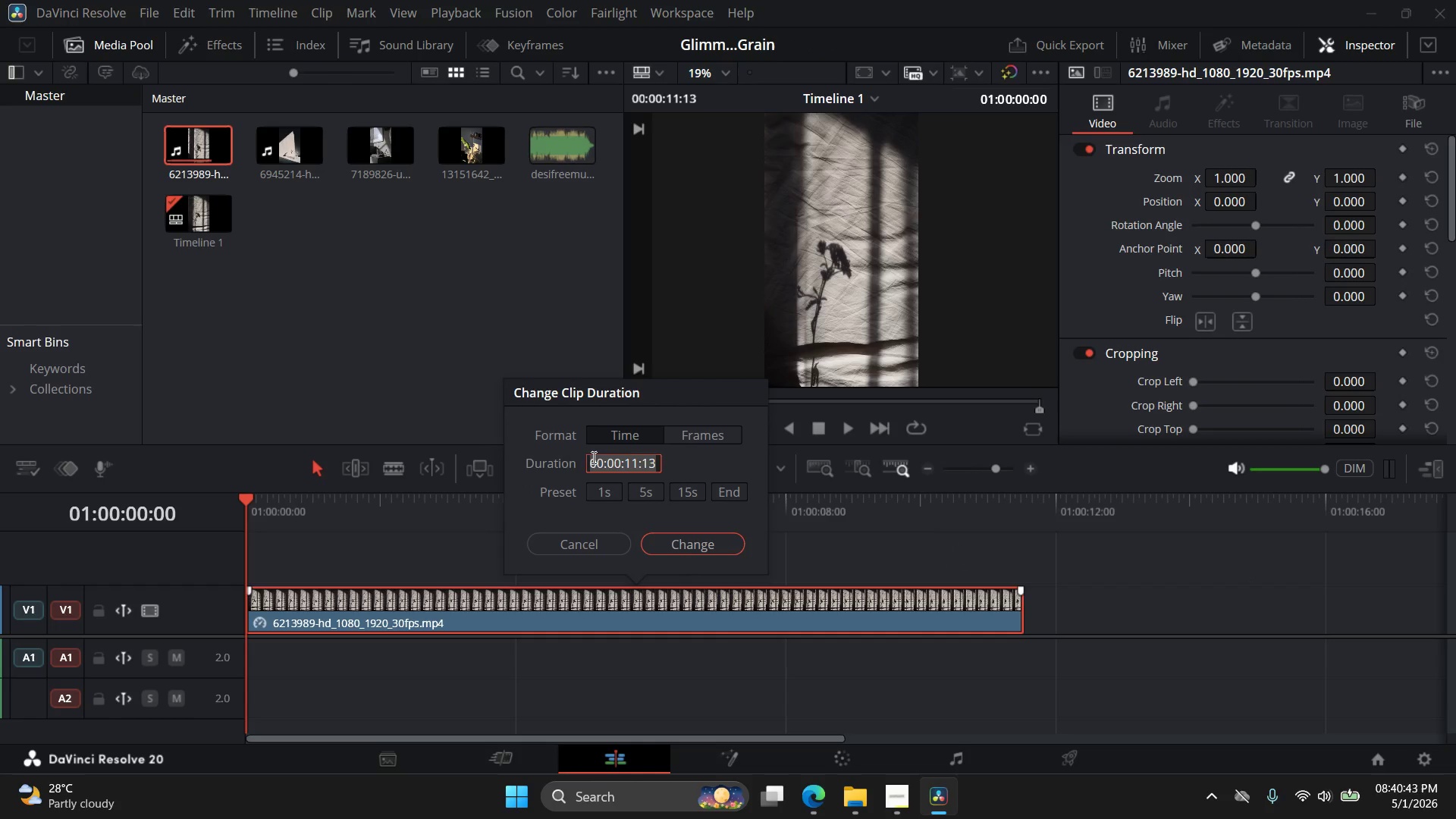 
left_click([627, 460])
 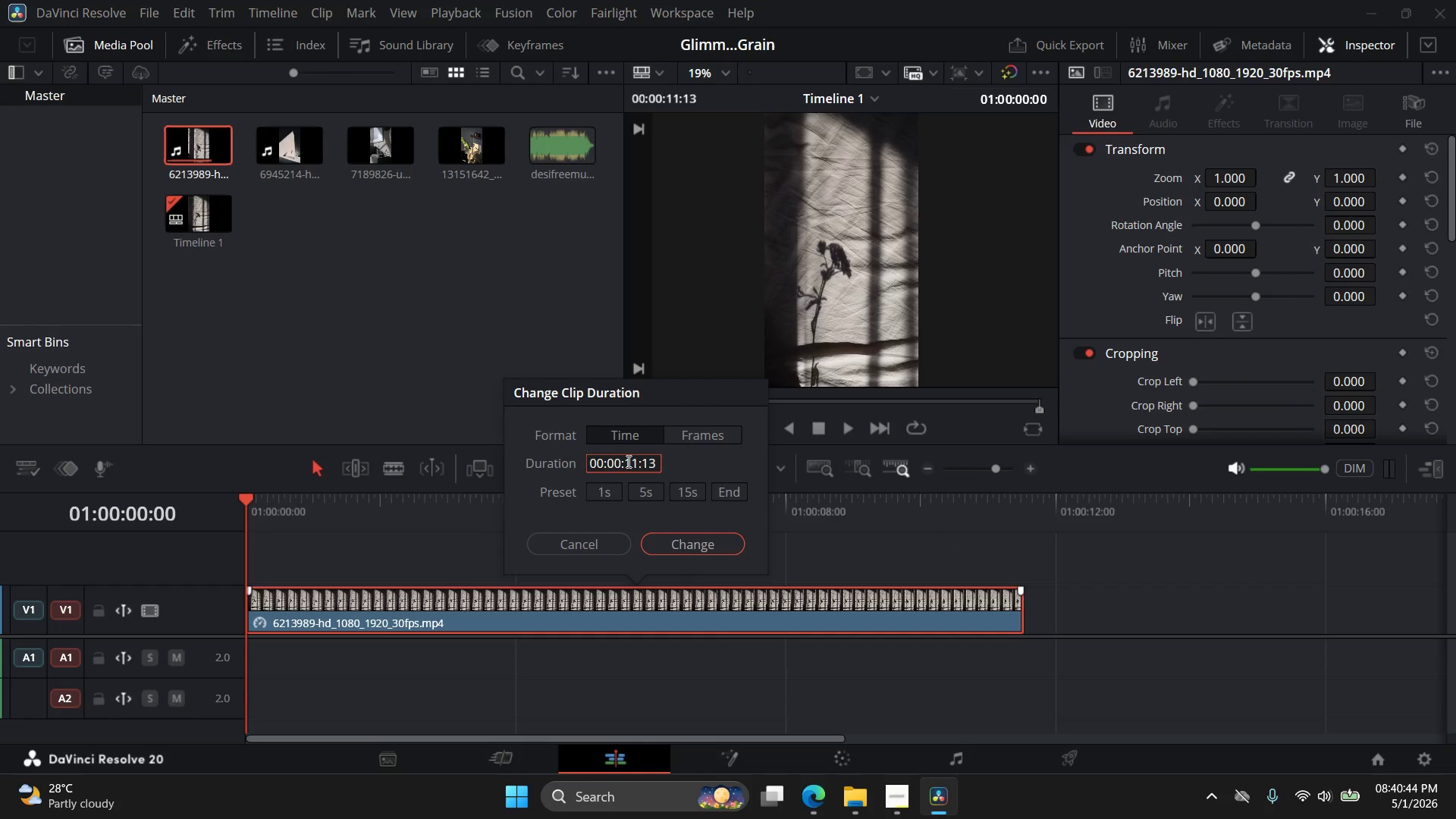 
left_click_drag(start_coordinate=[626, 461], to_coordinate=[639, 463])
 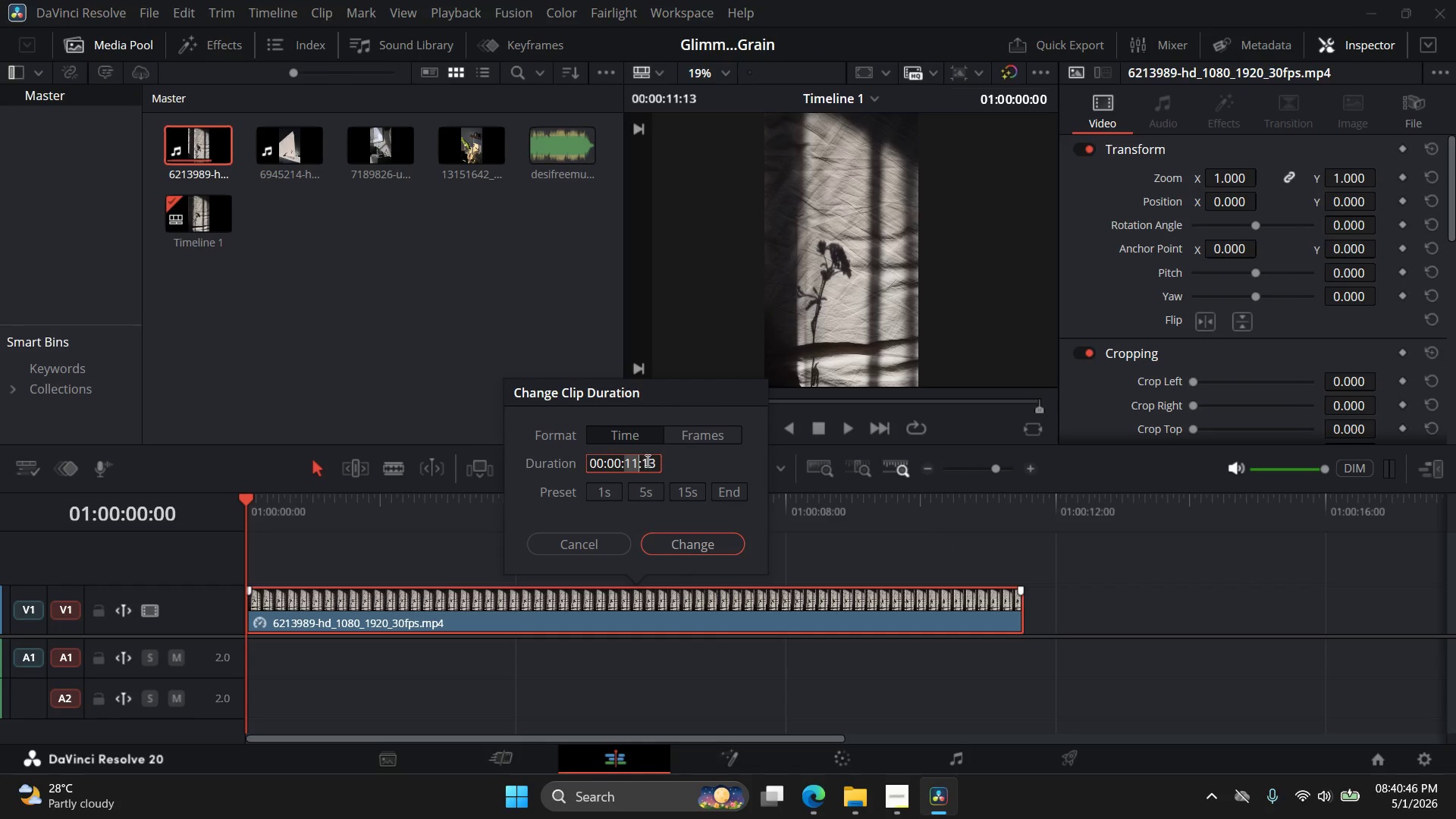 
type(18)
 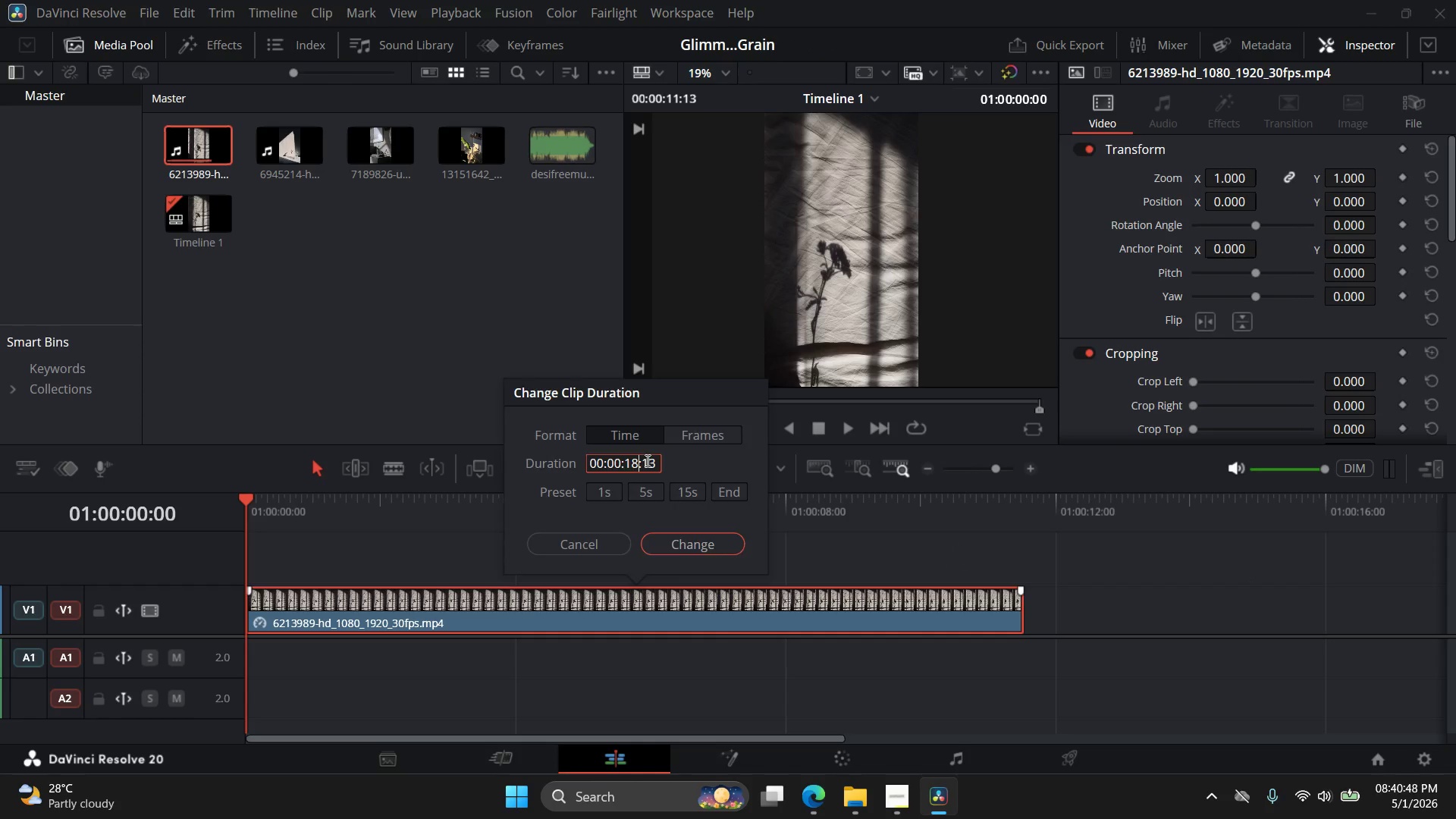 
key(Enter)
 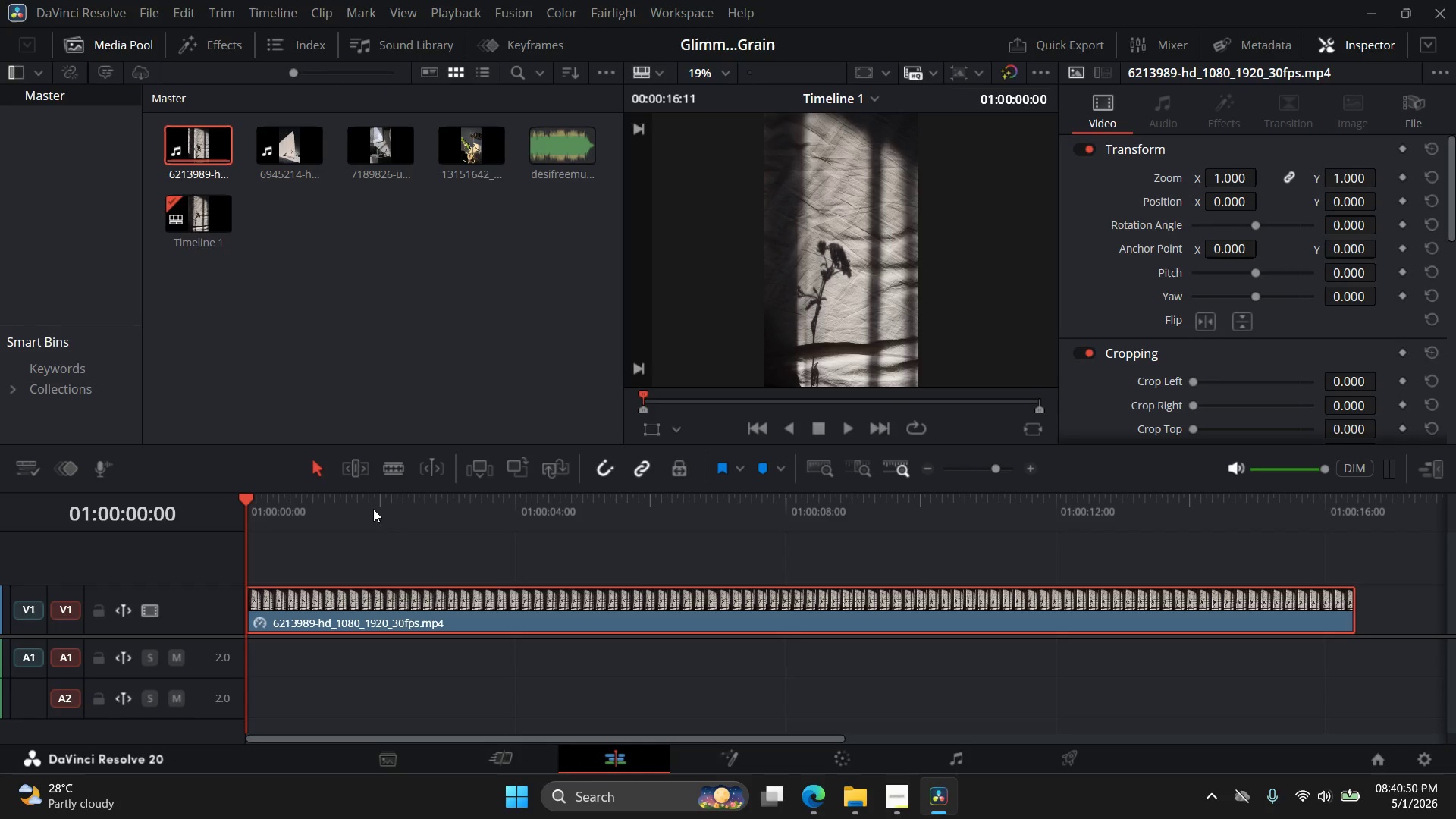 
left_click_drag(start_coordinate=[243, 492], to_coordinate=[1000, 538])
 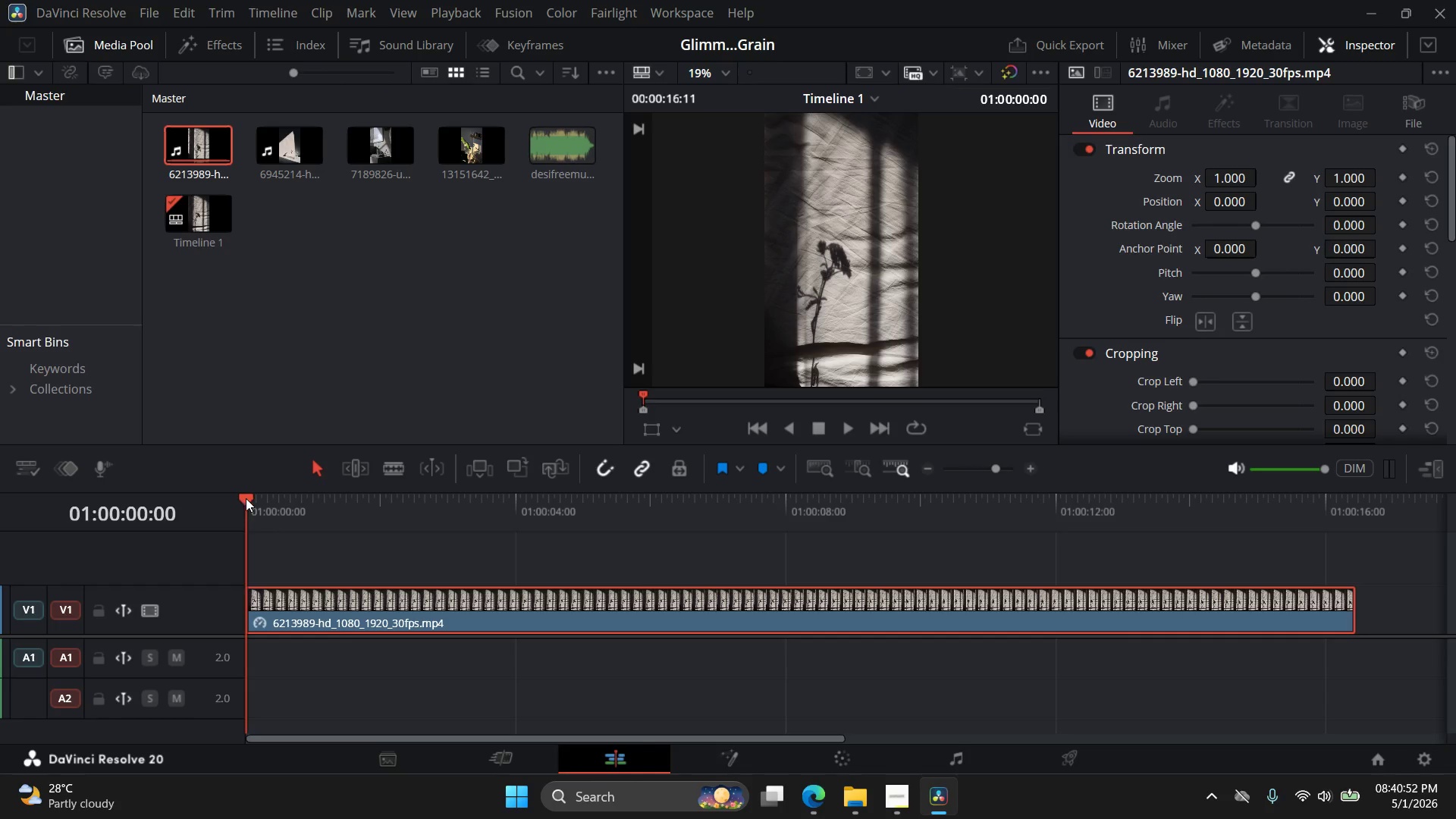 
left_click_drag(start_coordinate=[246, 498], to_coordinate=[153, 519])
 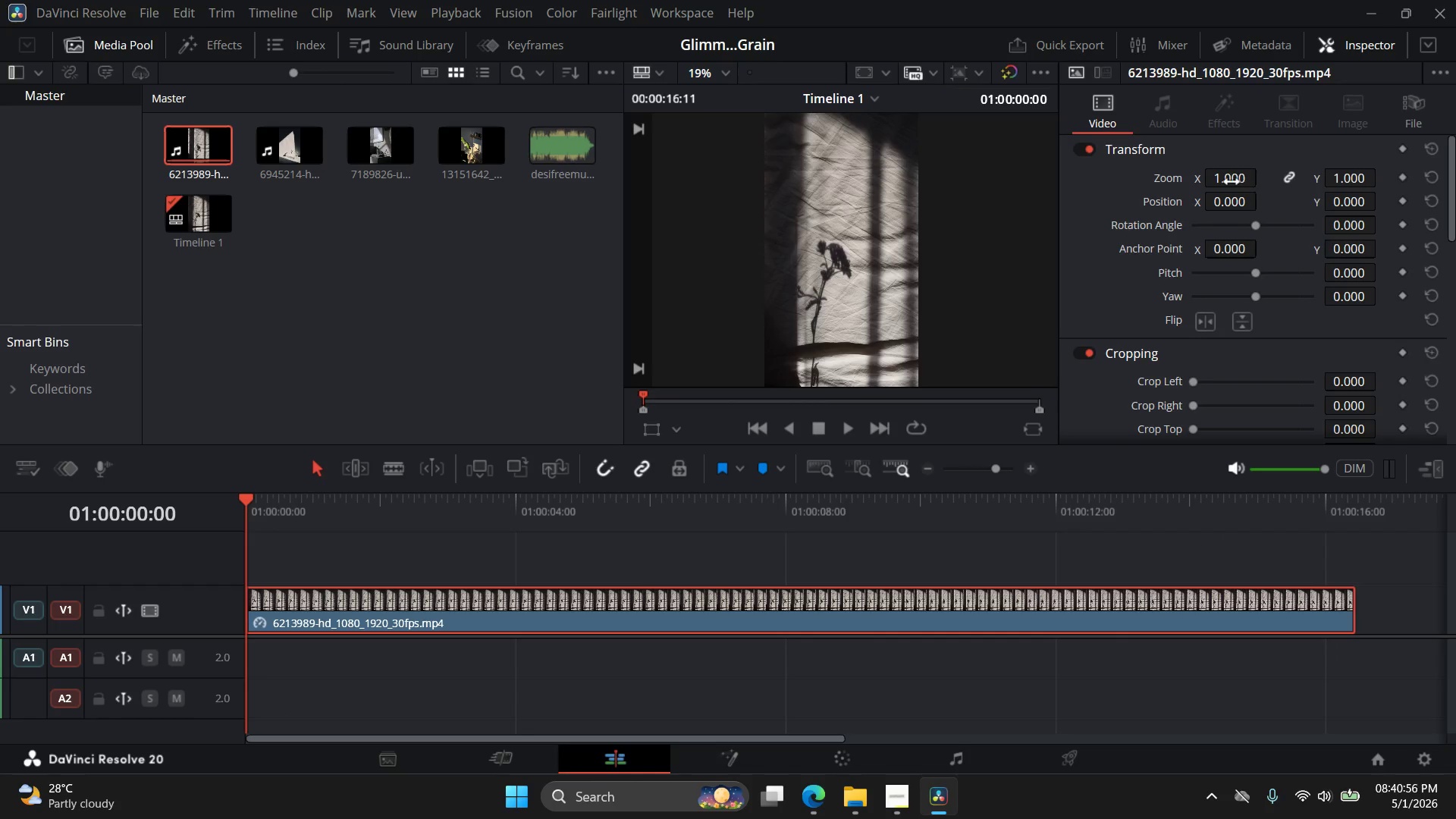 
double_click([1231, 182])
 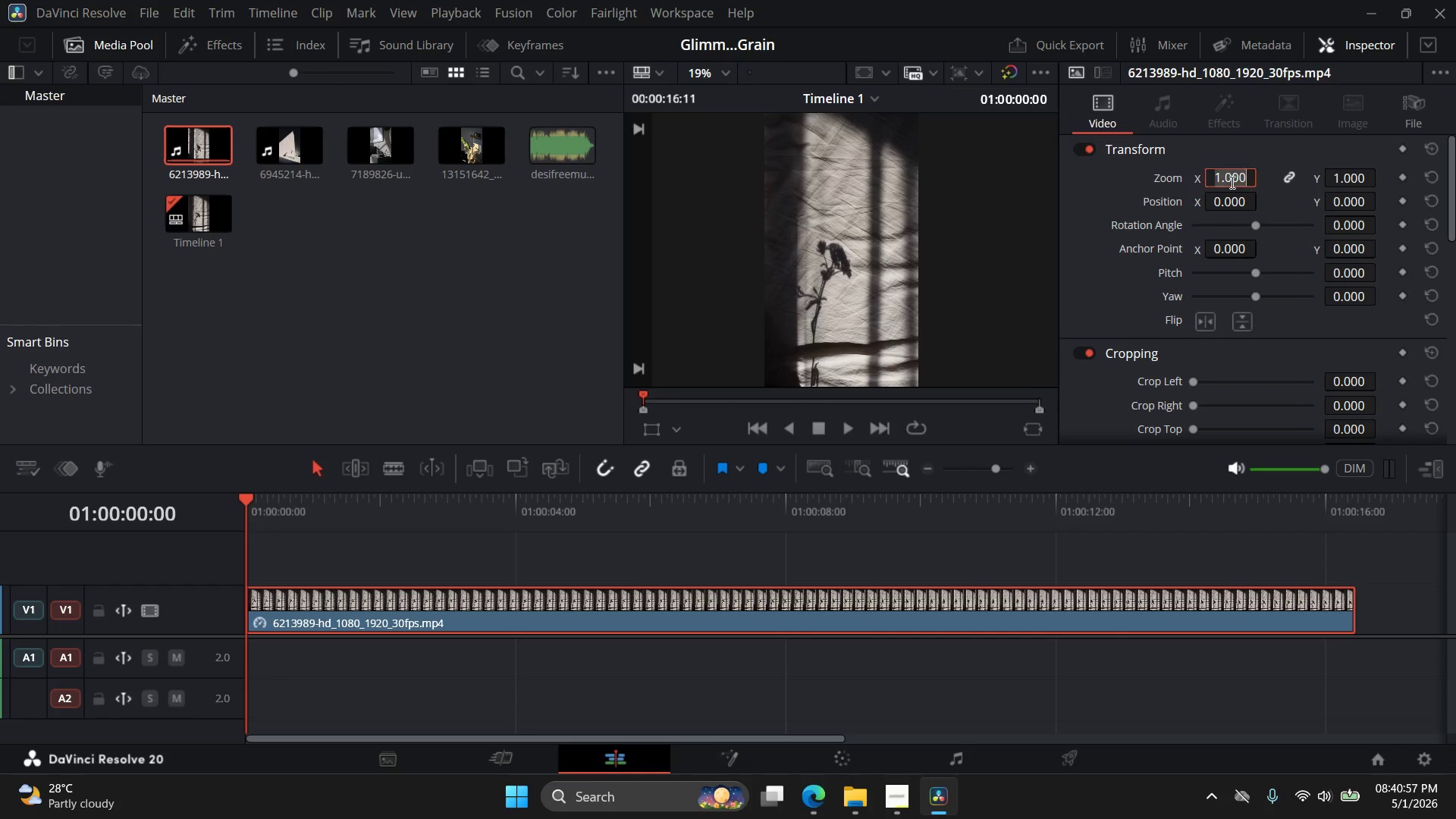 
triple_click([1231, 182])
 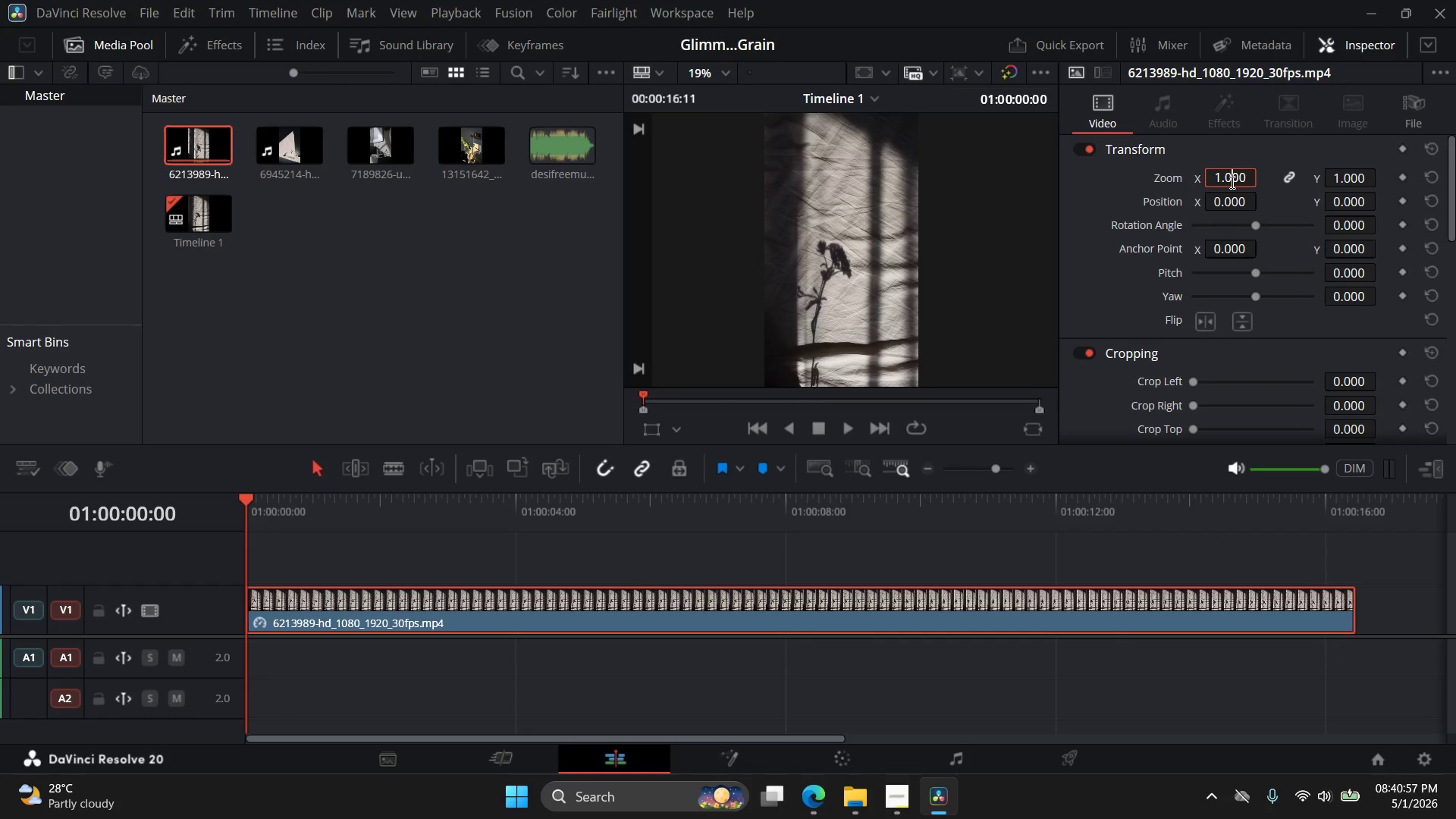 
triple_click([1231, 182])
 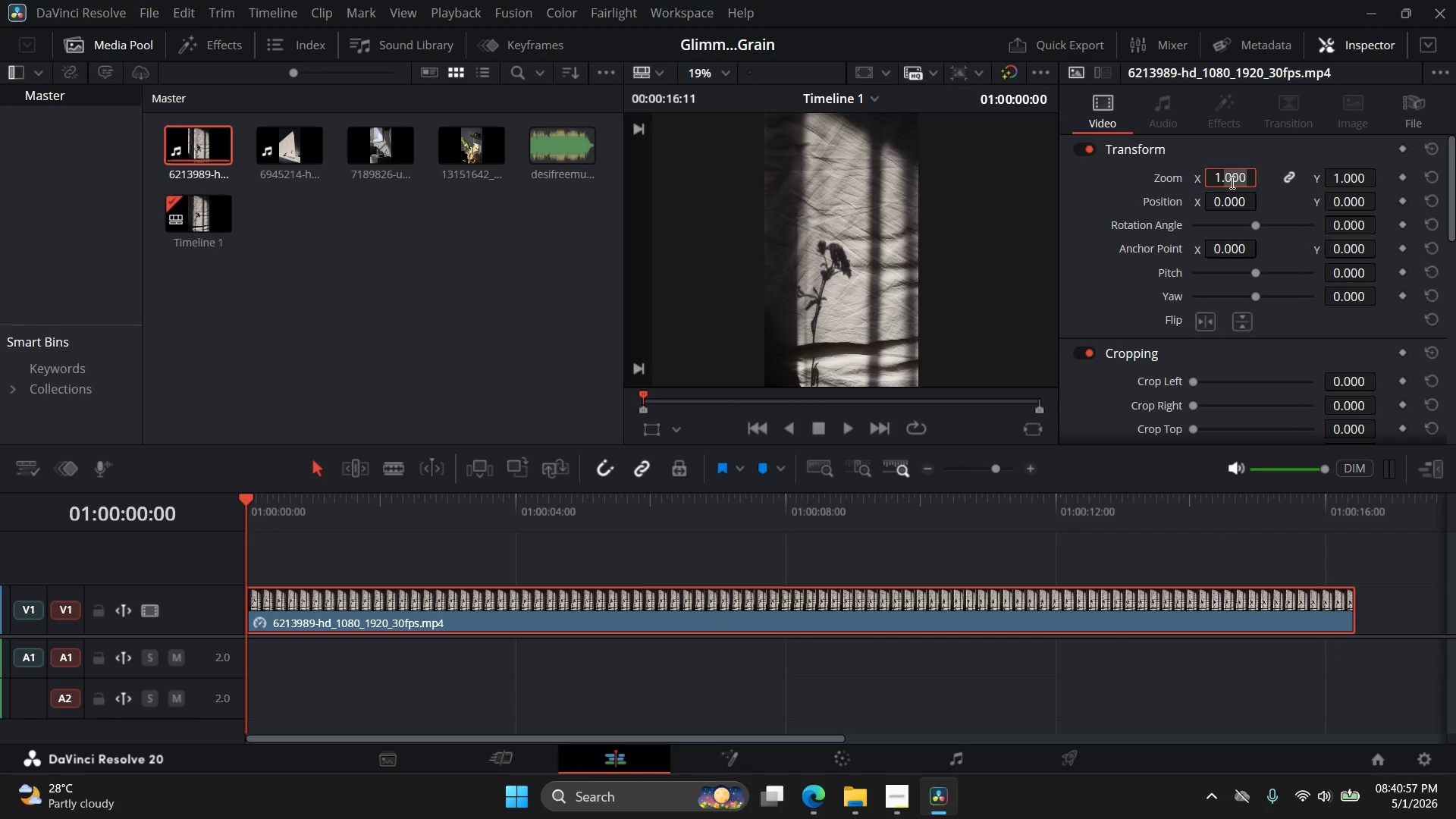 
key(2)
 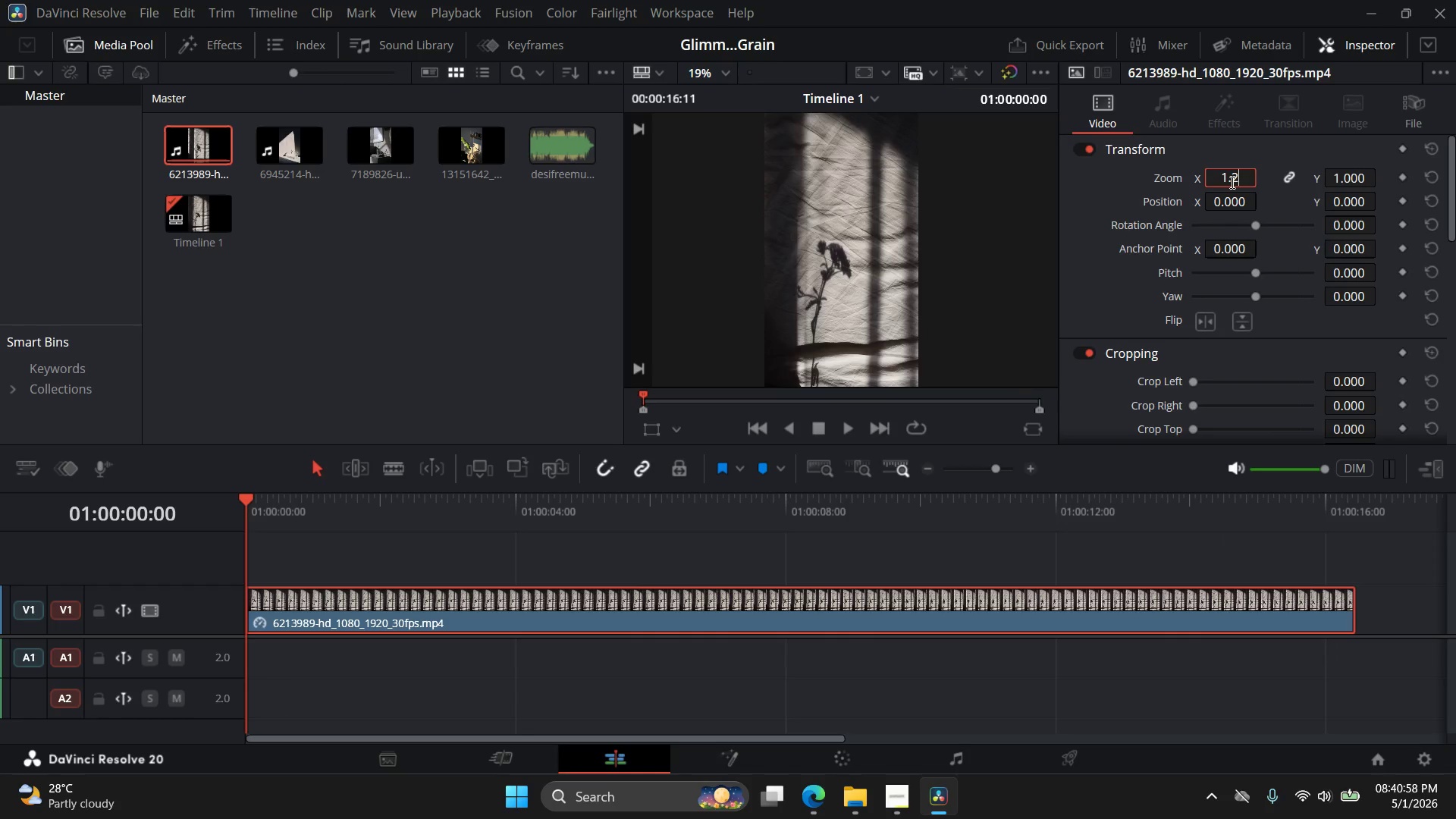 
key(Period)
 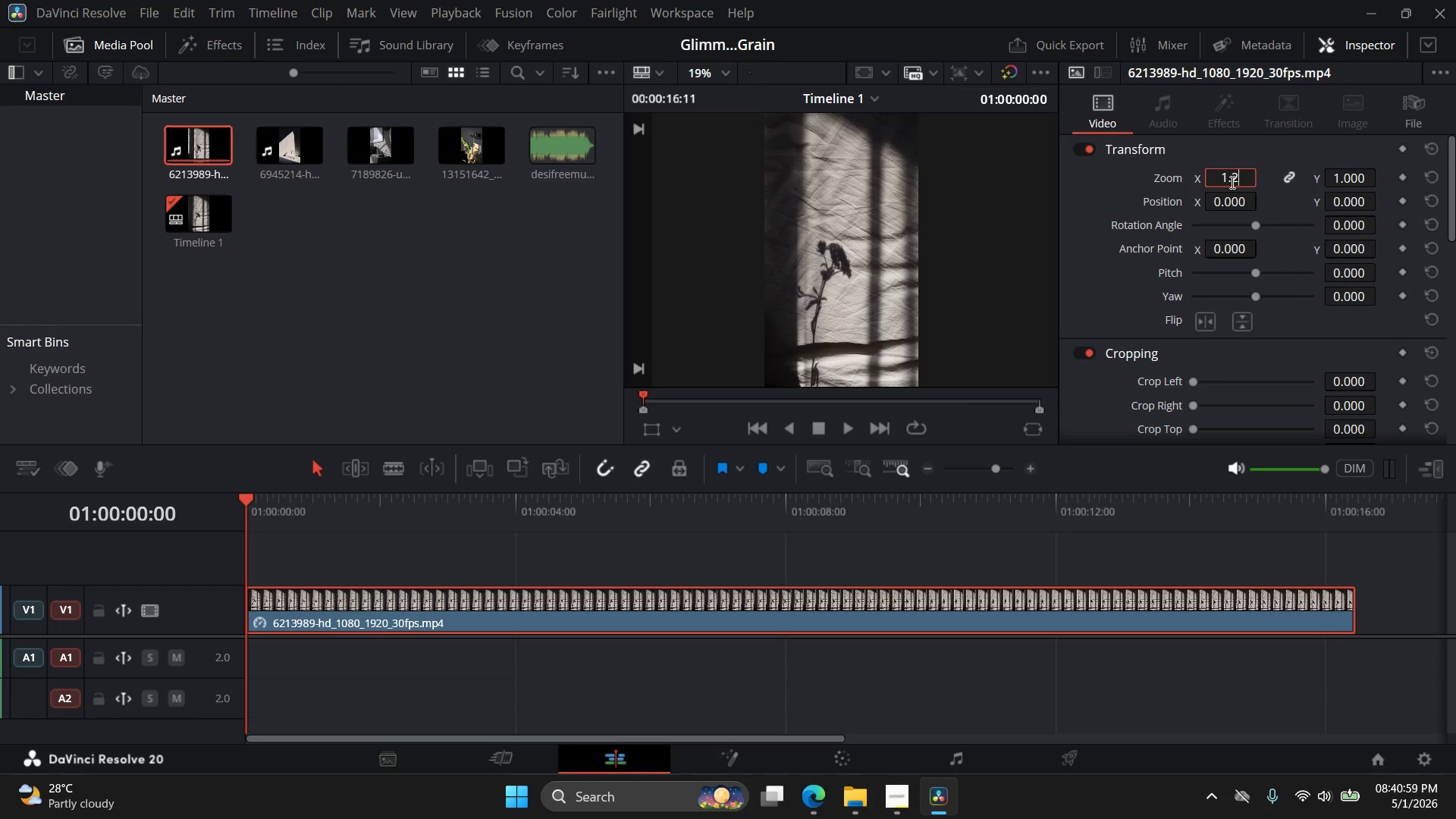 
key(5)
 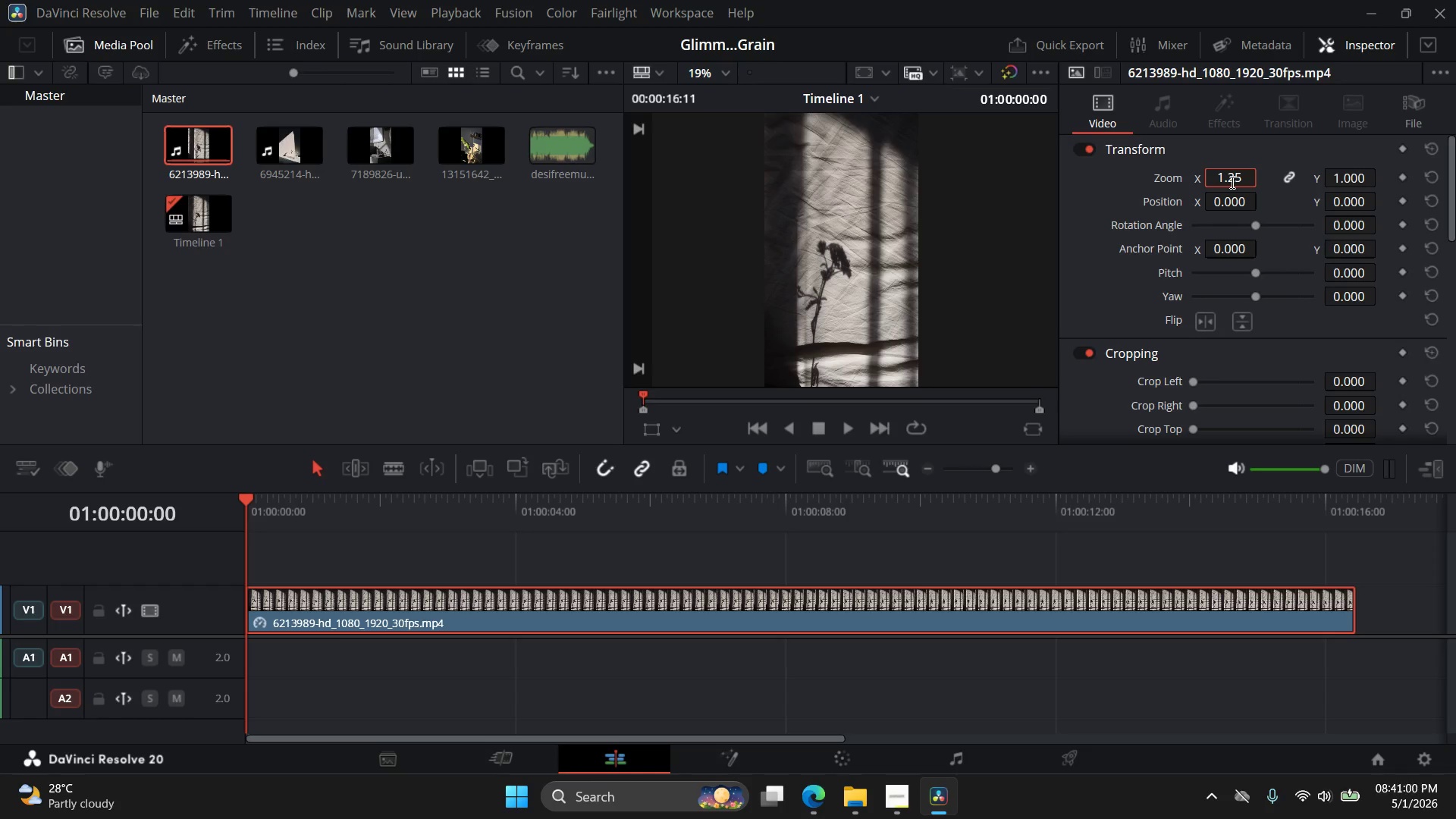 
key(Enter)
 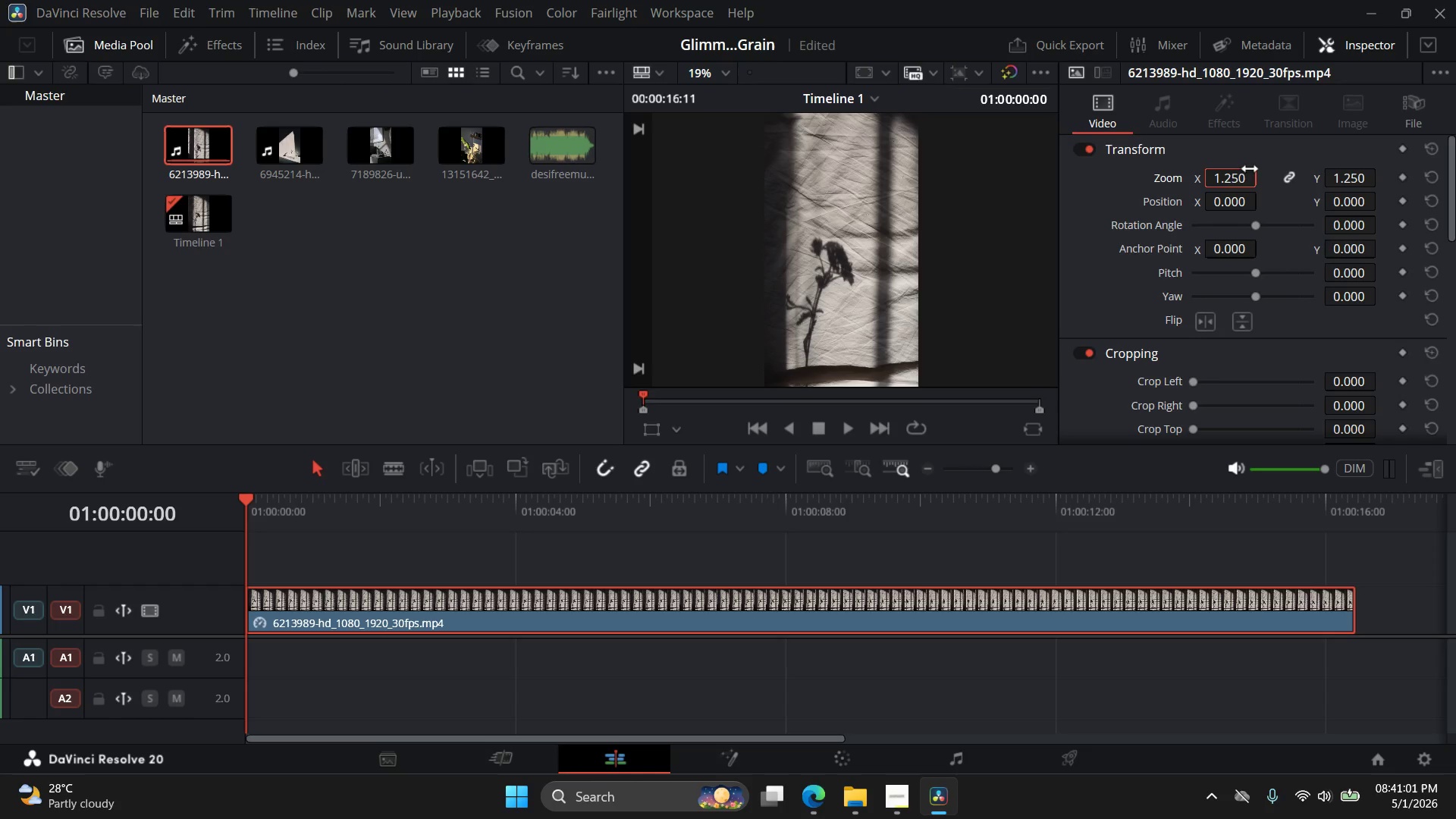 
double_click([1240, 177])
 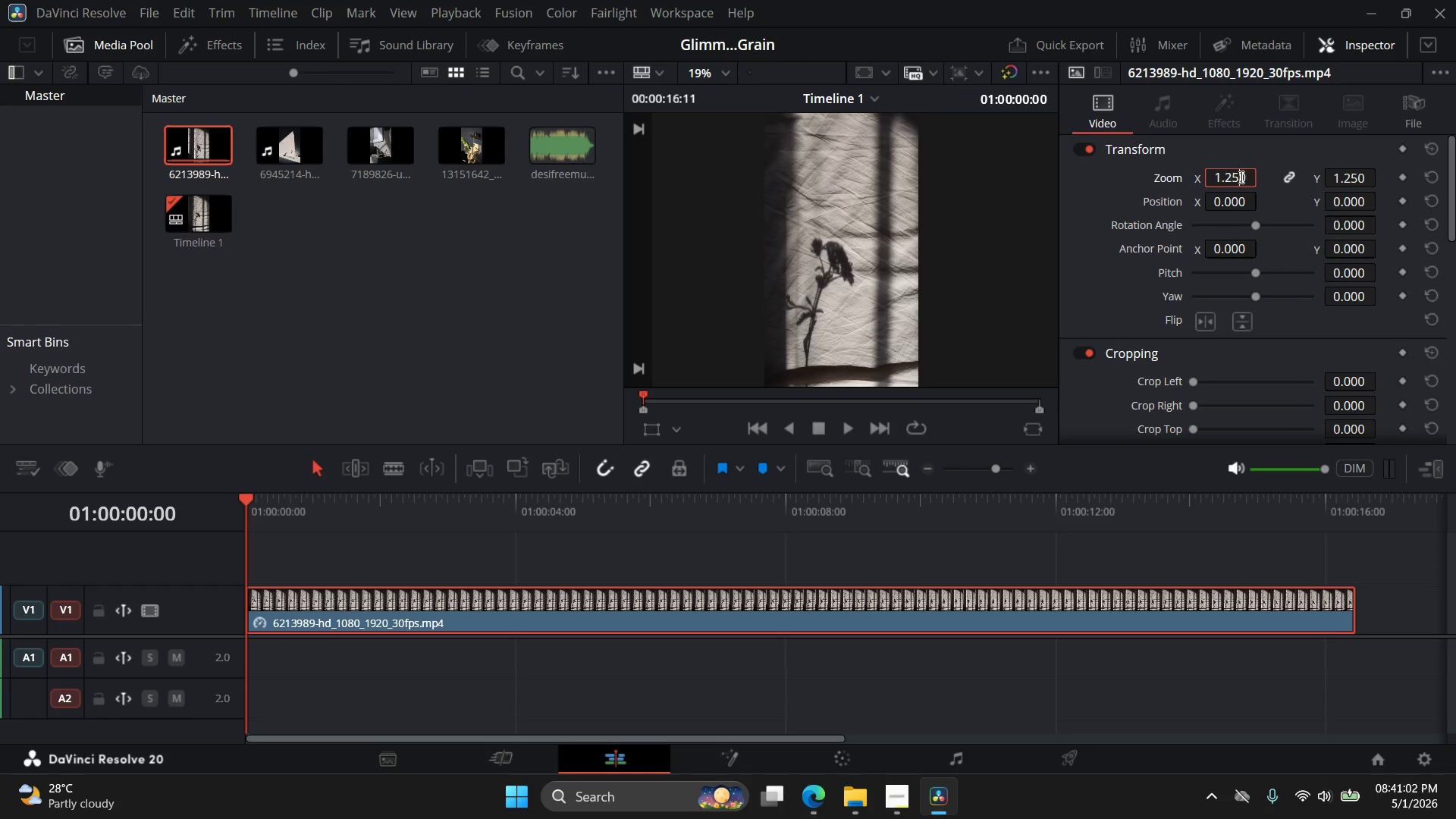 
triple_click([1240, 177])
 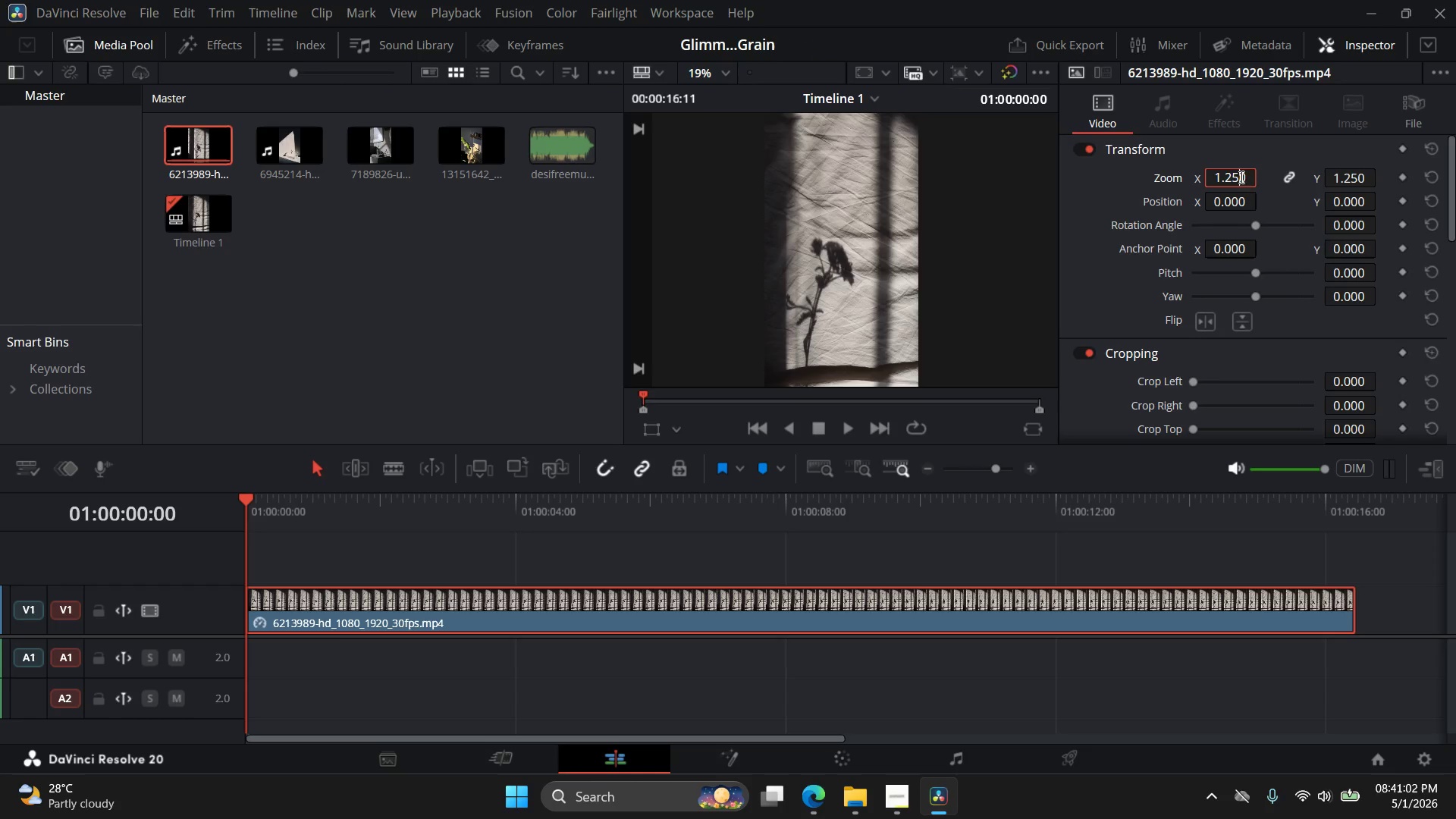 
triple_click([1240, 177])
 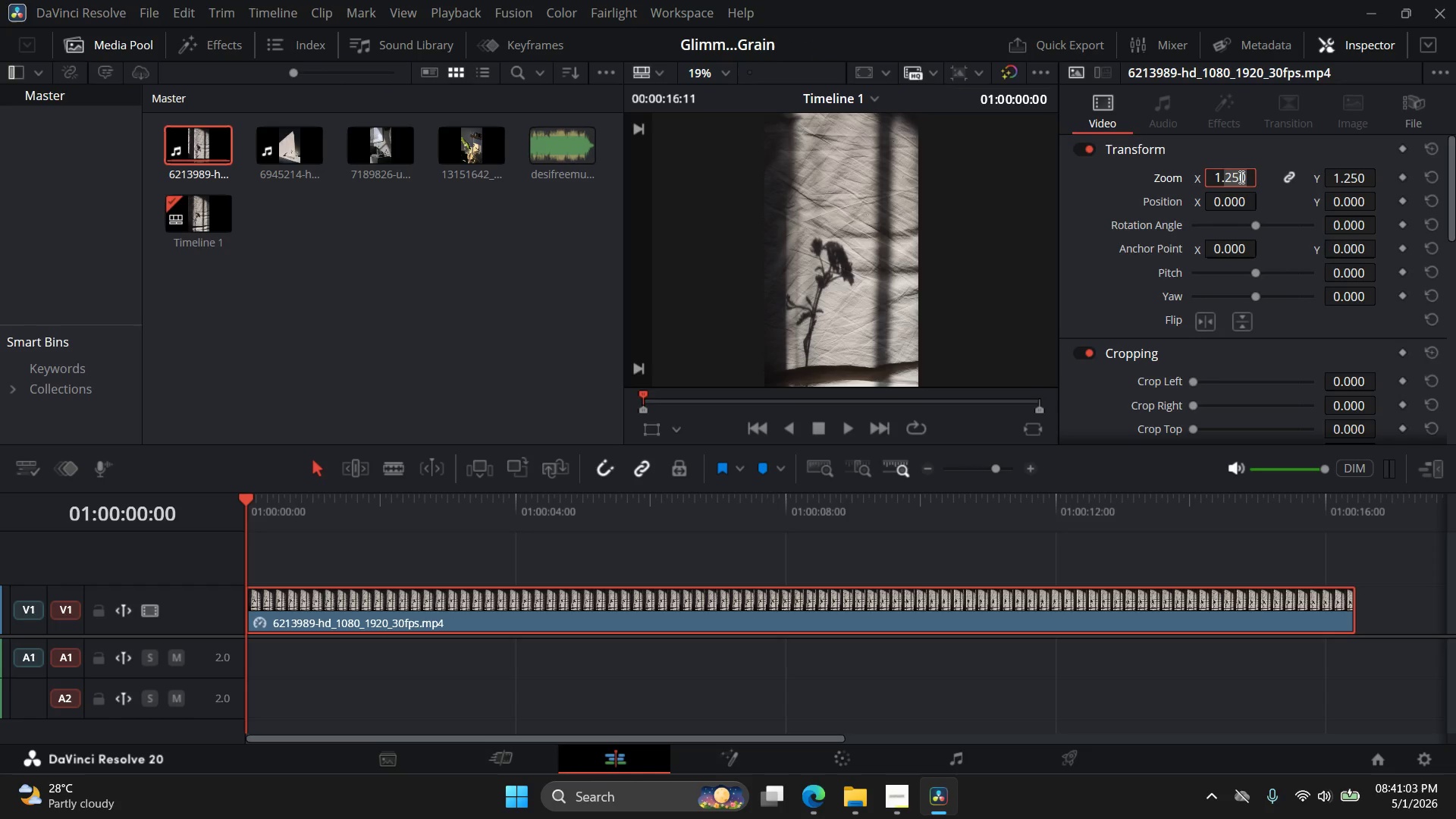 
triple_click([1240, 177])
 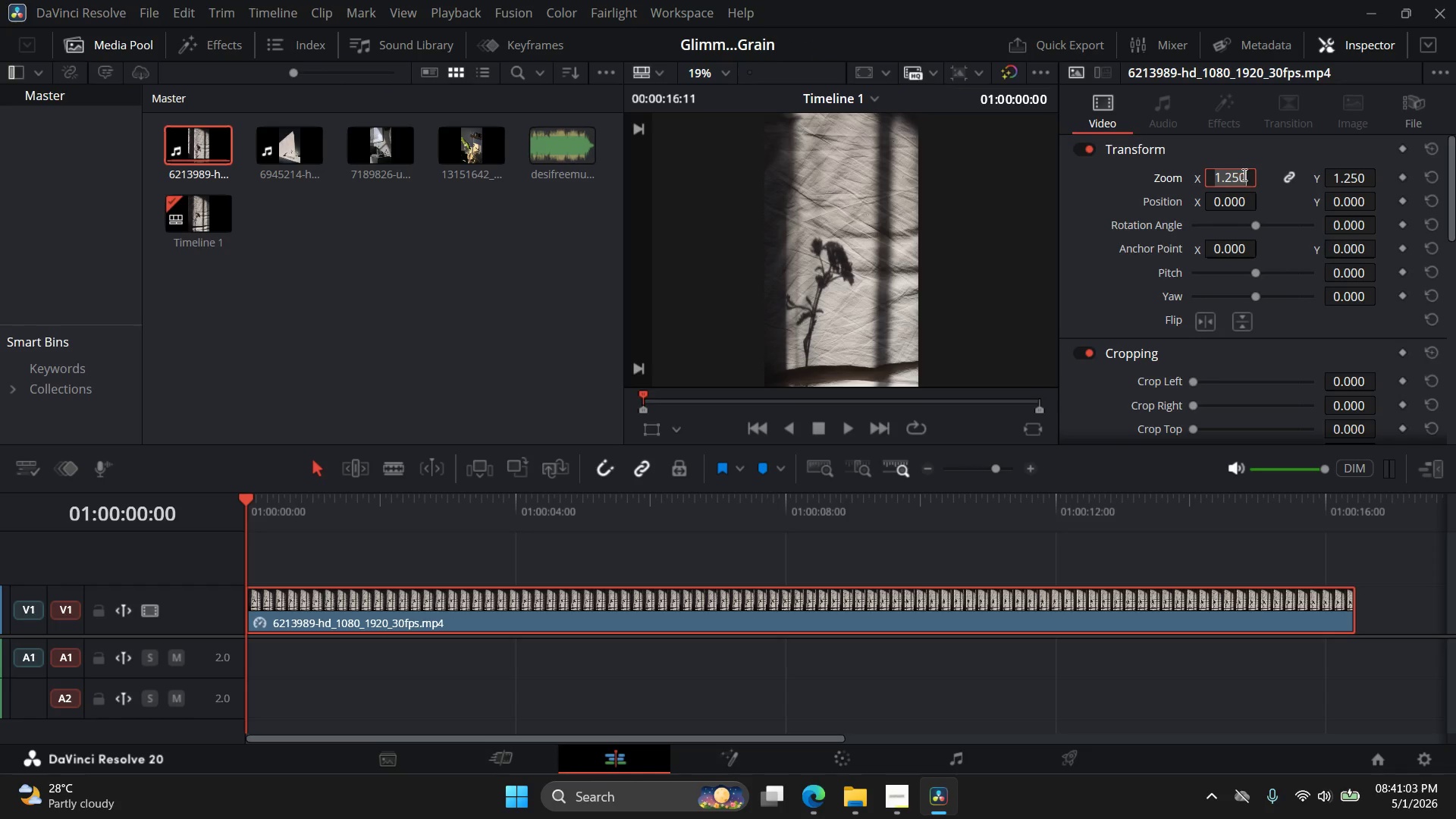 
key(2)
 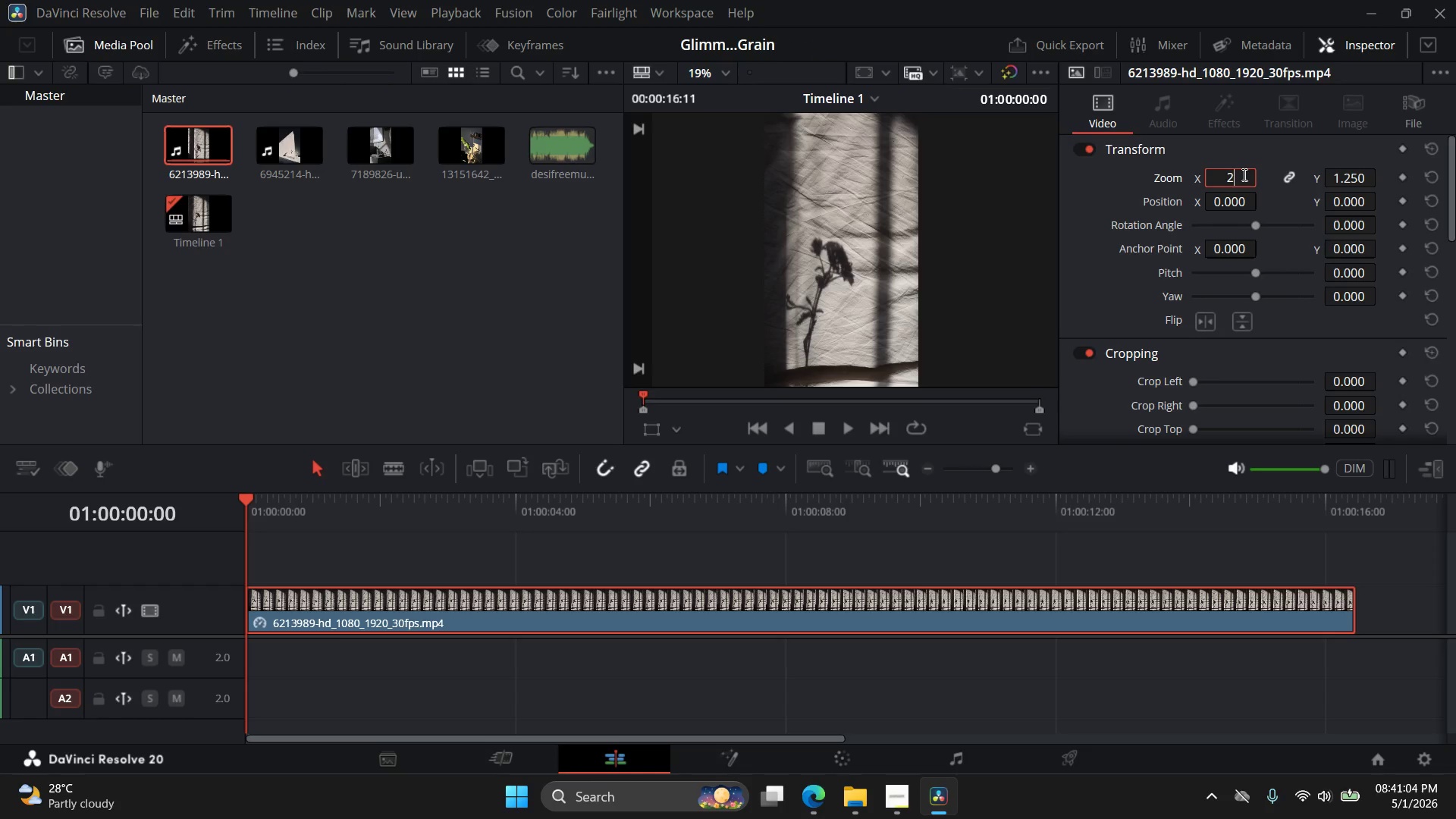 
key(Period)
 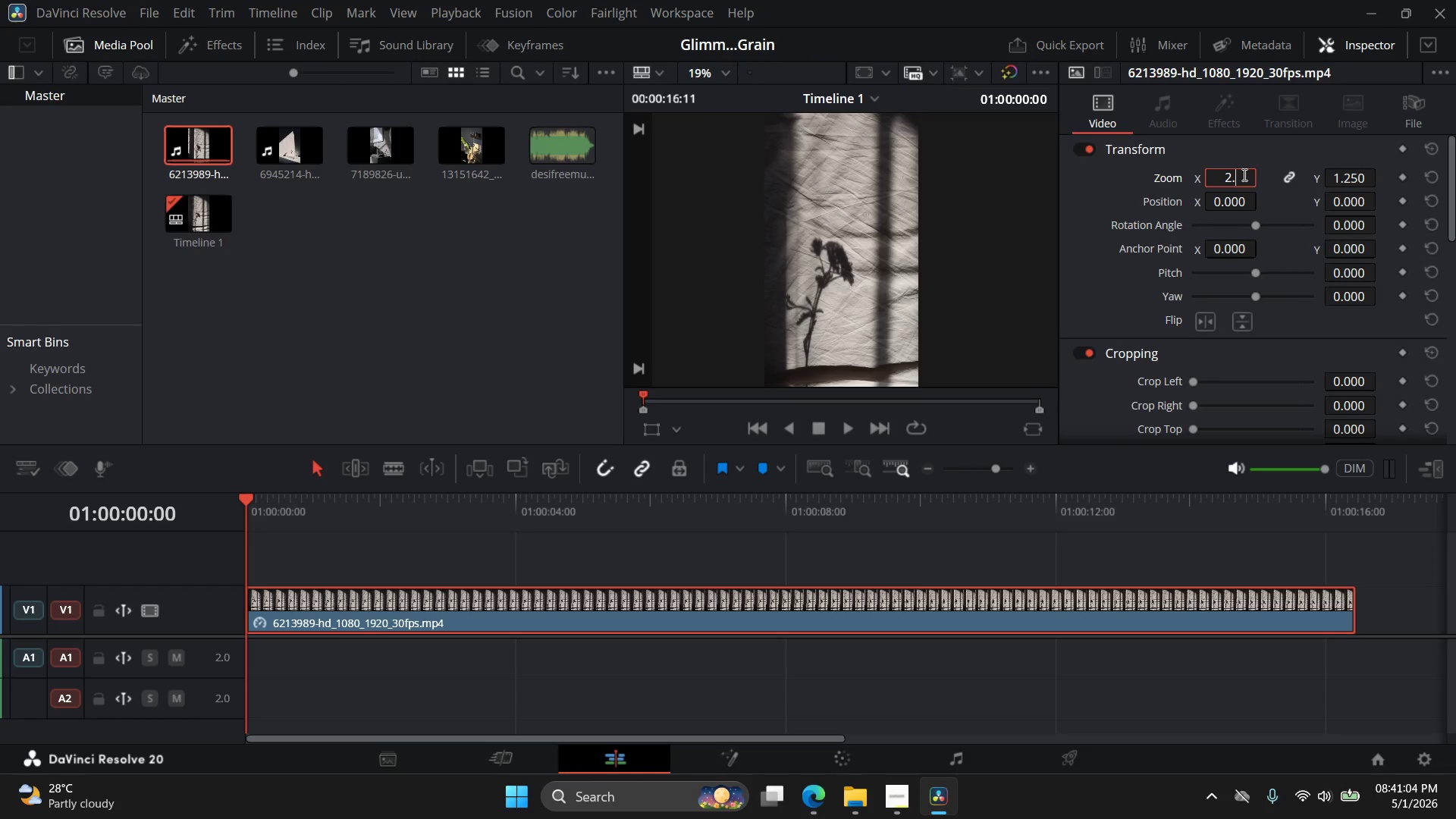 
key(5)
 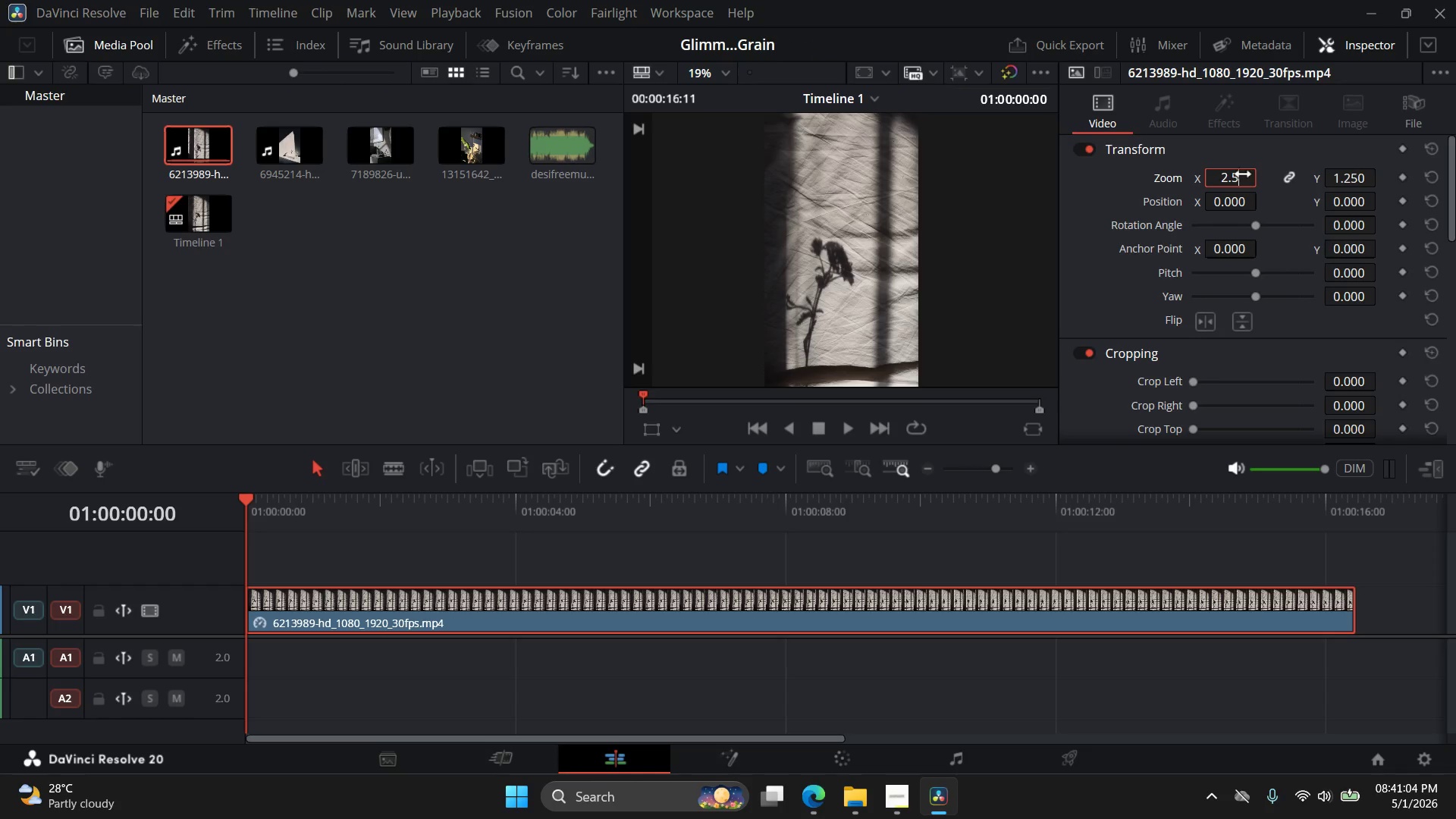 
key(Enter)
 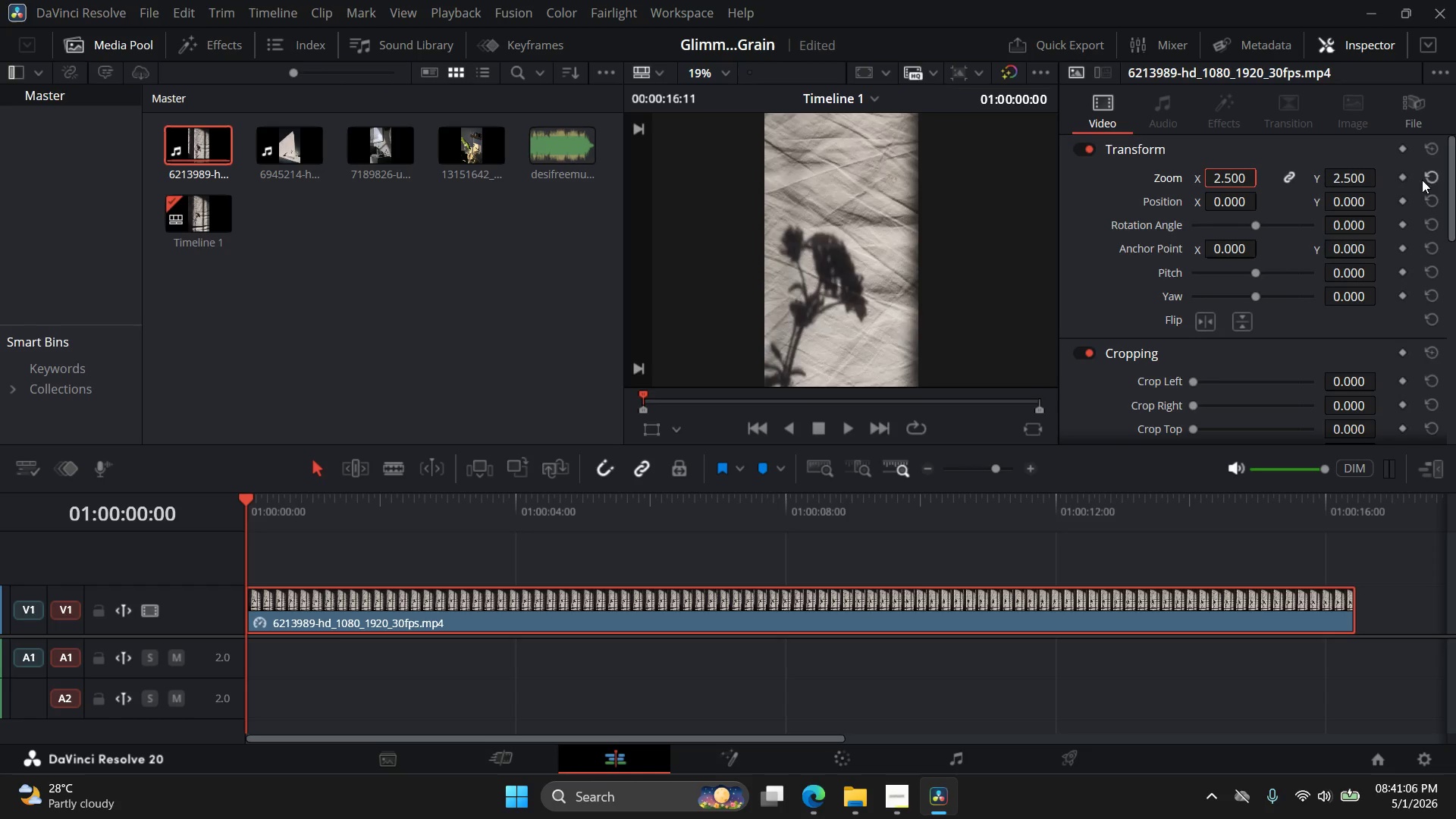 
left_click([1404, 175])
 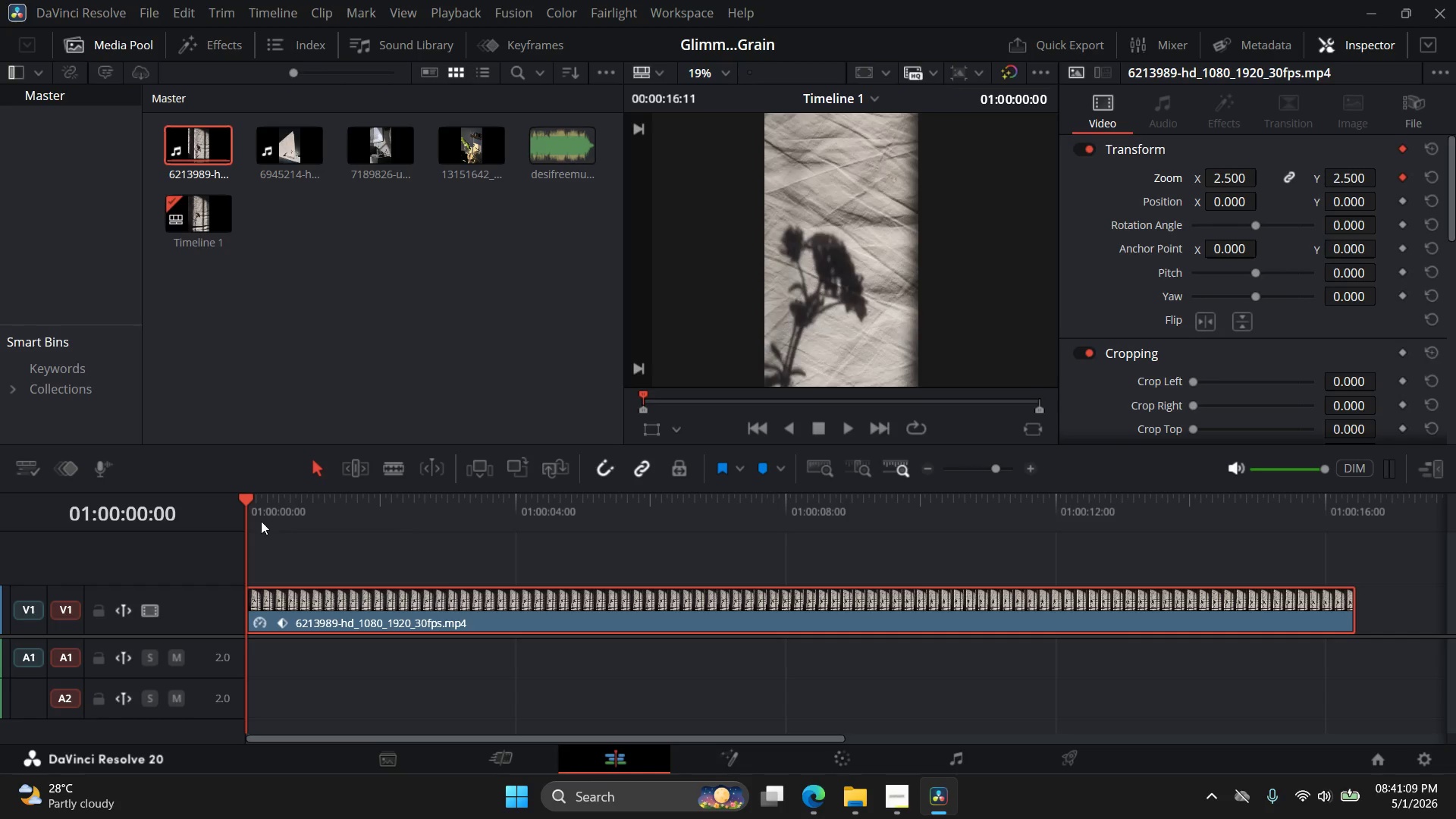 
left_click_drag(start_coordinate=[249, 500], to_coordinate=[1350, 546])
 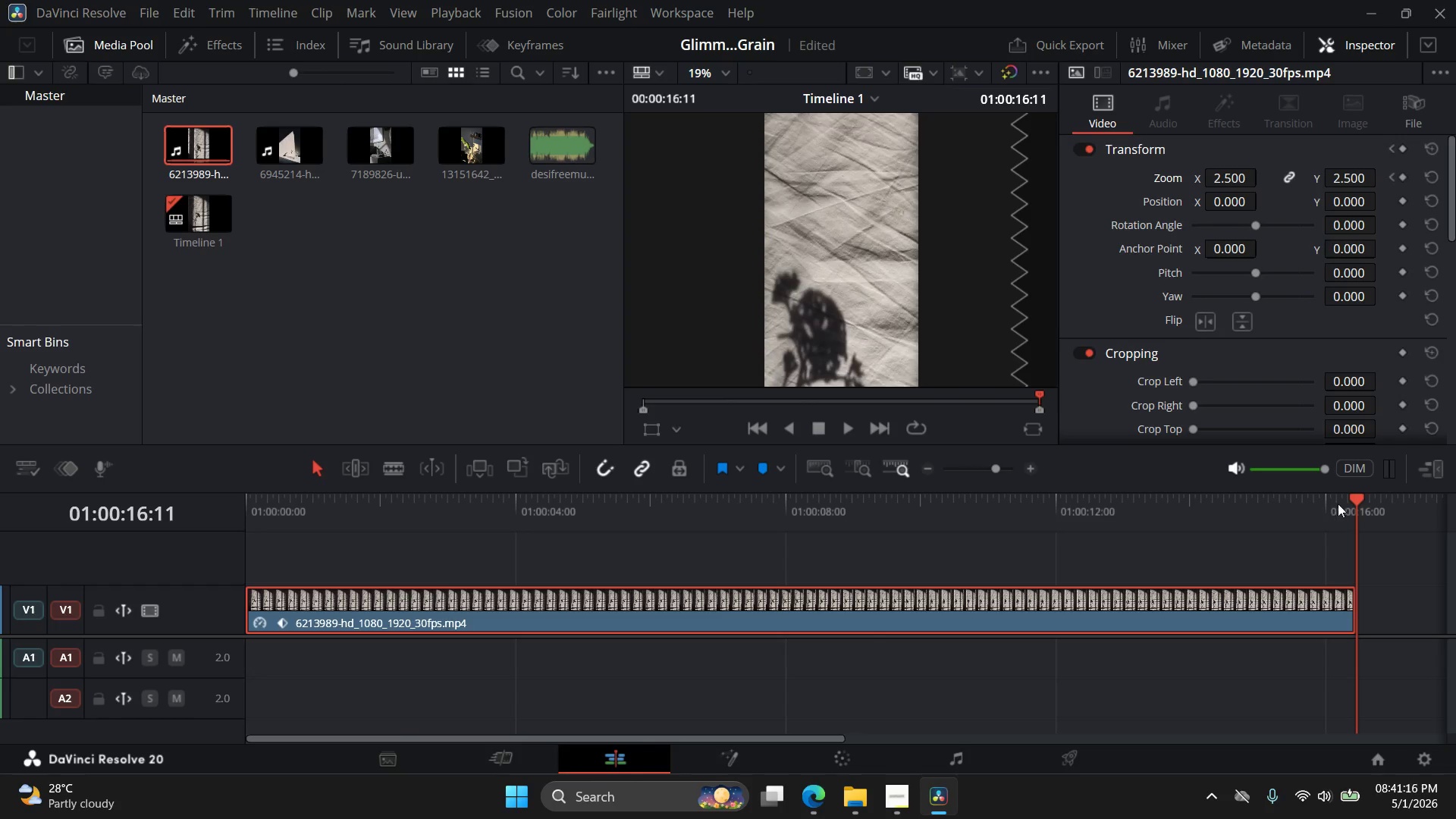 
left_click_drag(start_coordinate=[1352, 497], to_coordinate=[855, 545])
 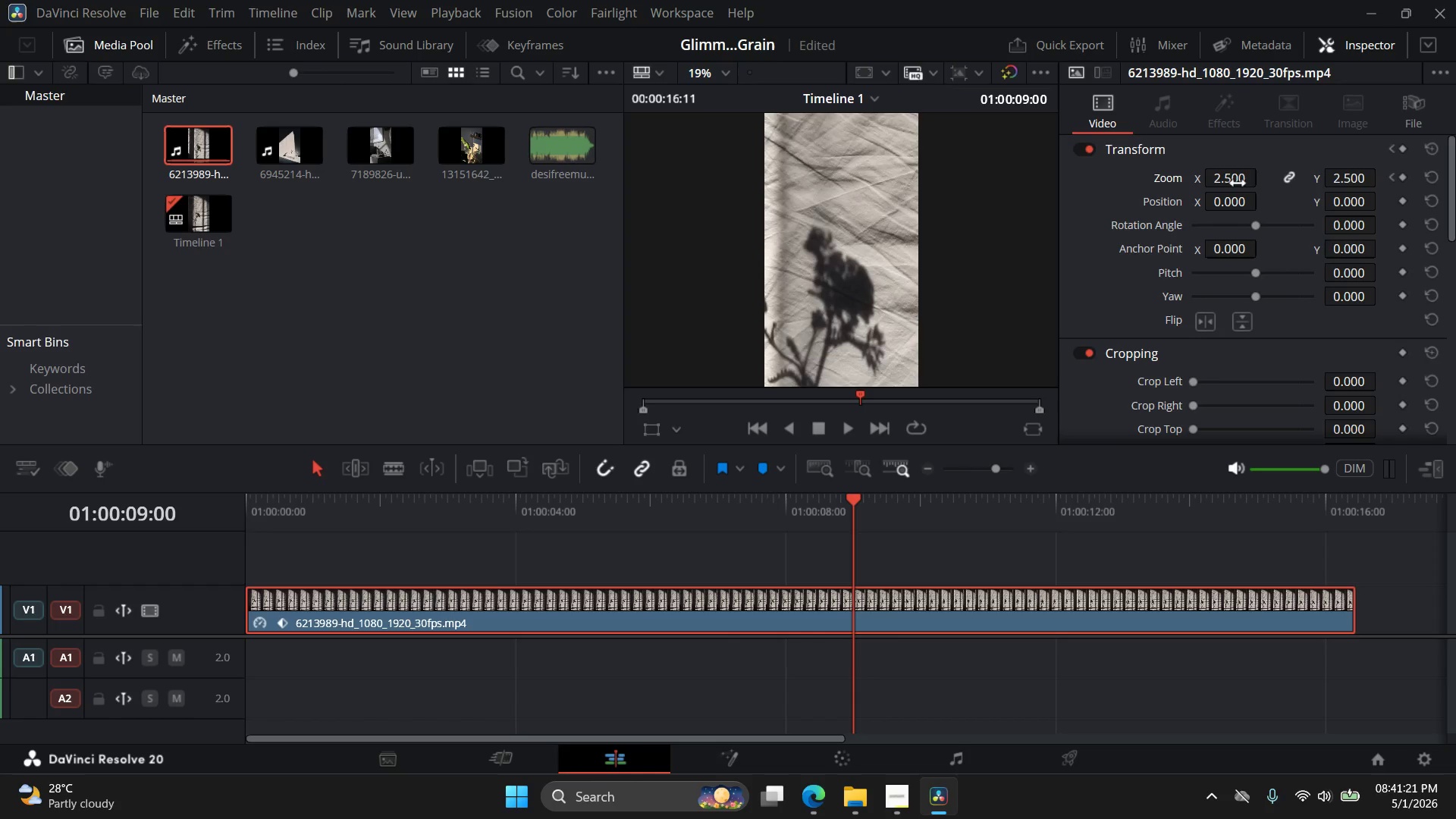 
double_click([1241, 180])
 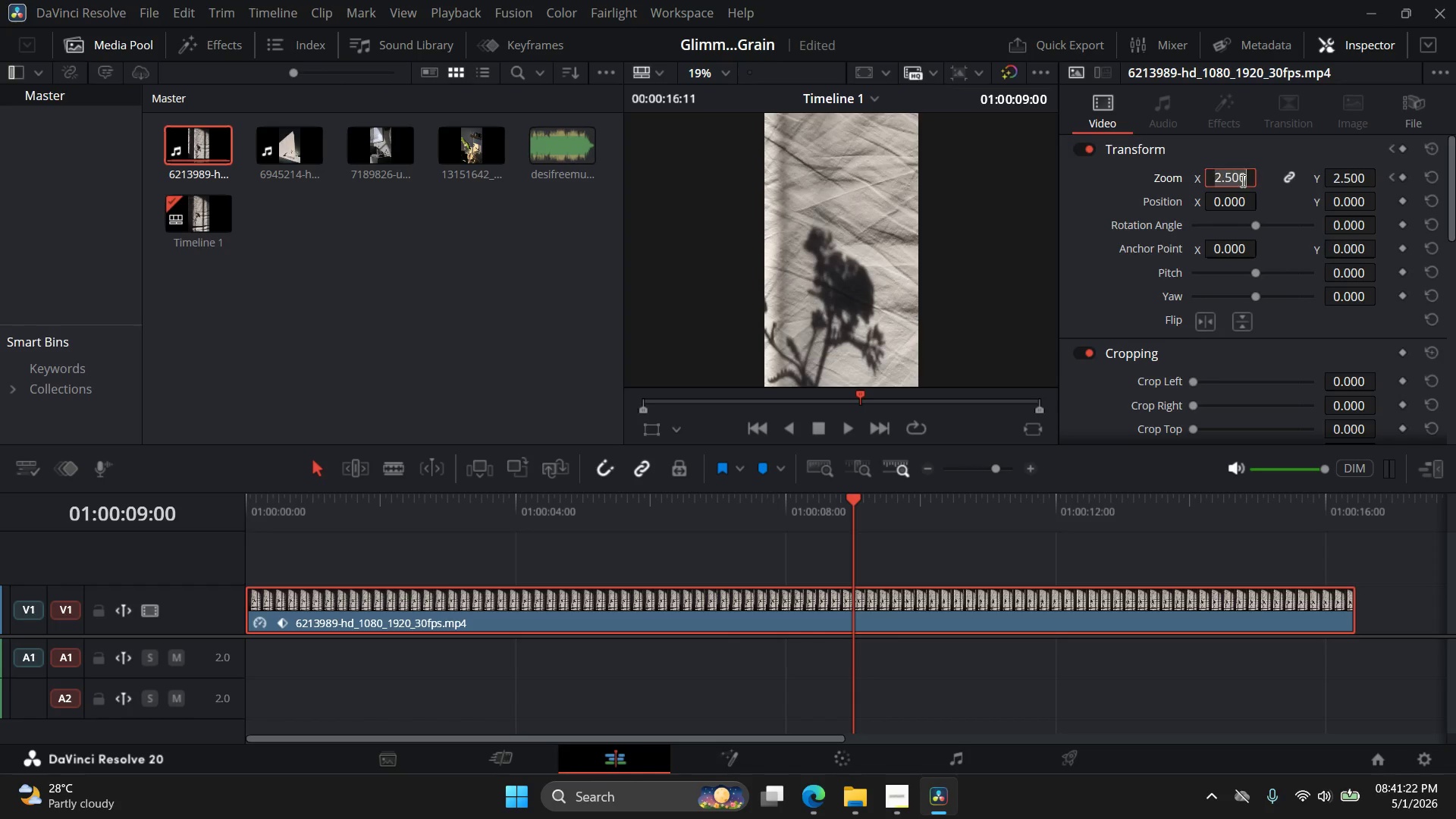 
triple_click([1241, 180])
 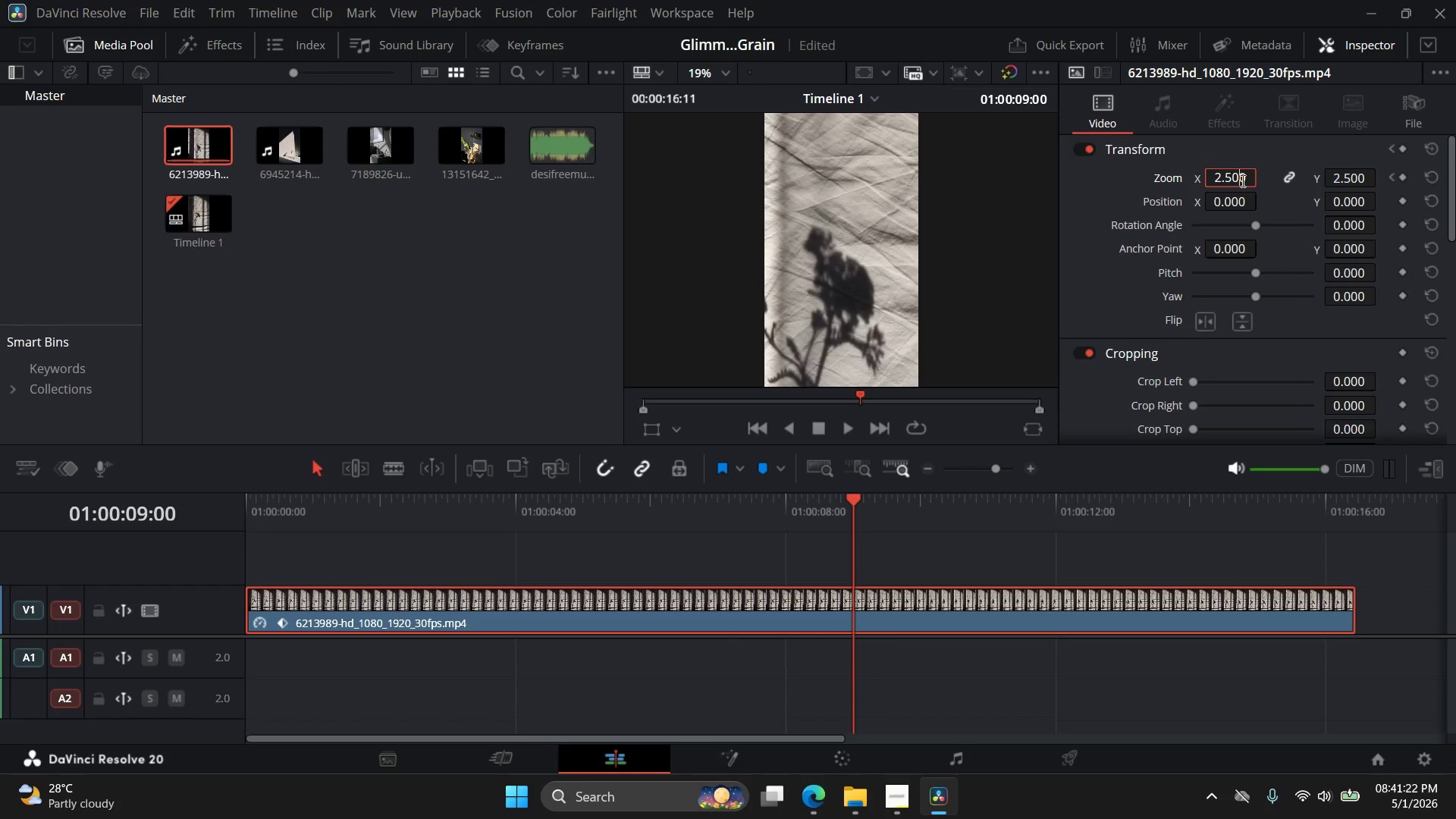 
triple_click([1241, 180])
 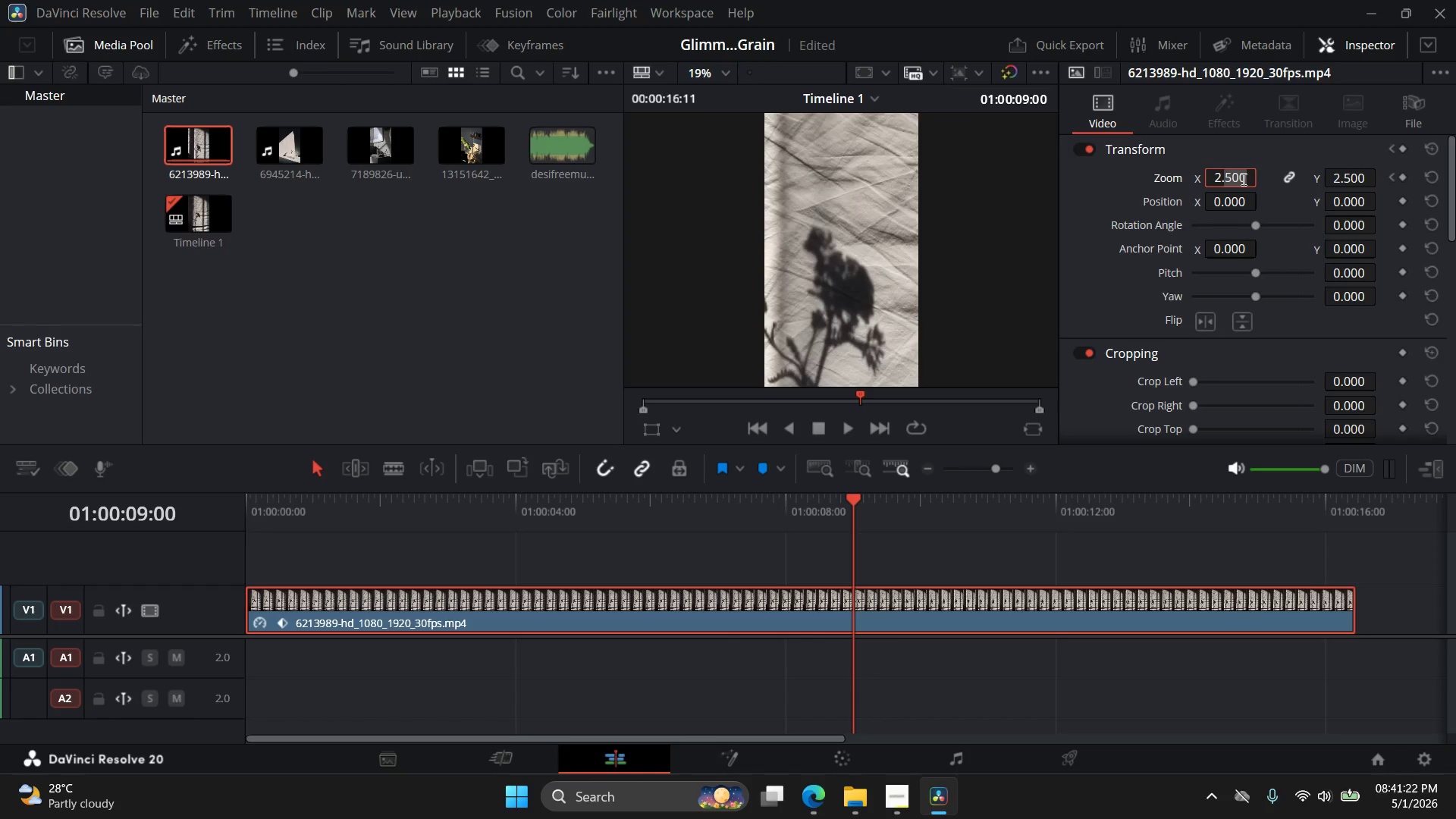 
triple_click([1243, 179])
 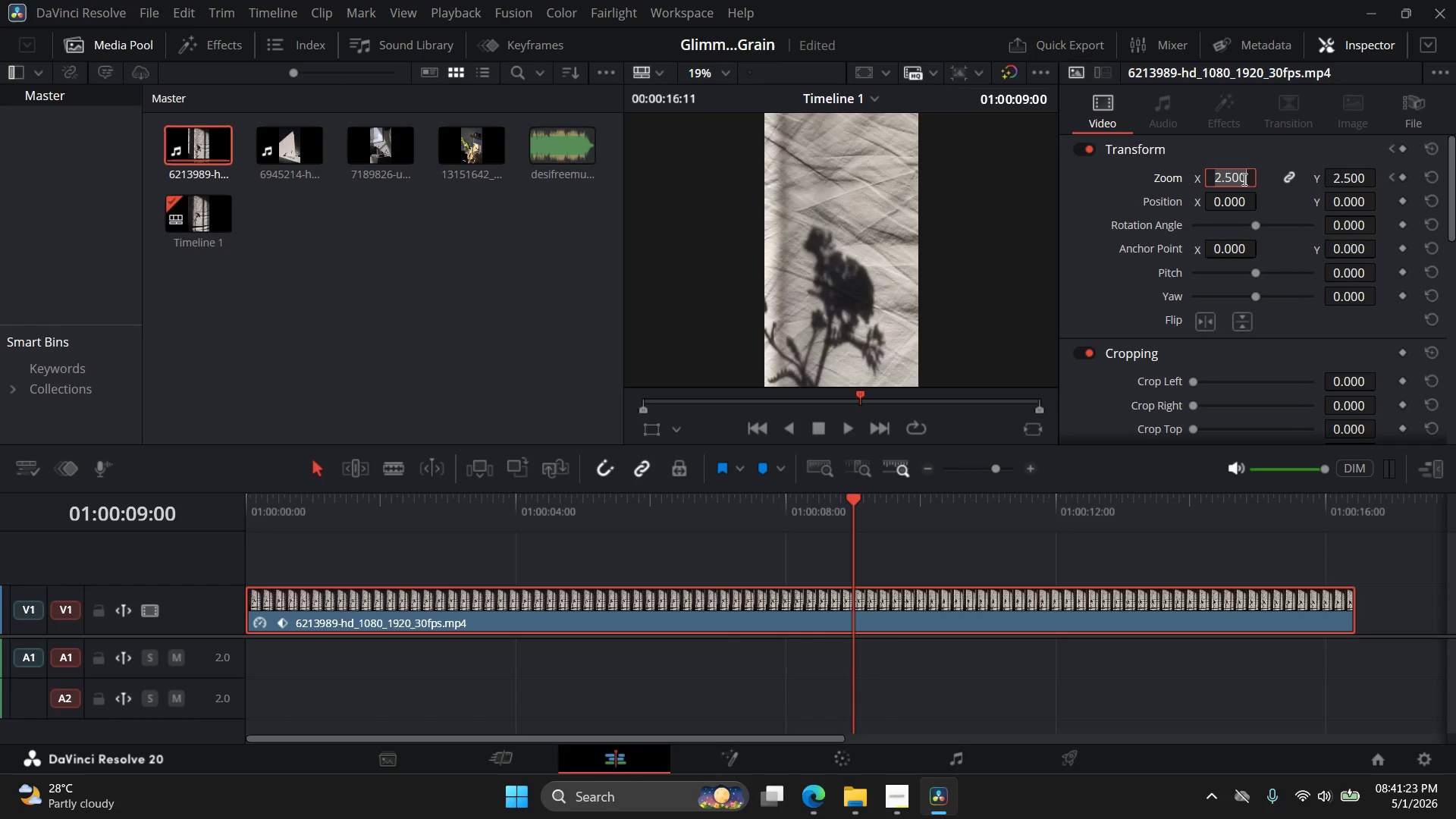 
key(1)
 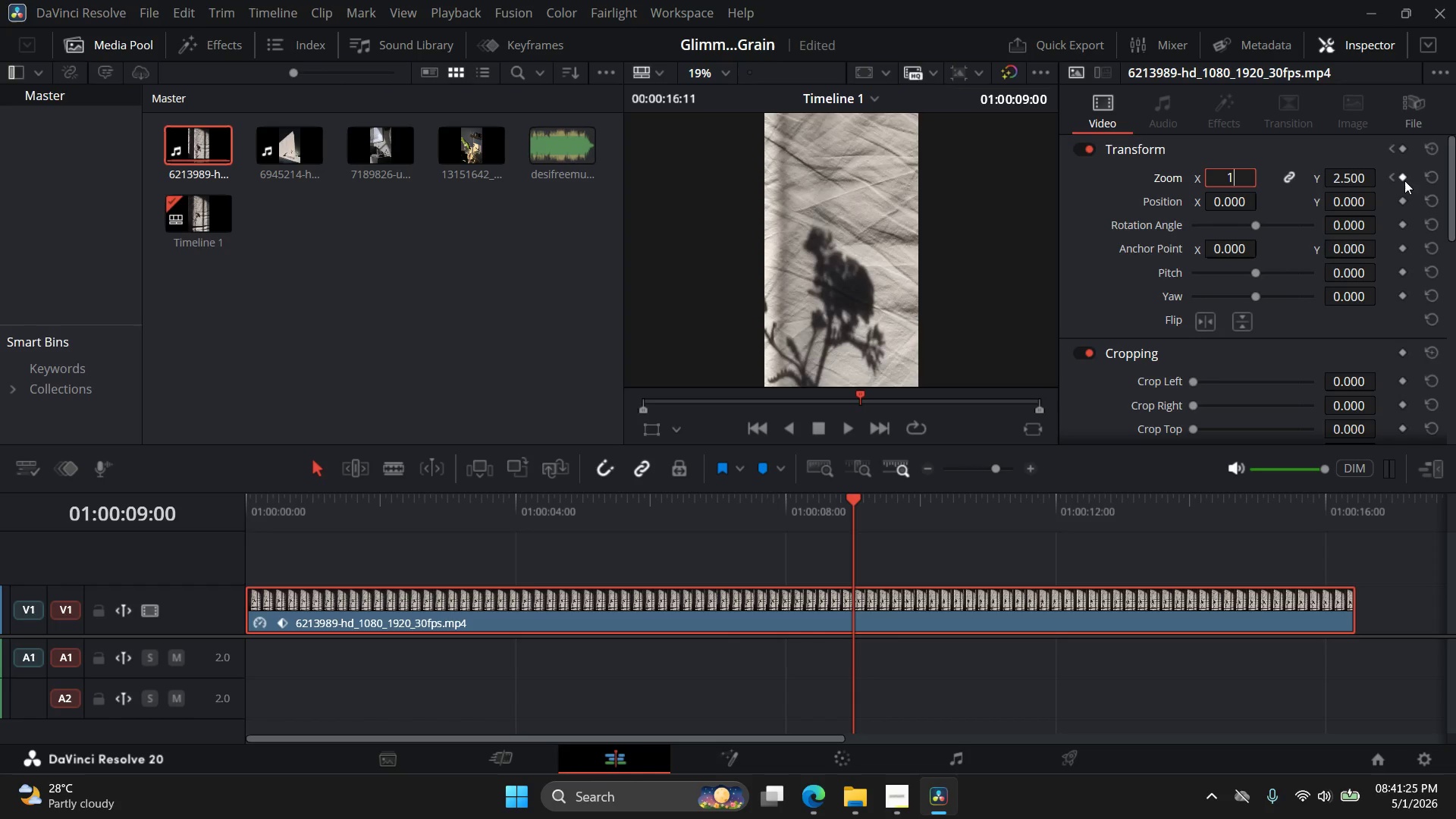 
key(Enter)
 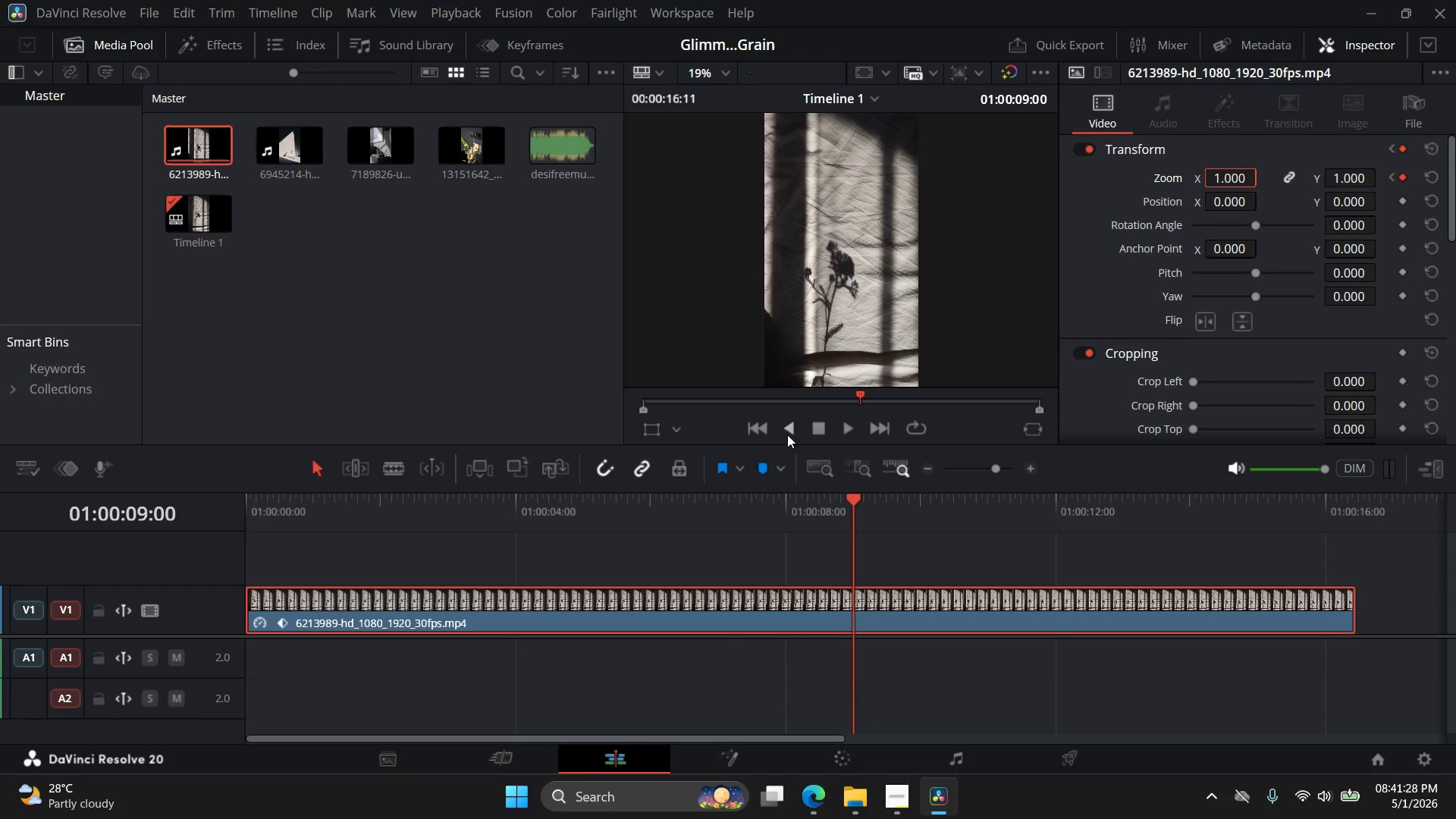 
left_click([851, 426])
 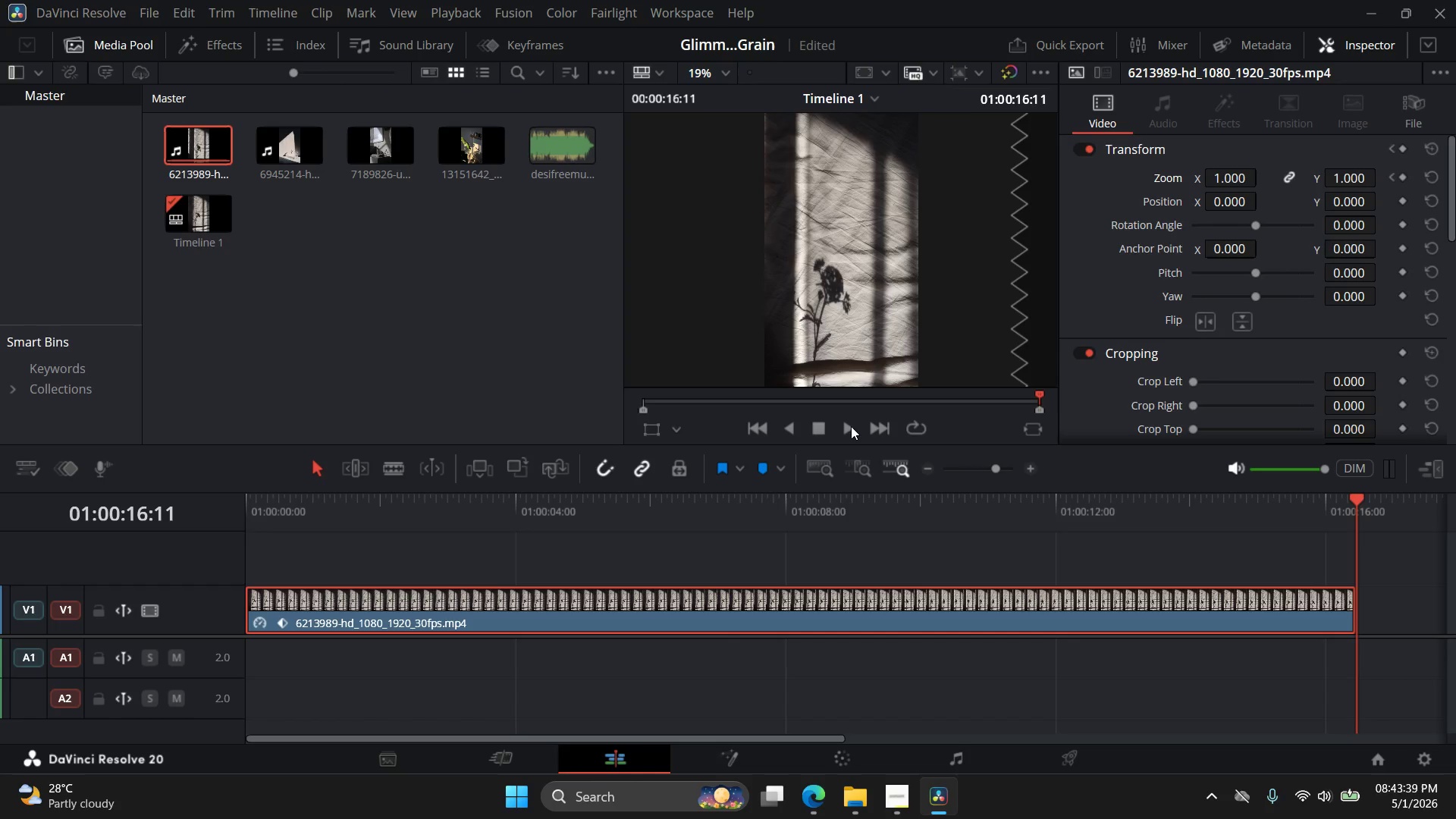 
wait(135.42)
 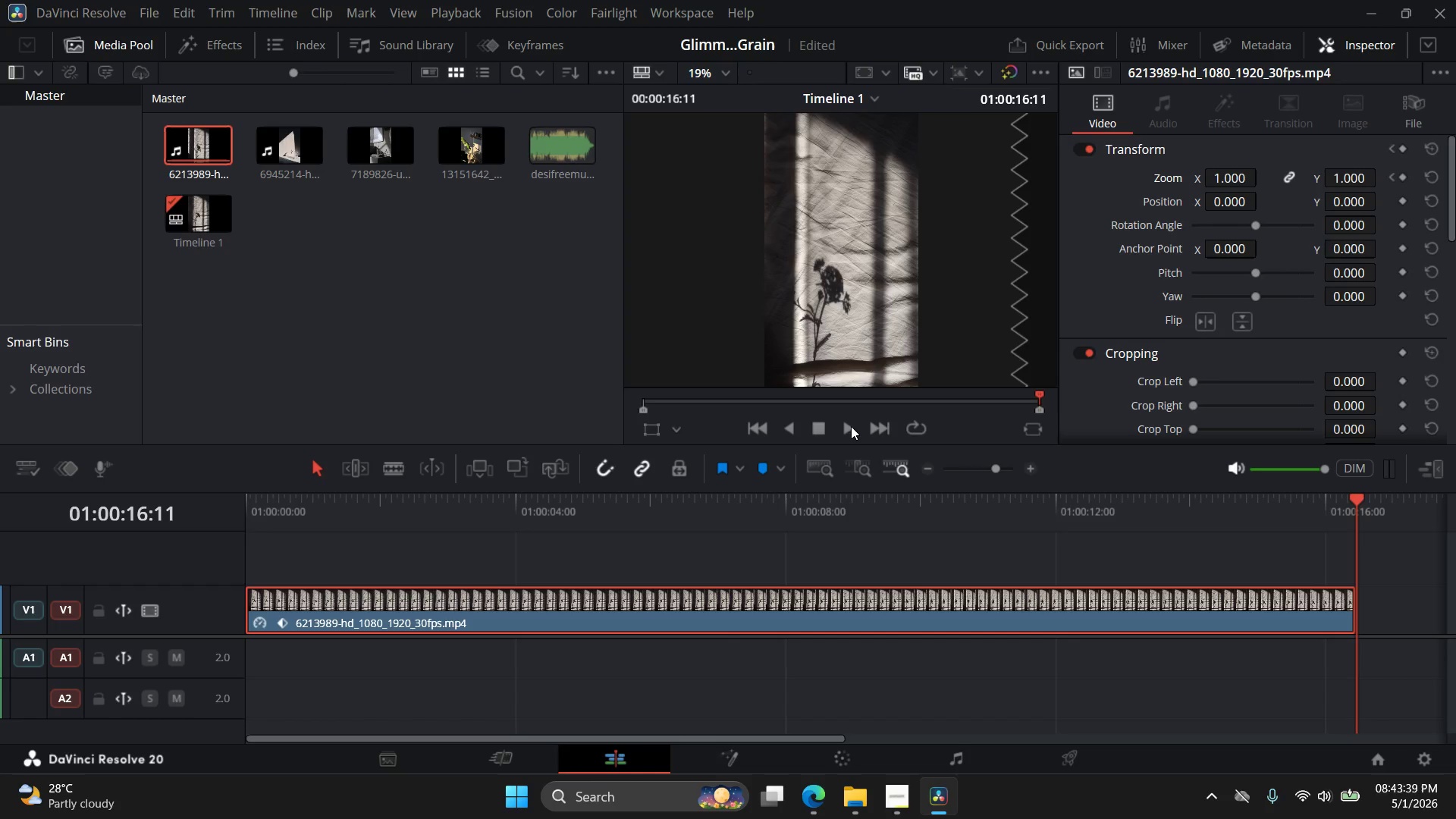 
left_click_drag(start_coordinate=[1358, 495], to_coordinate=[135, 377])
 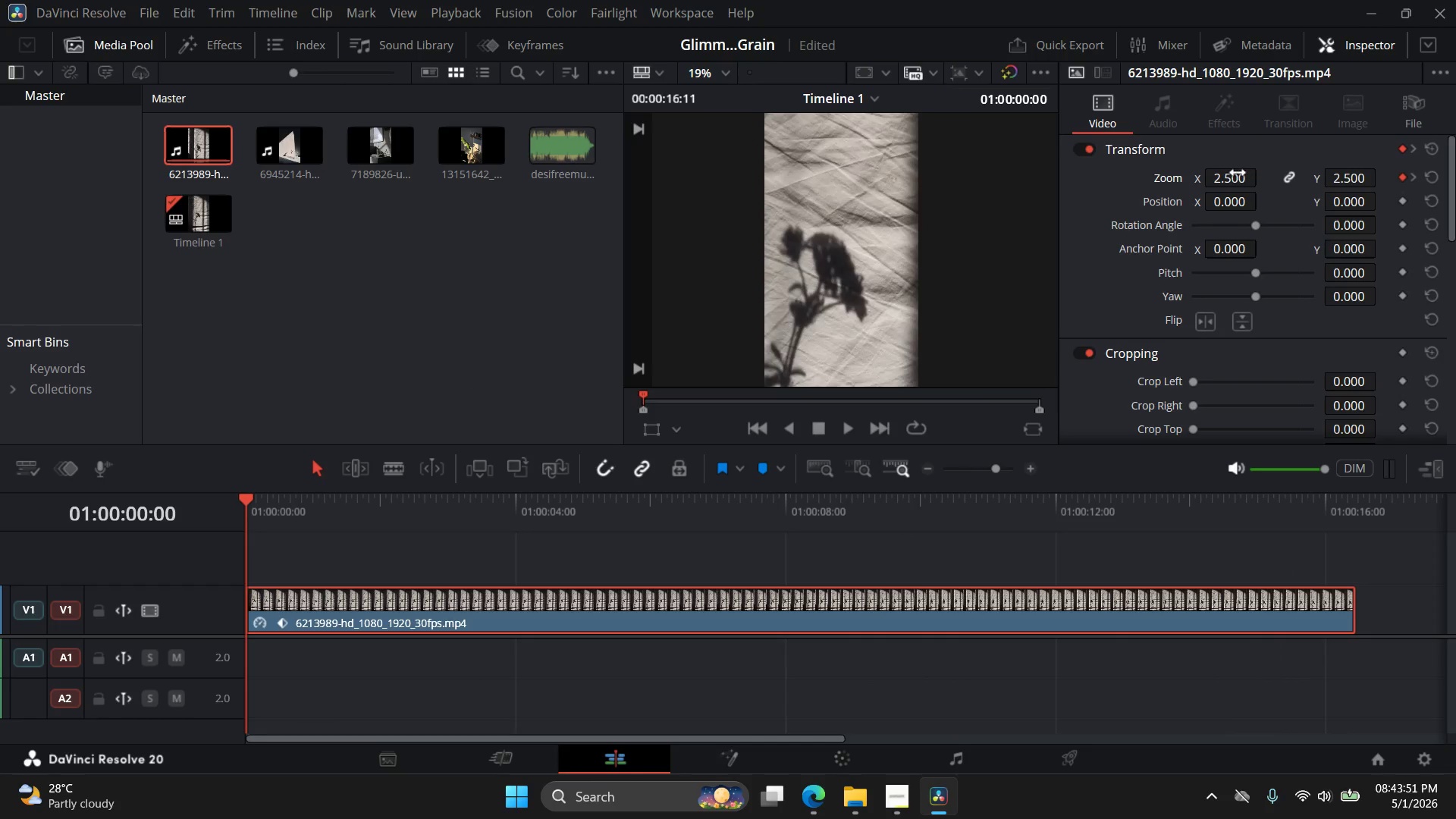 
double_click([1238, 187])
 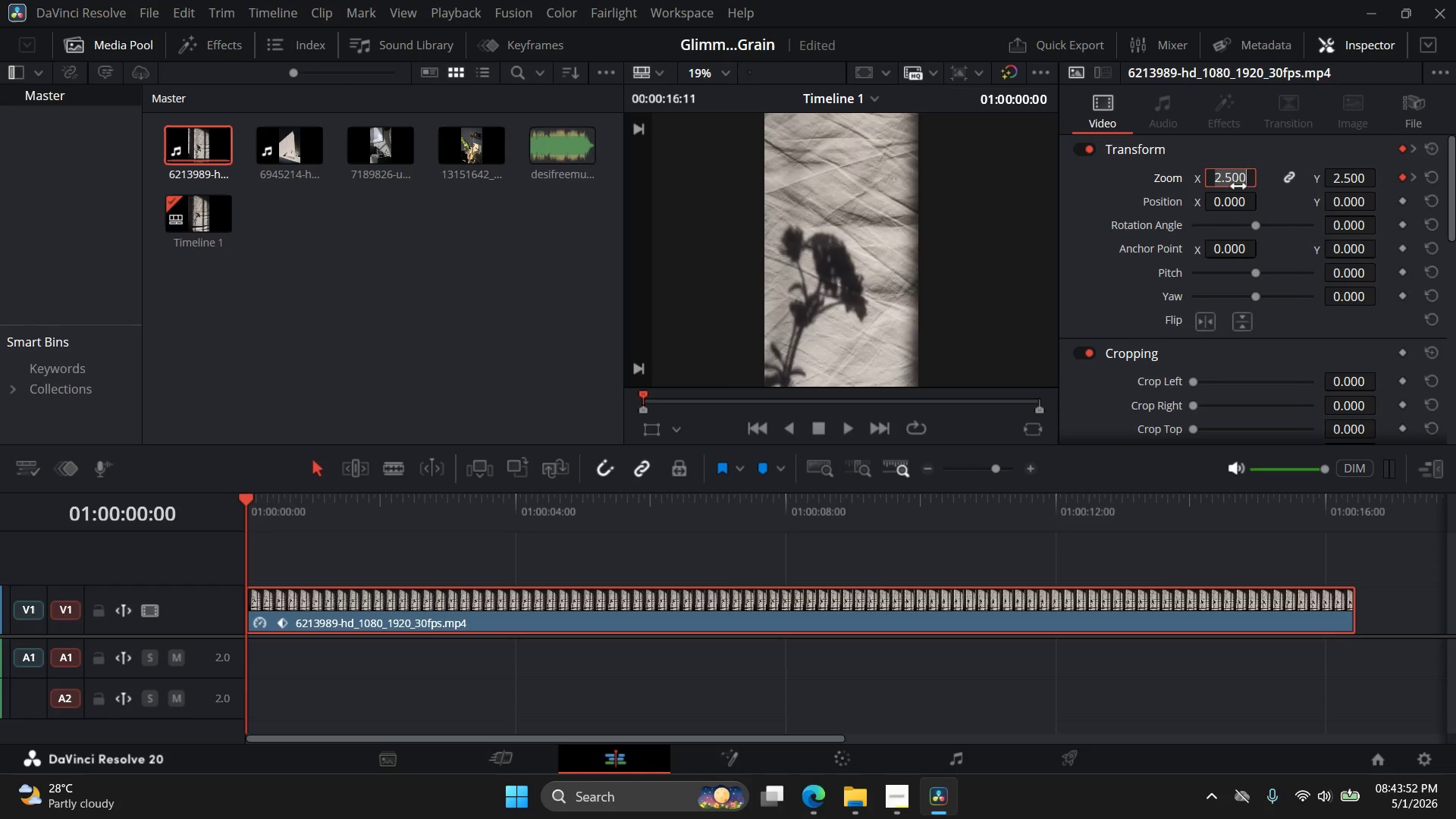 
triple_click([1238, 187])
 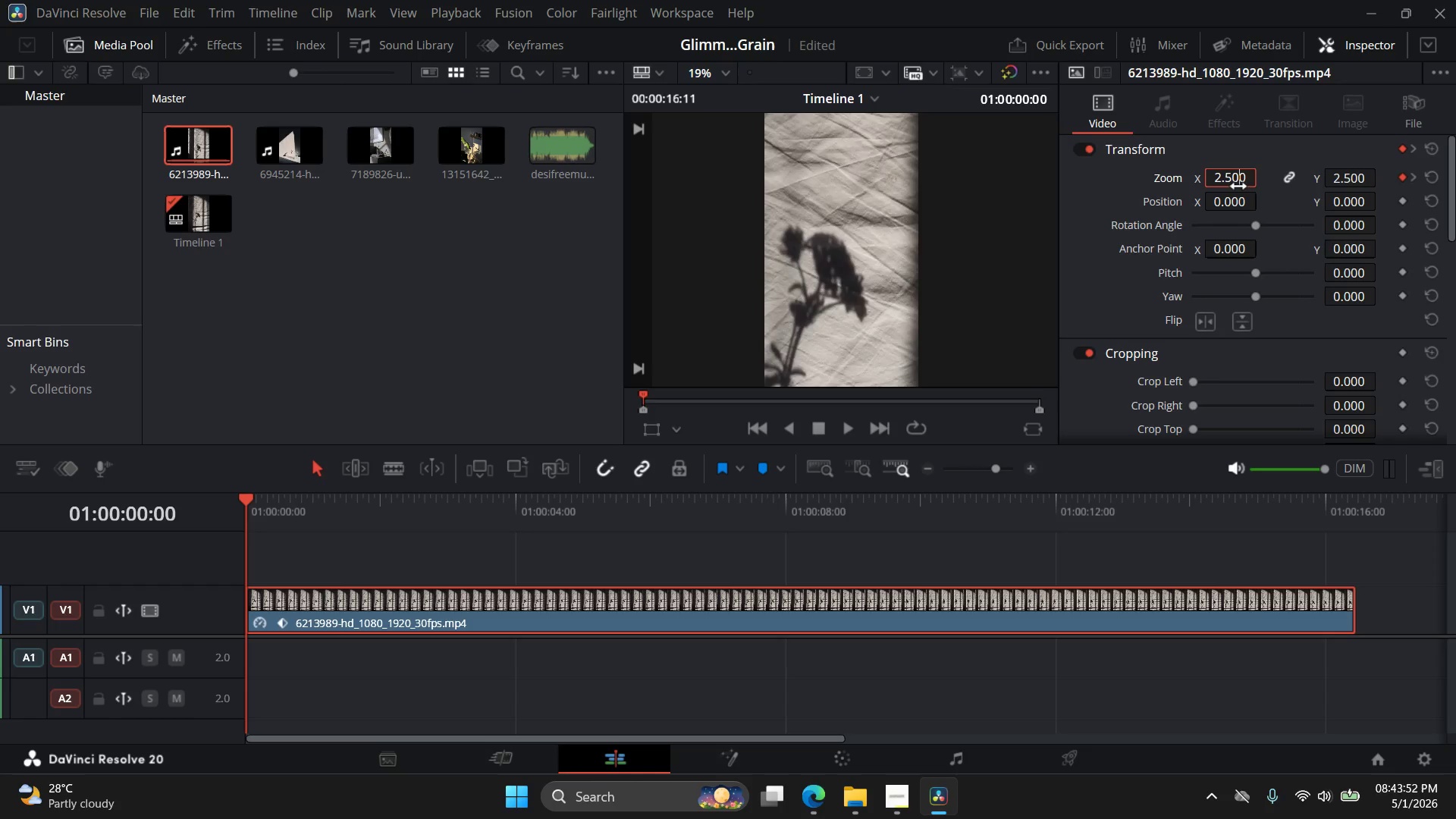 
triple_click([1238, 187])
 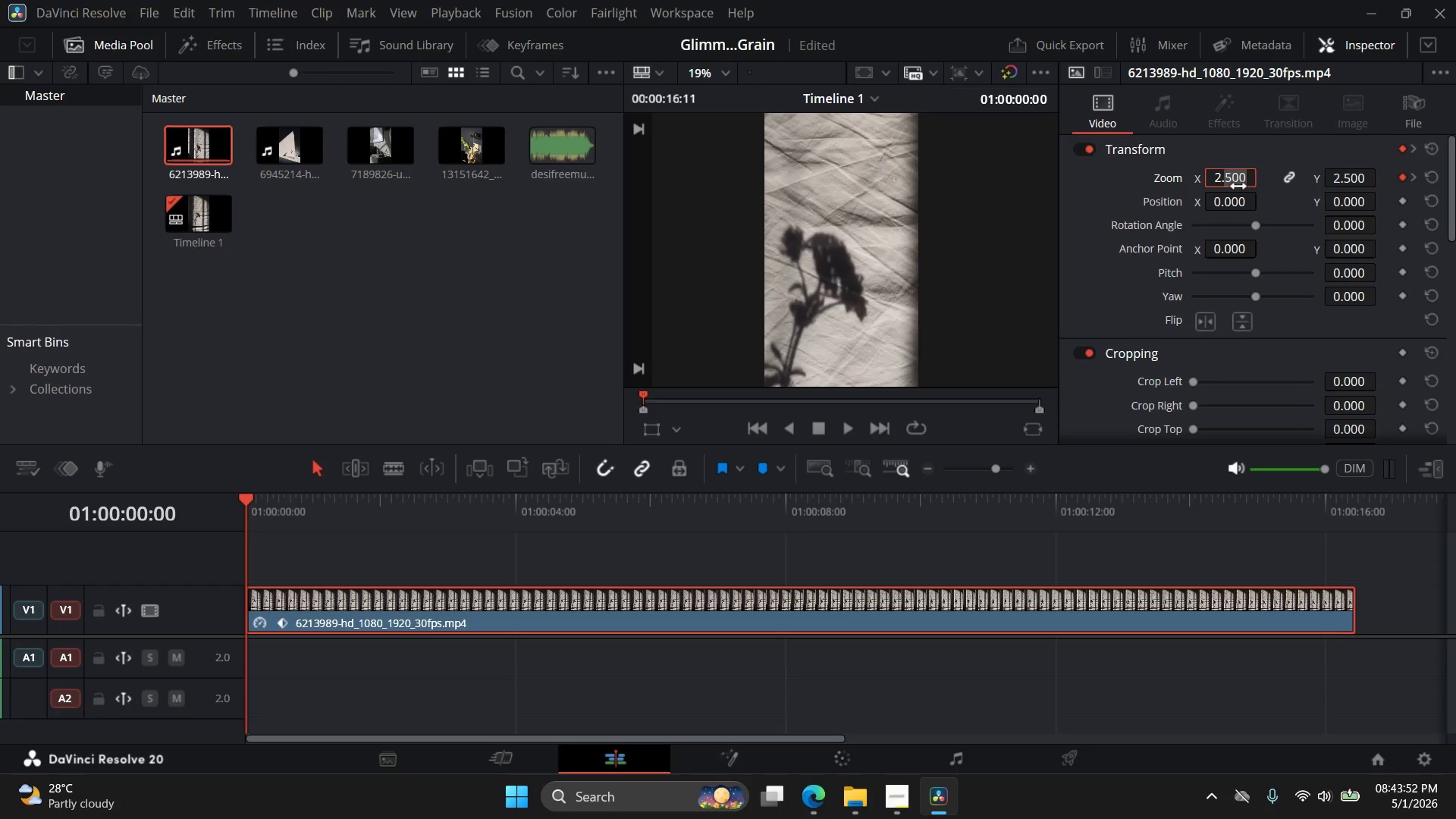 
triple_click([1238, 187])
 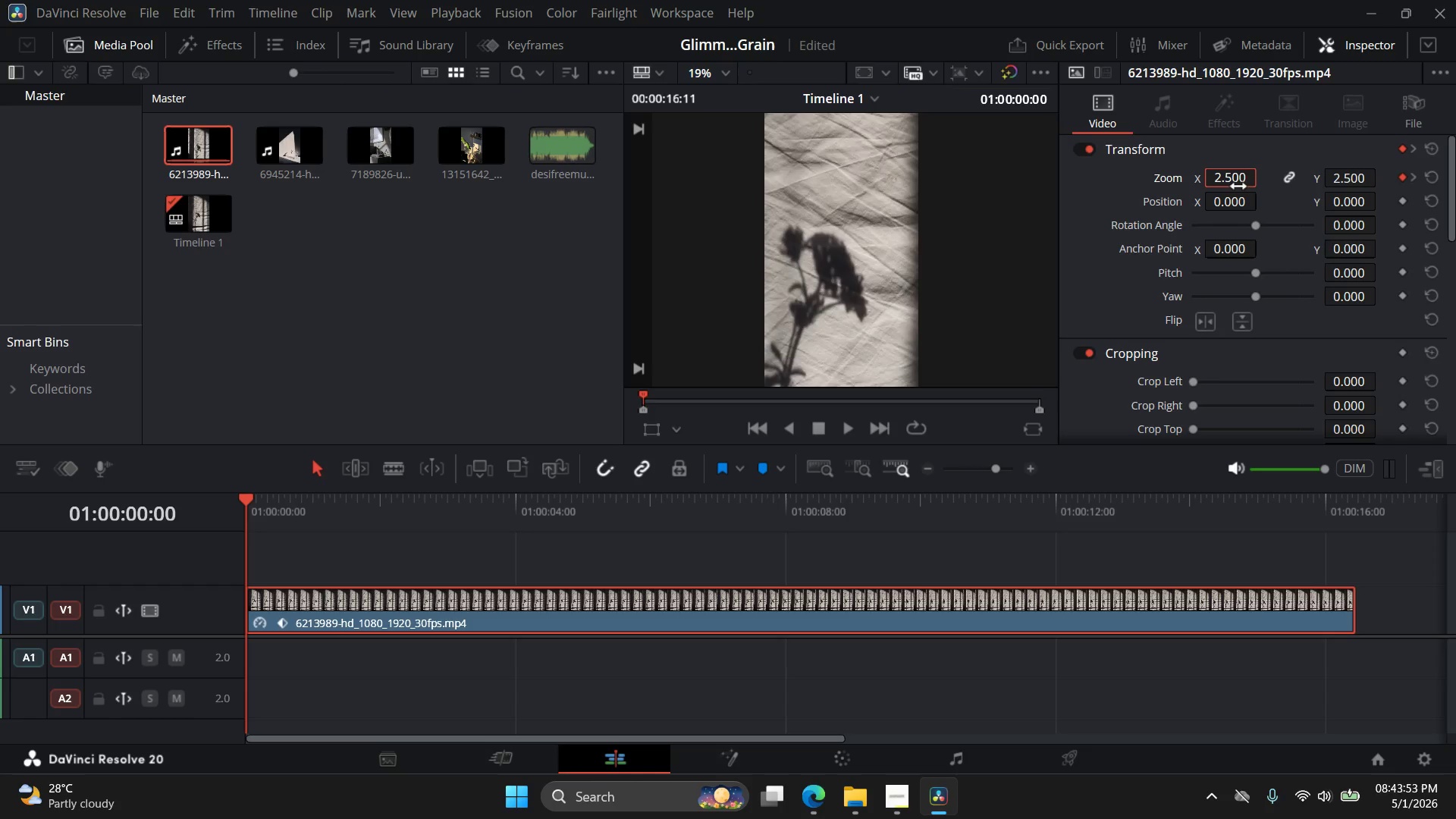 
double_click([1238, 187])
 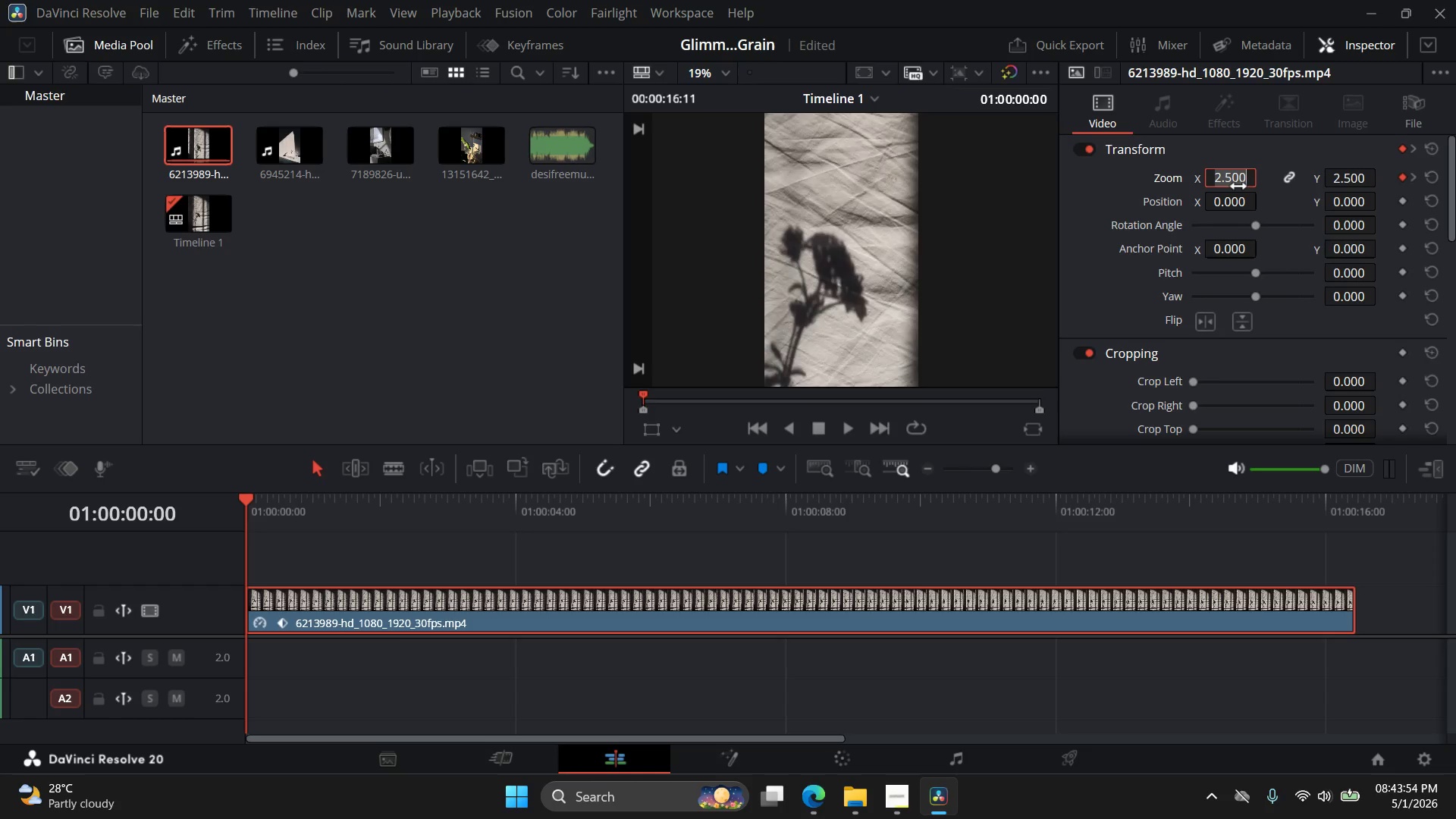 
triple_click([1238, 187])
 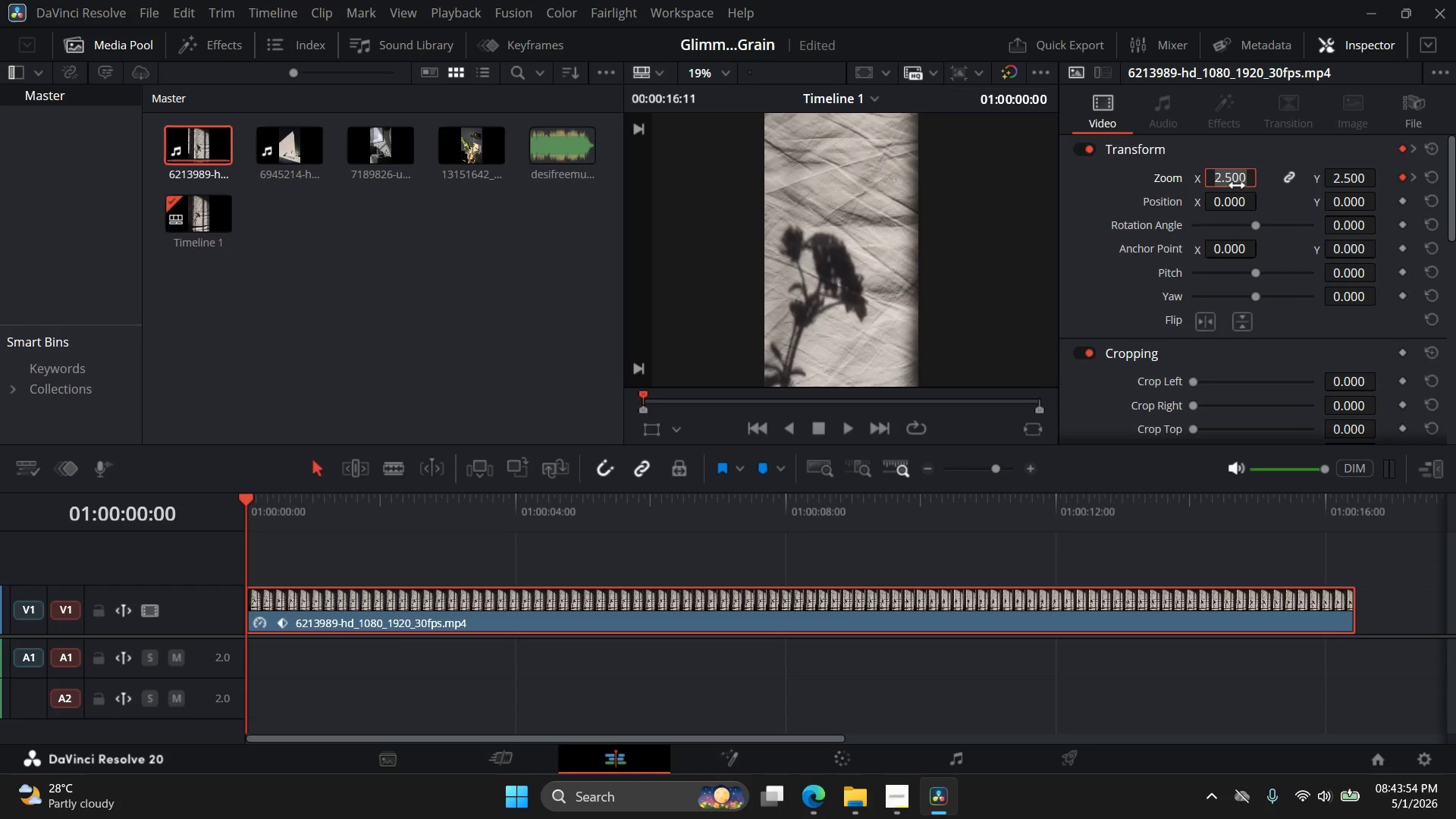 
key(3)
 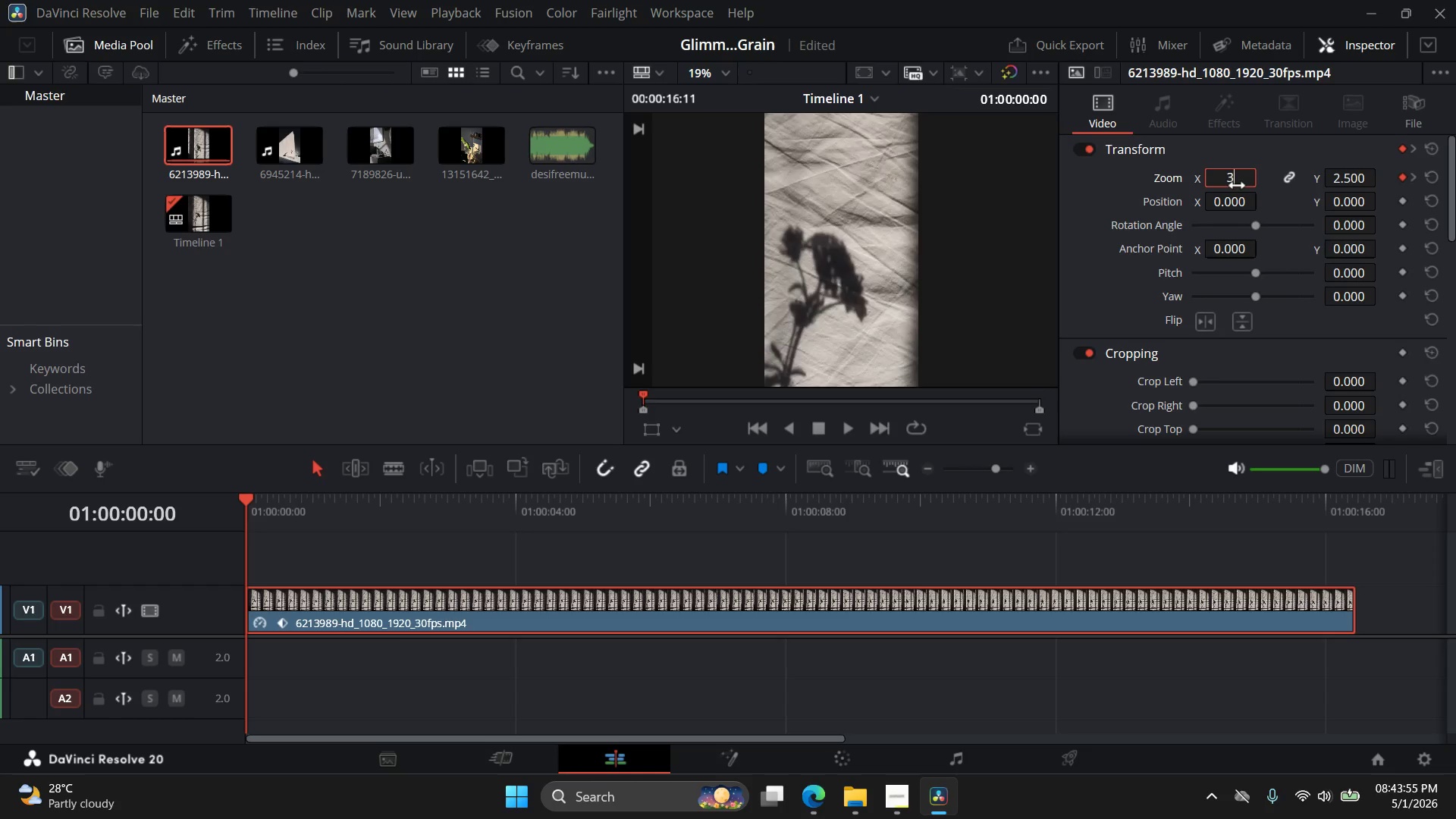 
key(Enter)
 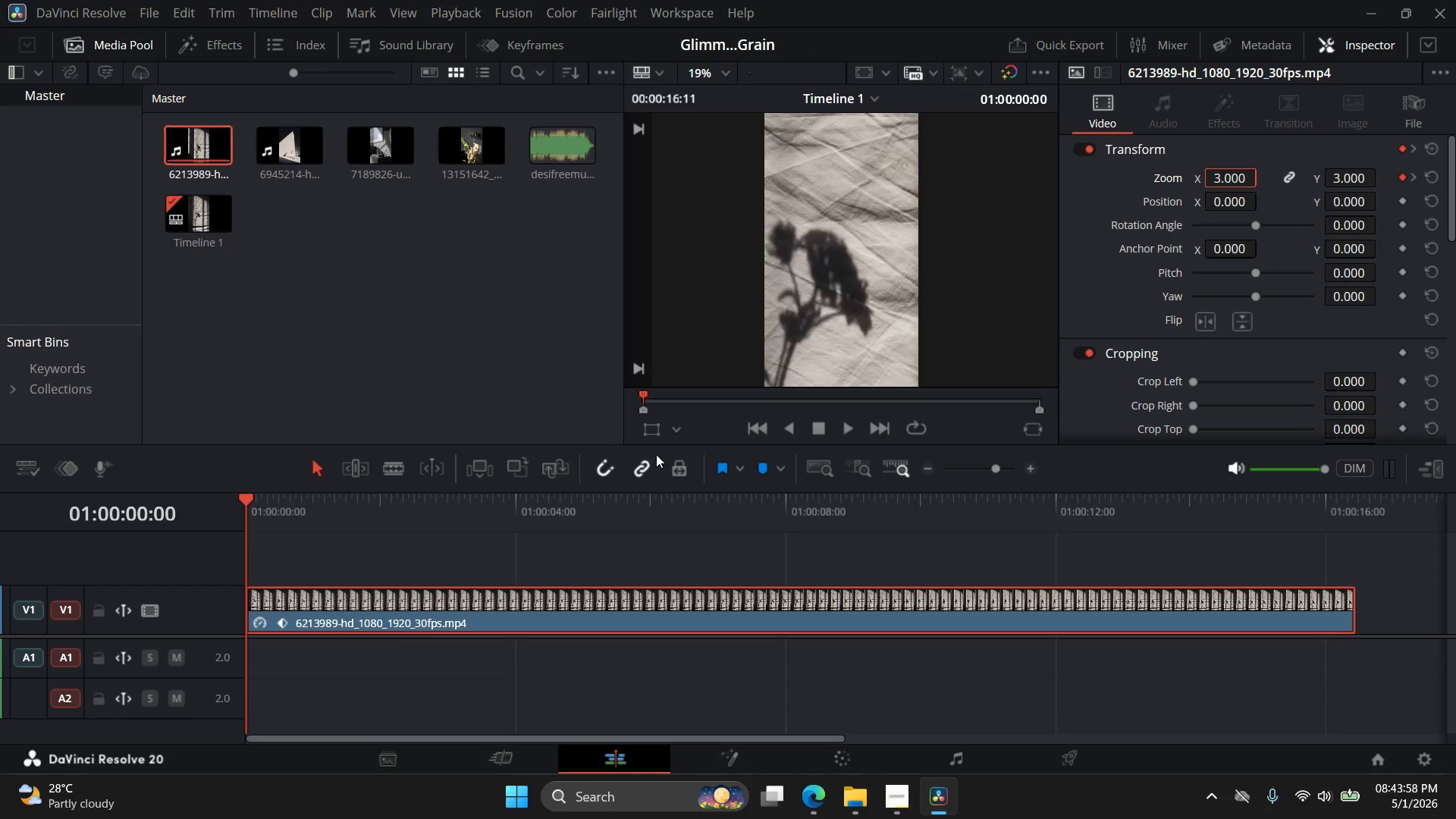 
key(Backslash)
 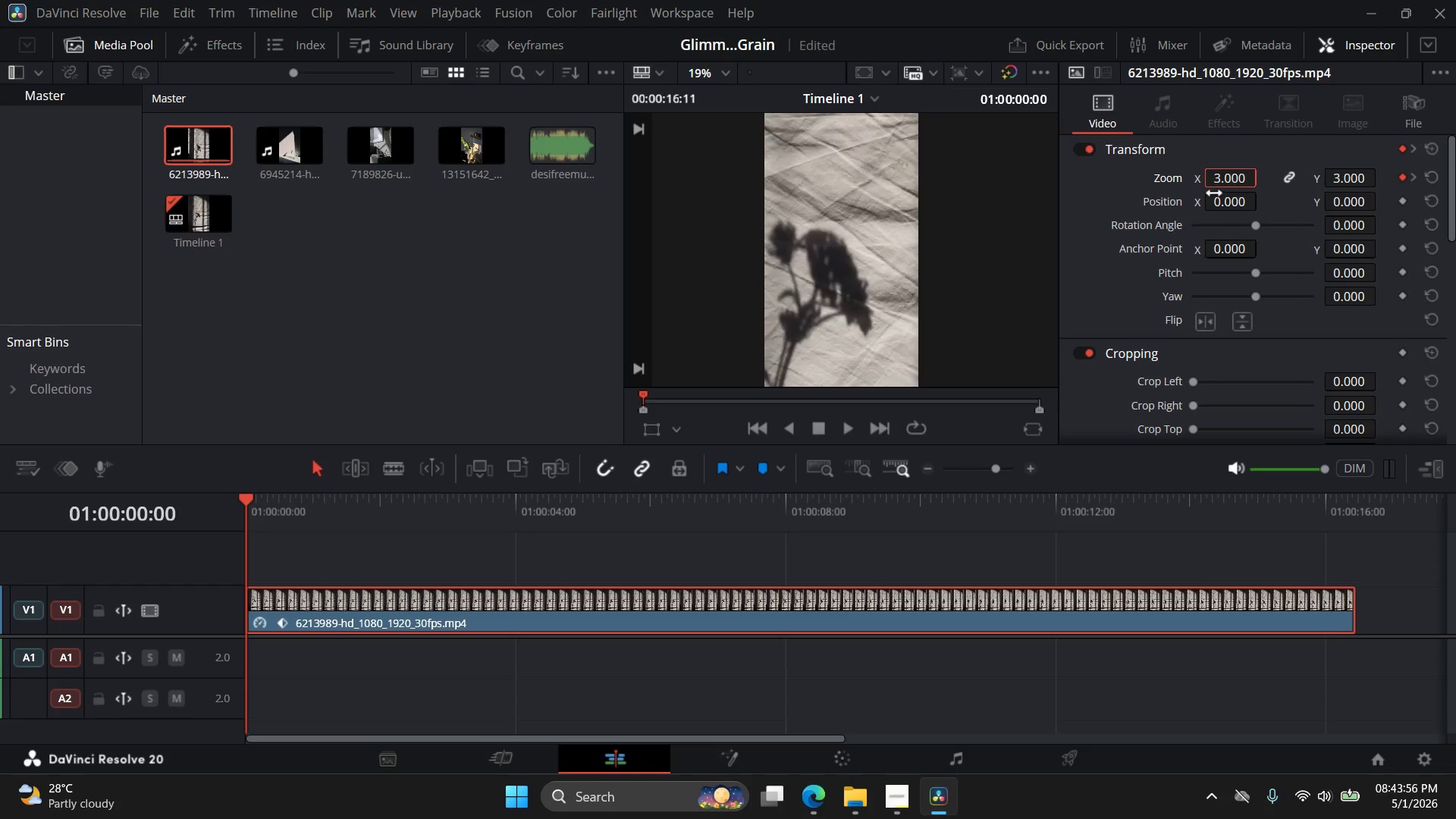 
left_click([837, 425])
 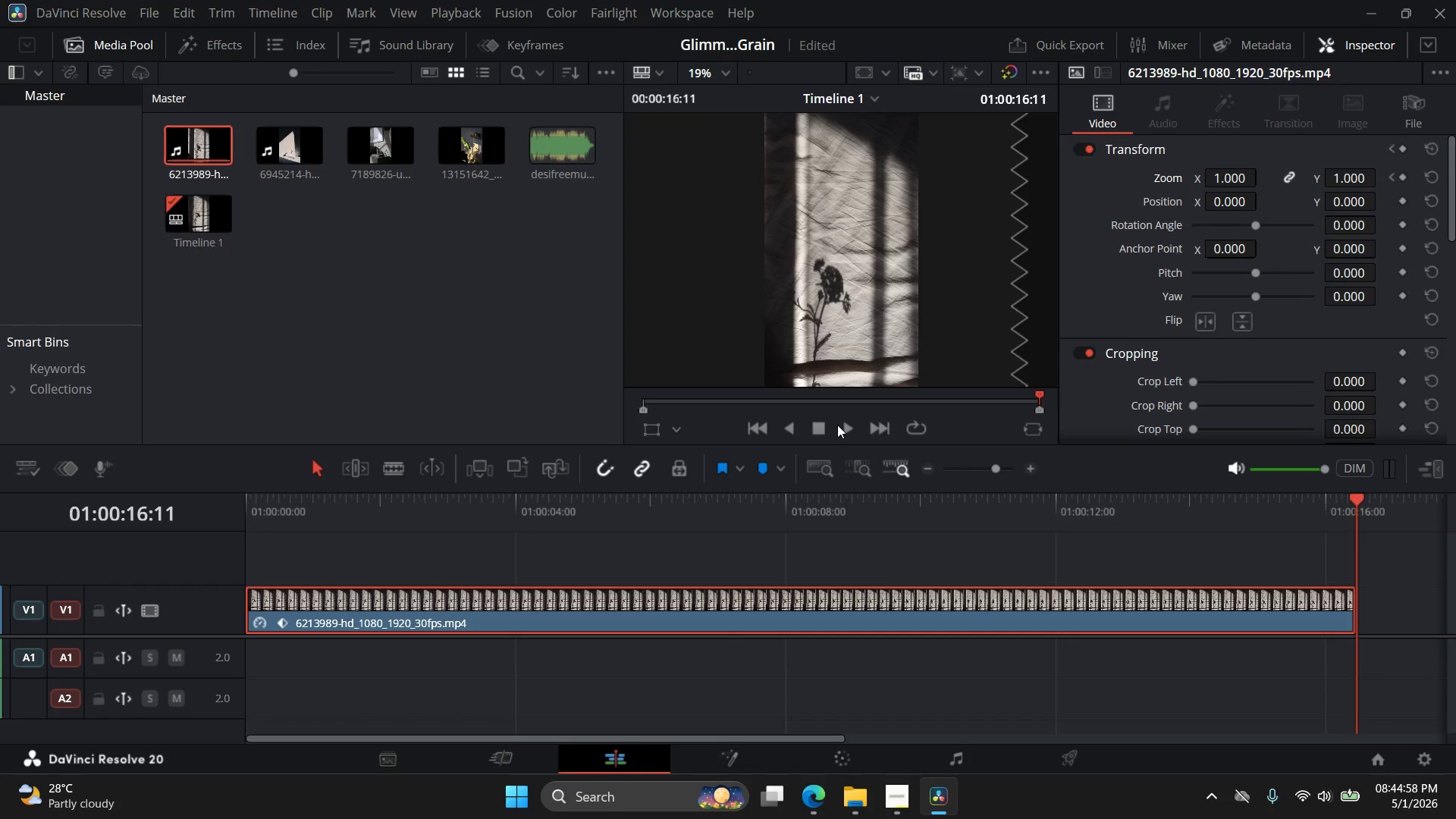 
wait(64.59)
 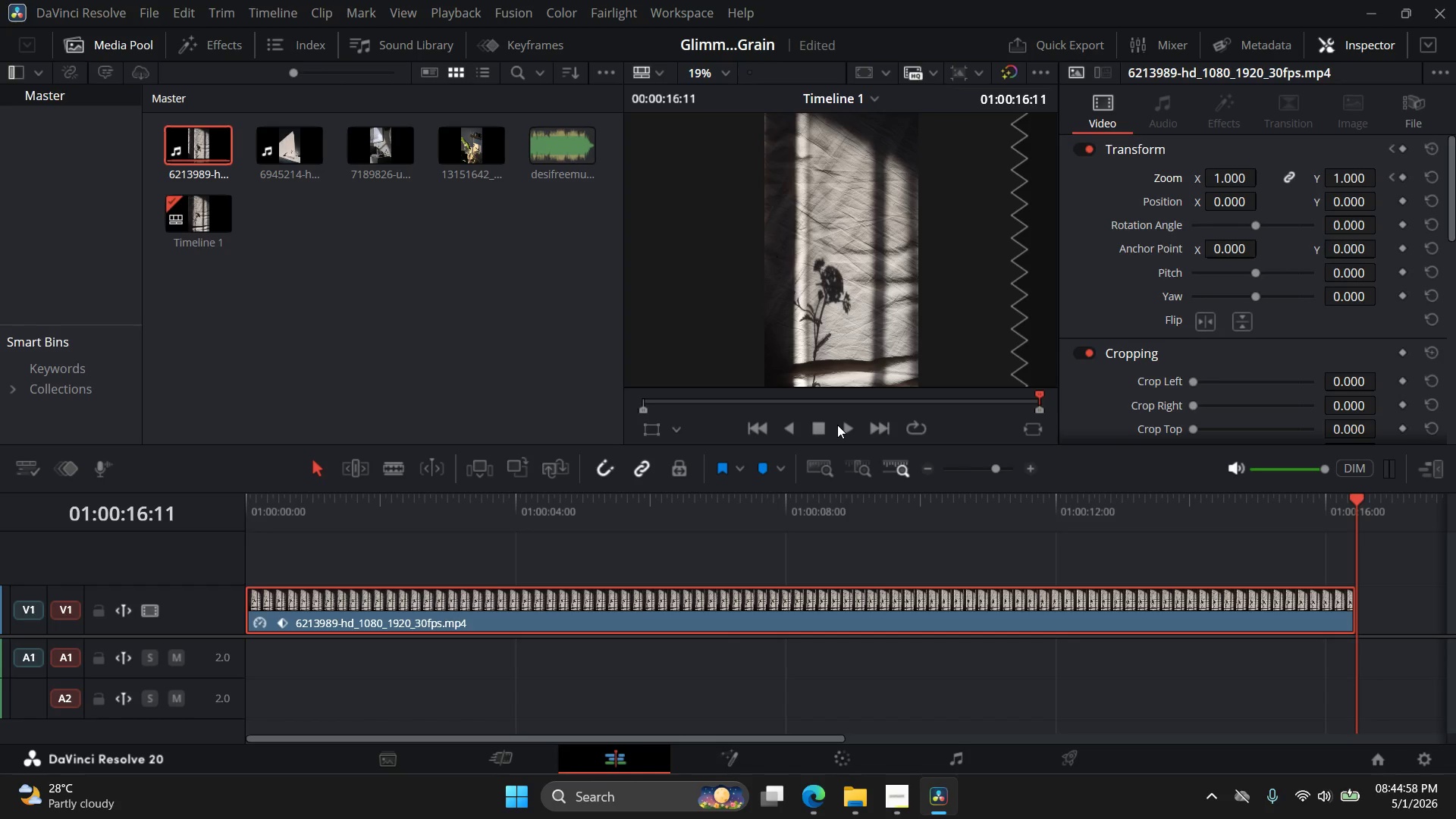 
left_click_drag(start_coordinate=[548, 139], to_coordinate=[232, 642])
 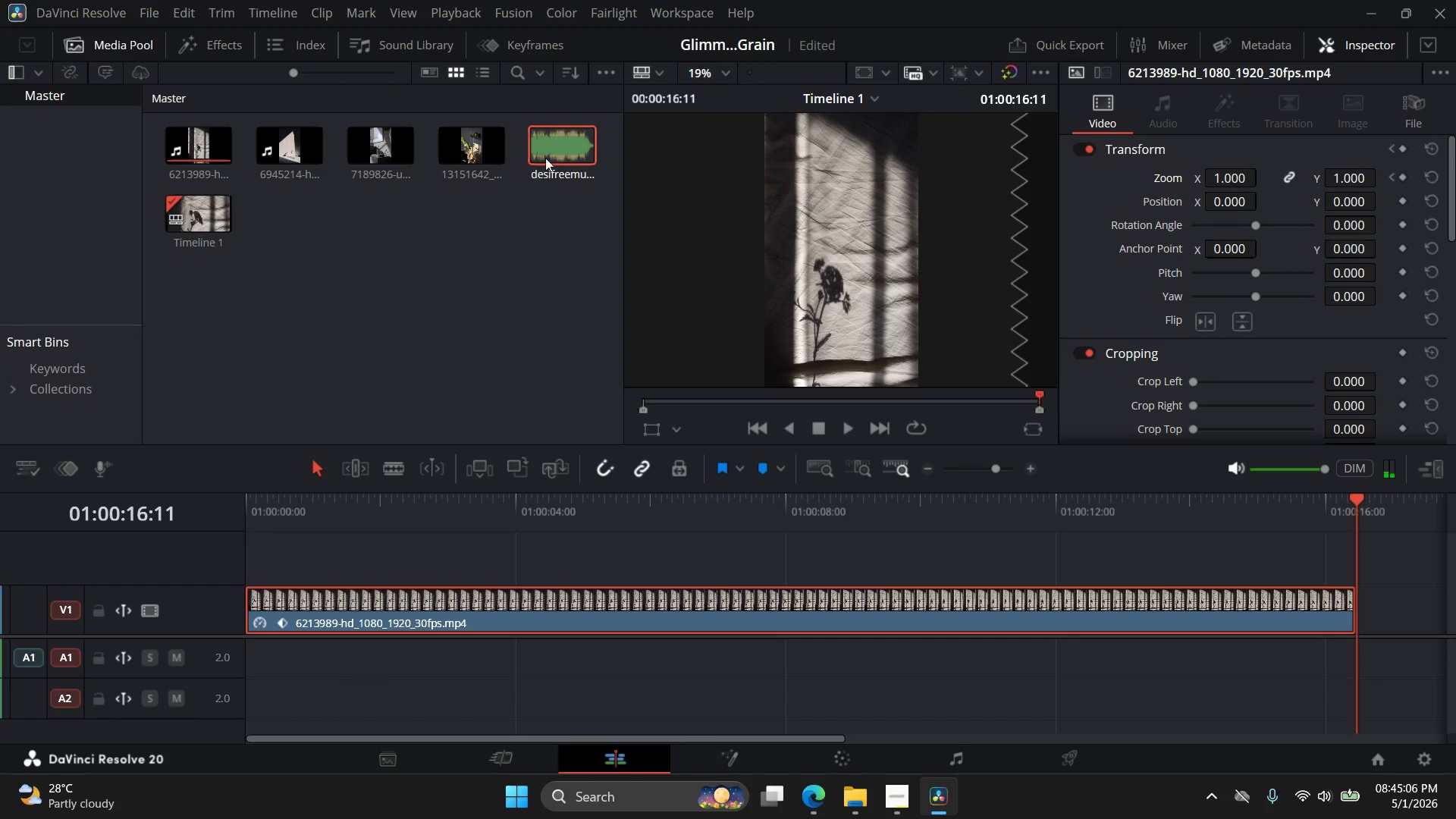 
left_click_drag(start_coordinate=[552, 118], to_coordinate=[544, 204])
 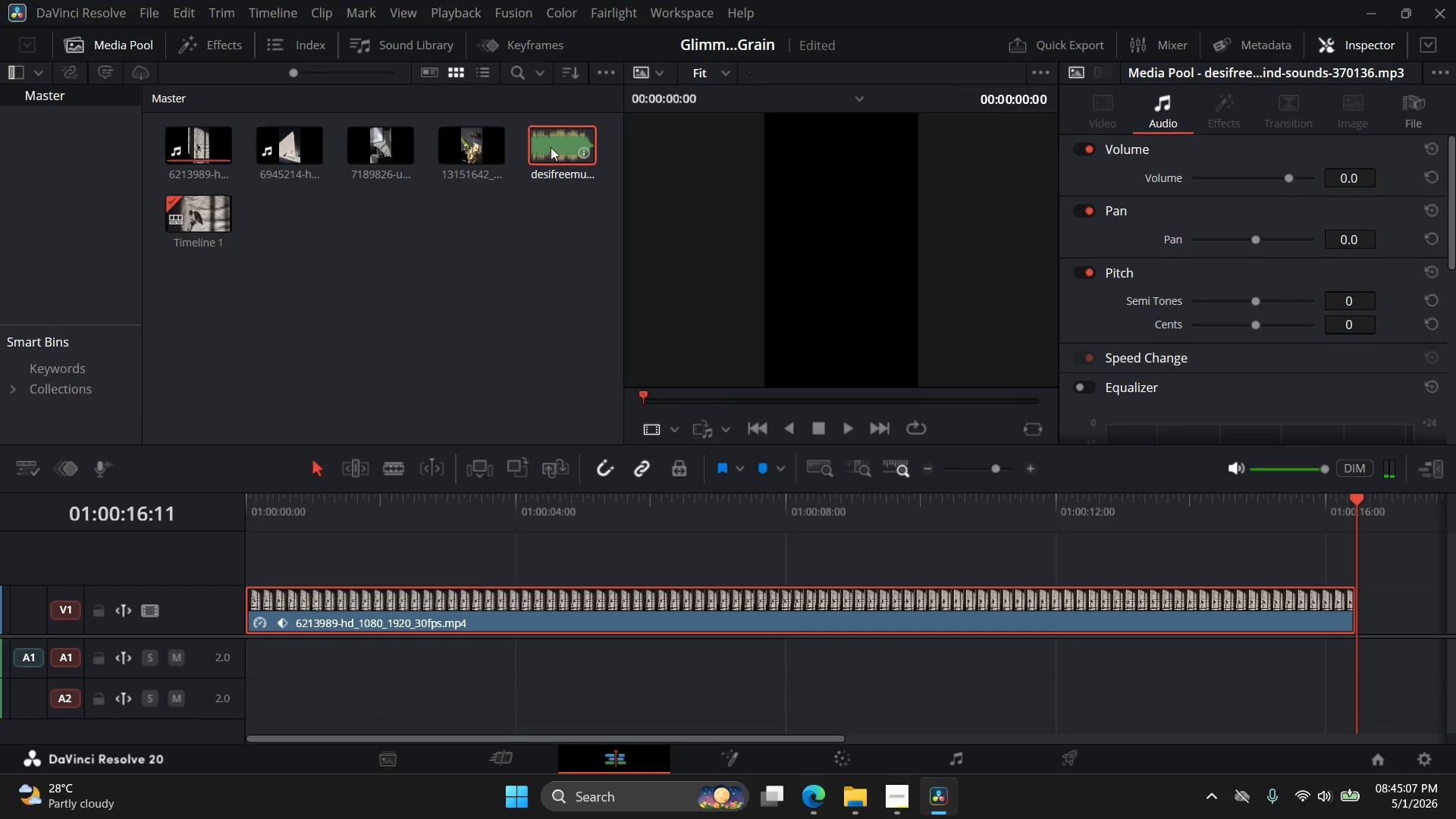 
left_click_drag(start_coordinate=[551, 144], to_coordinate=[249, 656])
 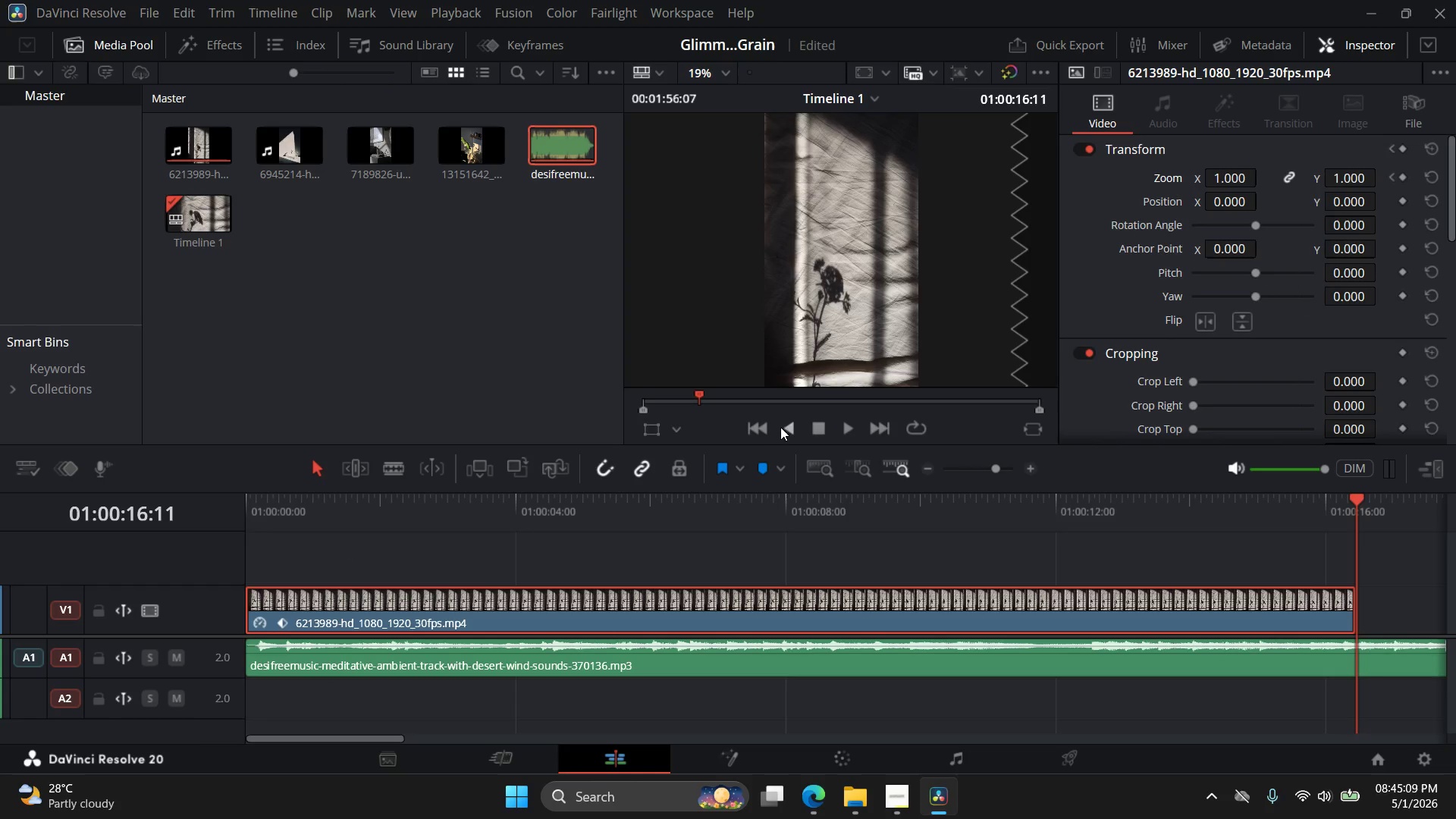 
left_click([761, 424])
 